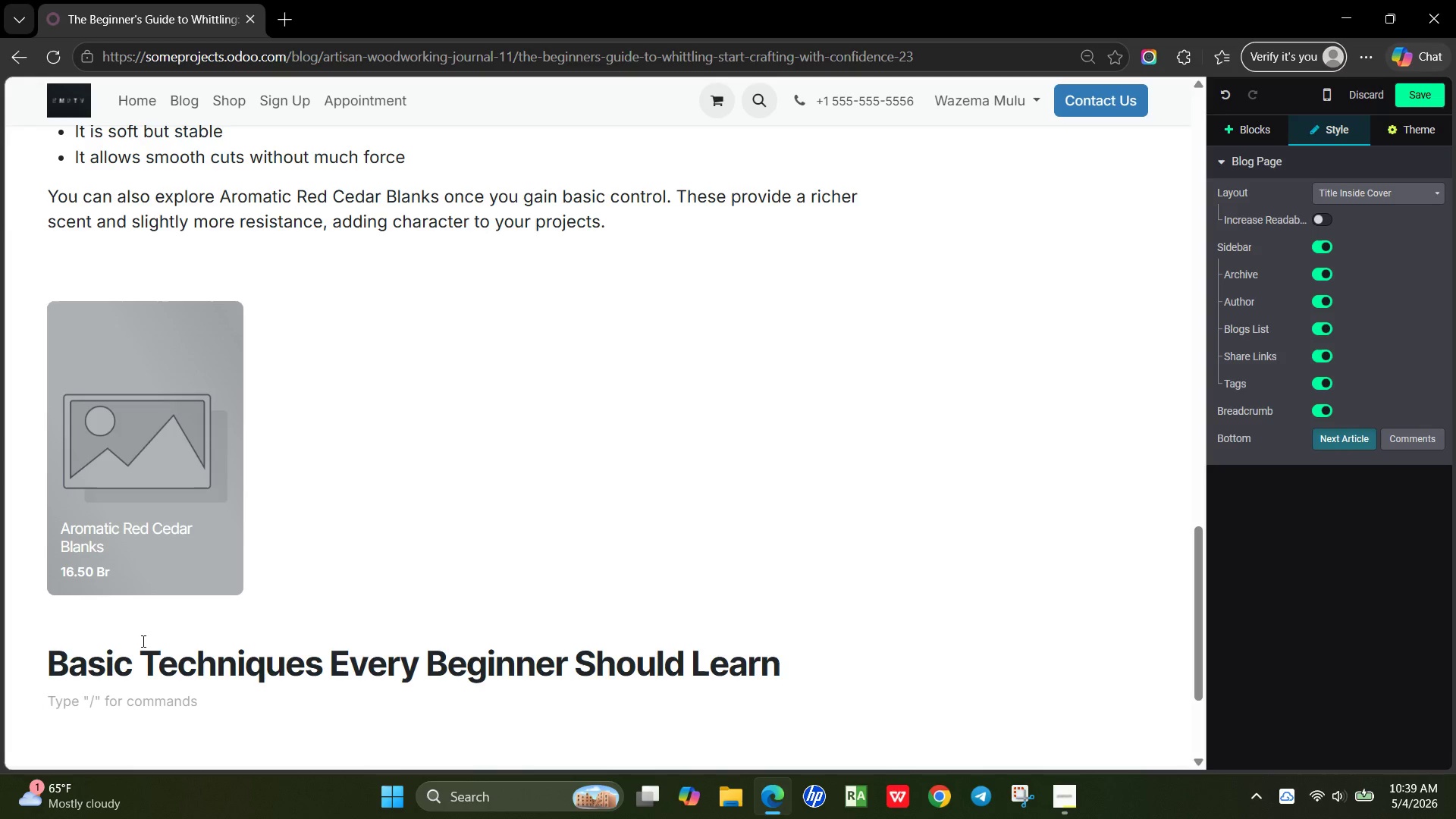 
key(Shift+ShiftLeft)
 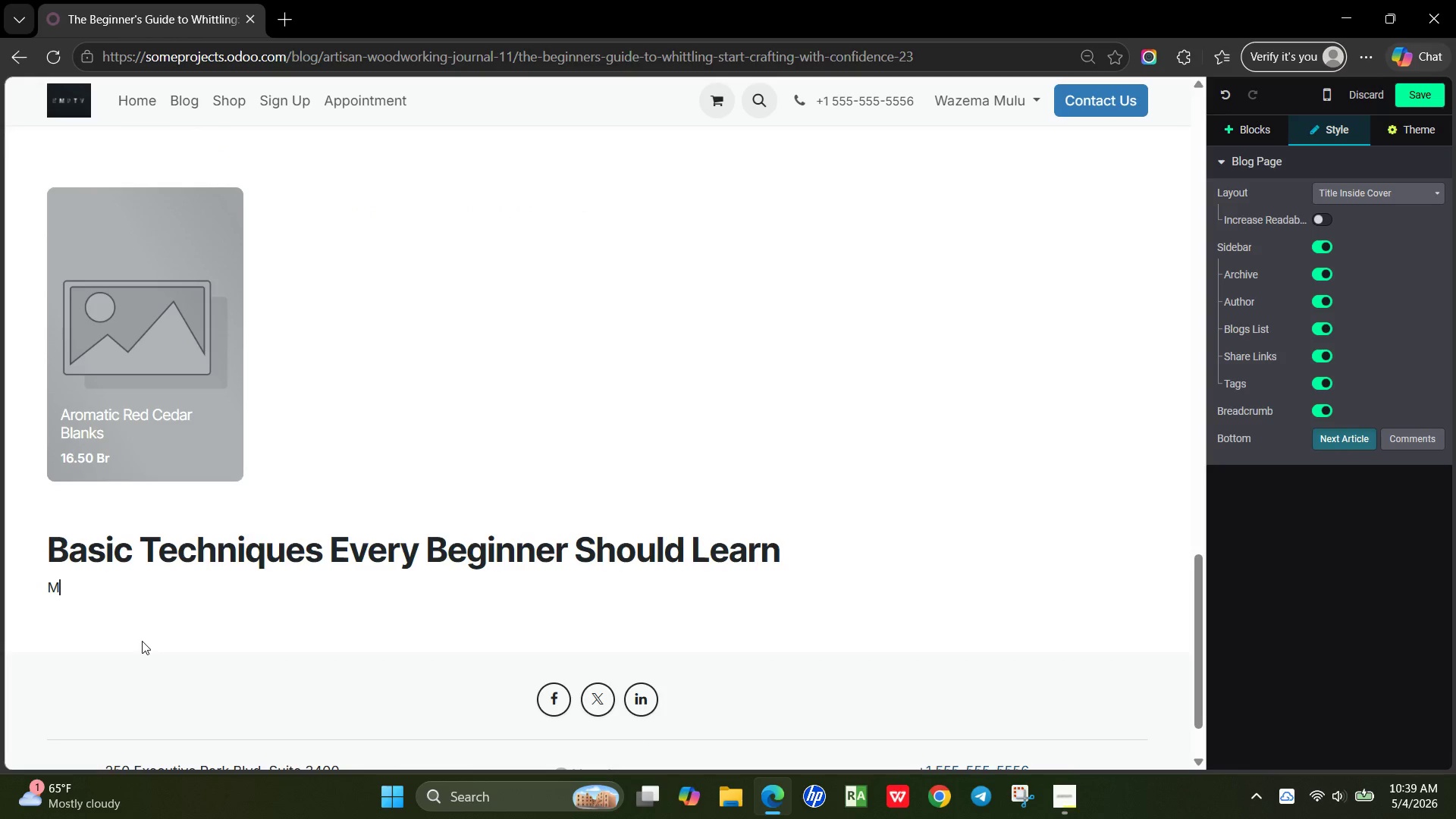 
key(Shift+M)
 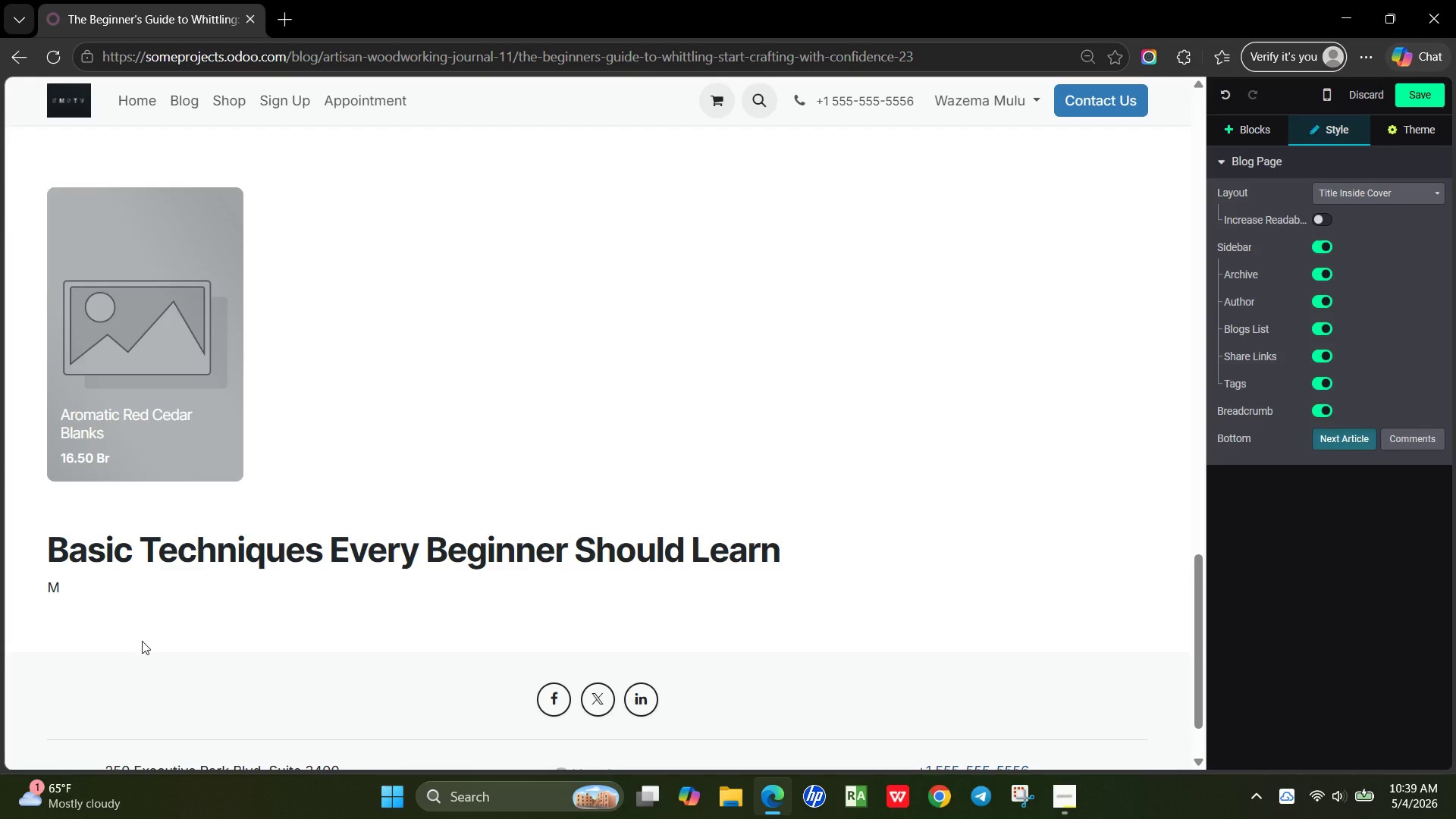 
key(Shift+ShiftRight)
 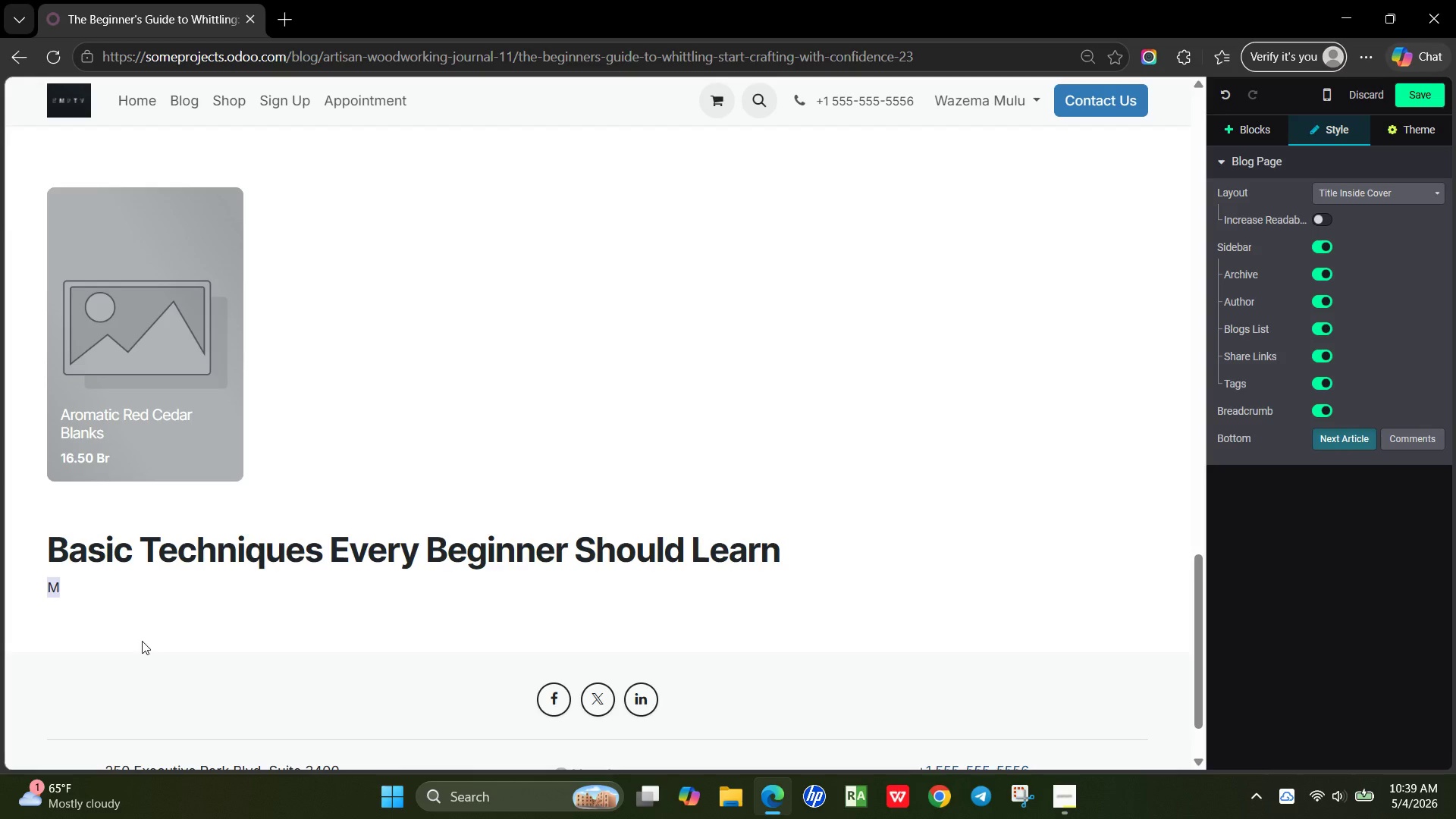 
key(Shift+ArrowLeft)
 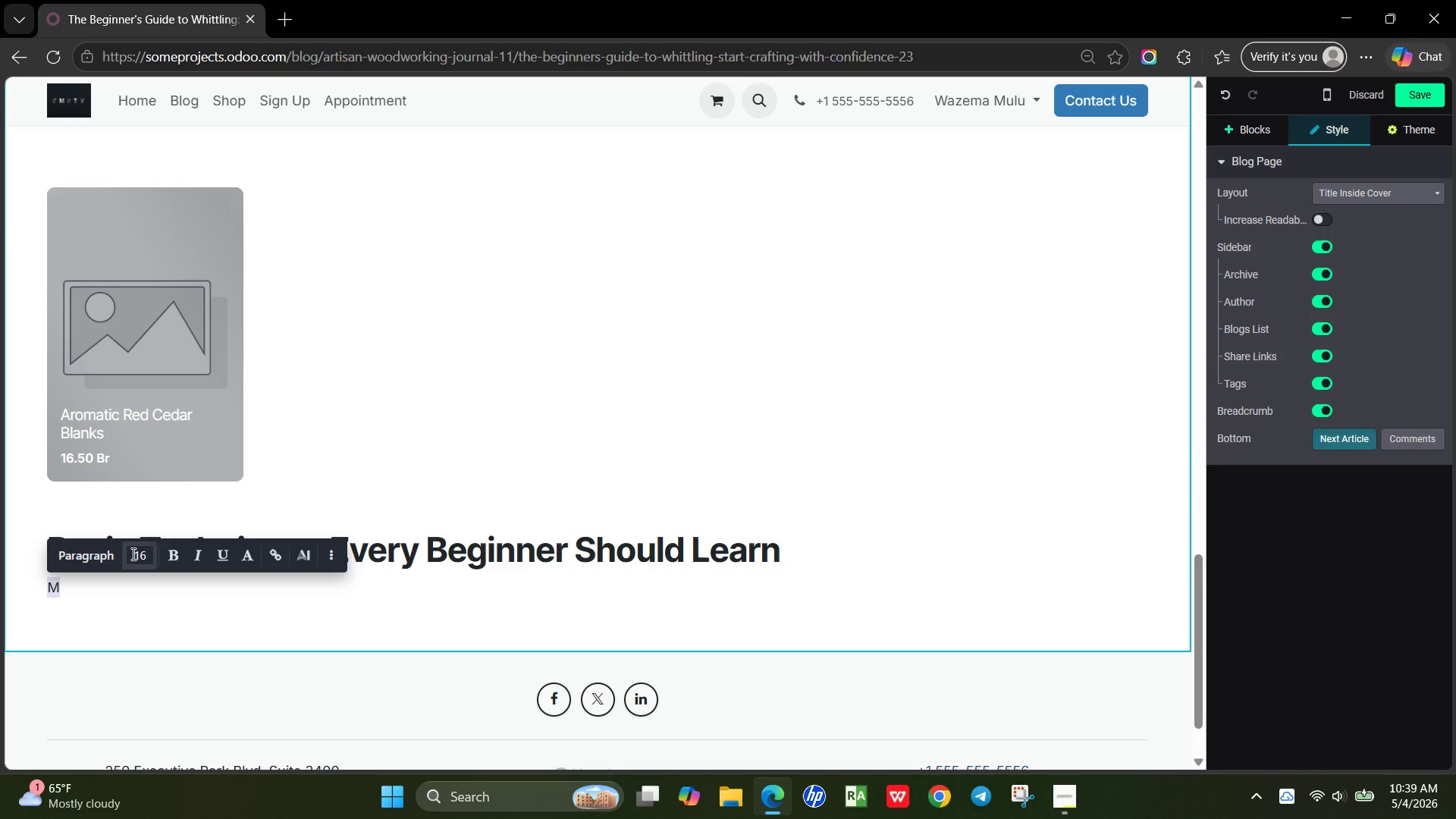 
left_click([132, 554])
 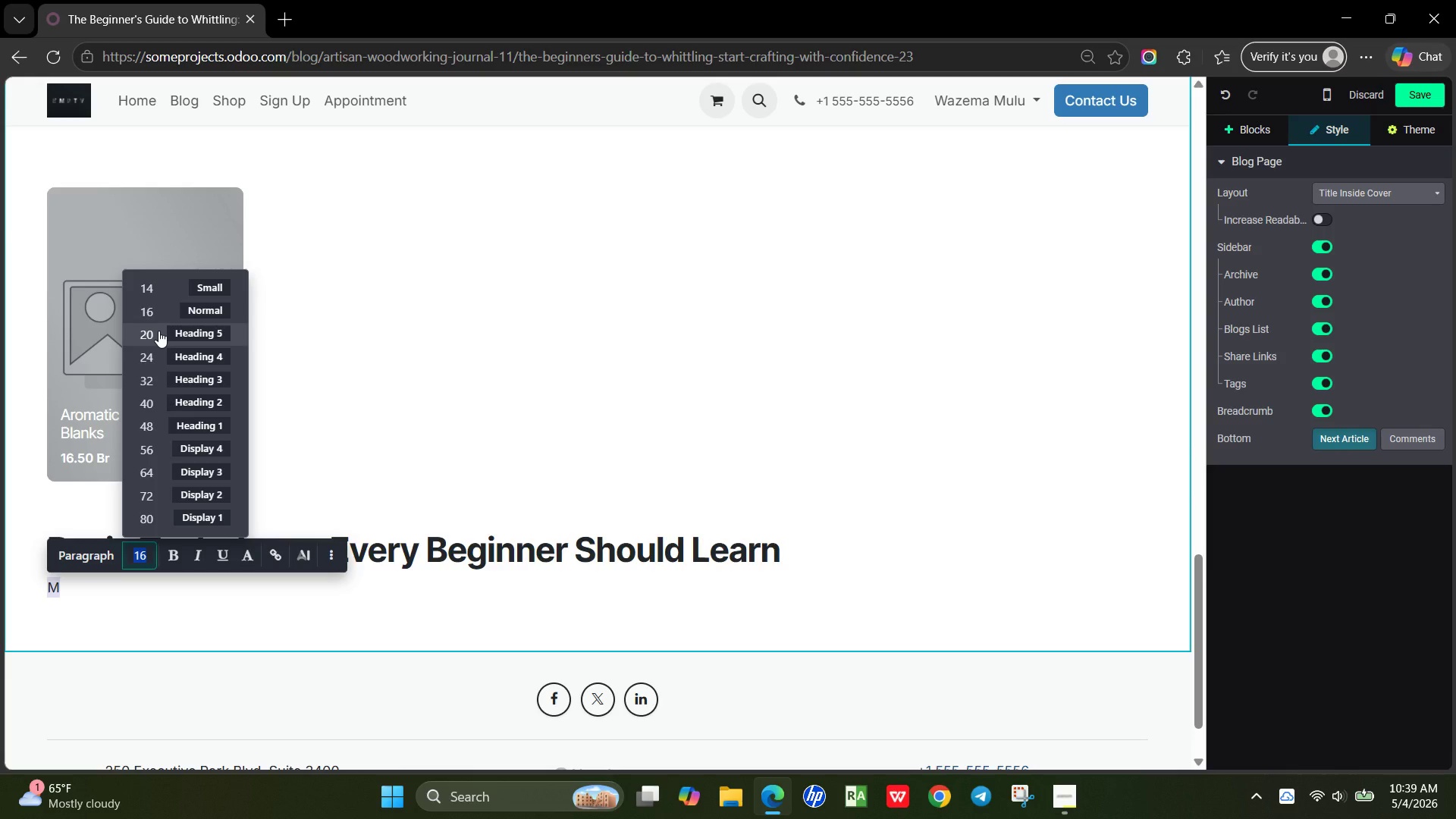 
left_click([158, 331])
 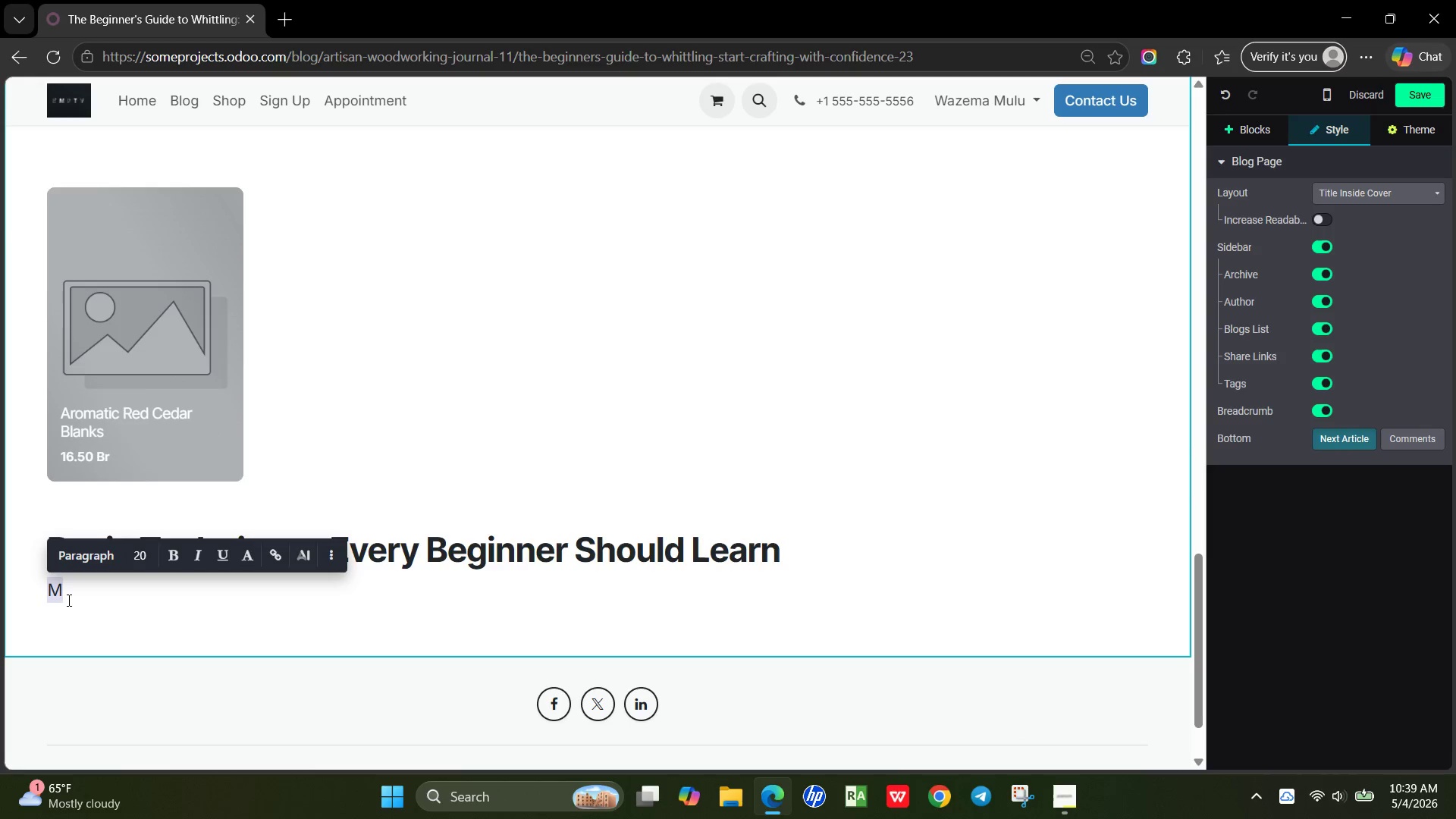 
left_click([67, 600])
 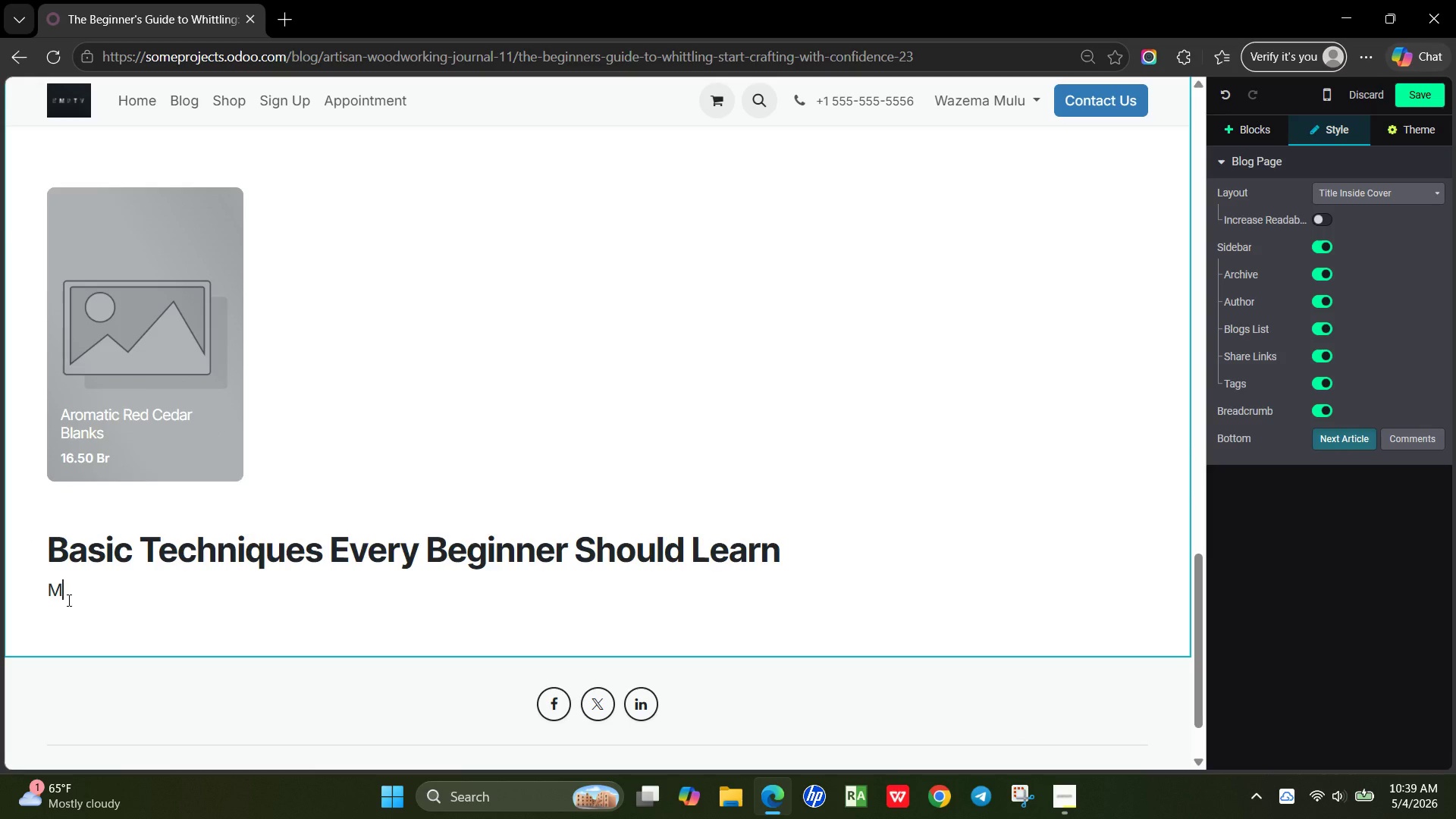 
type(astering a few simple cuts will take you far:)
 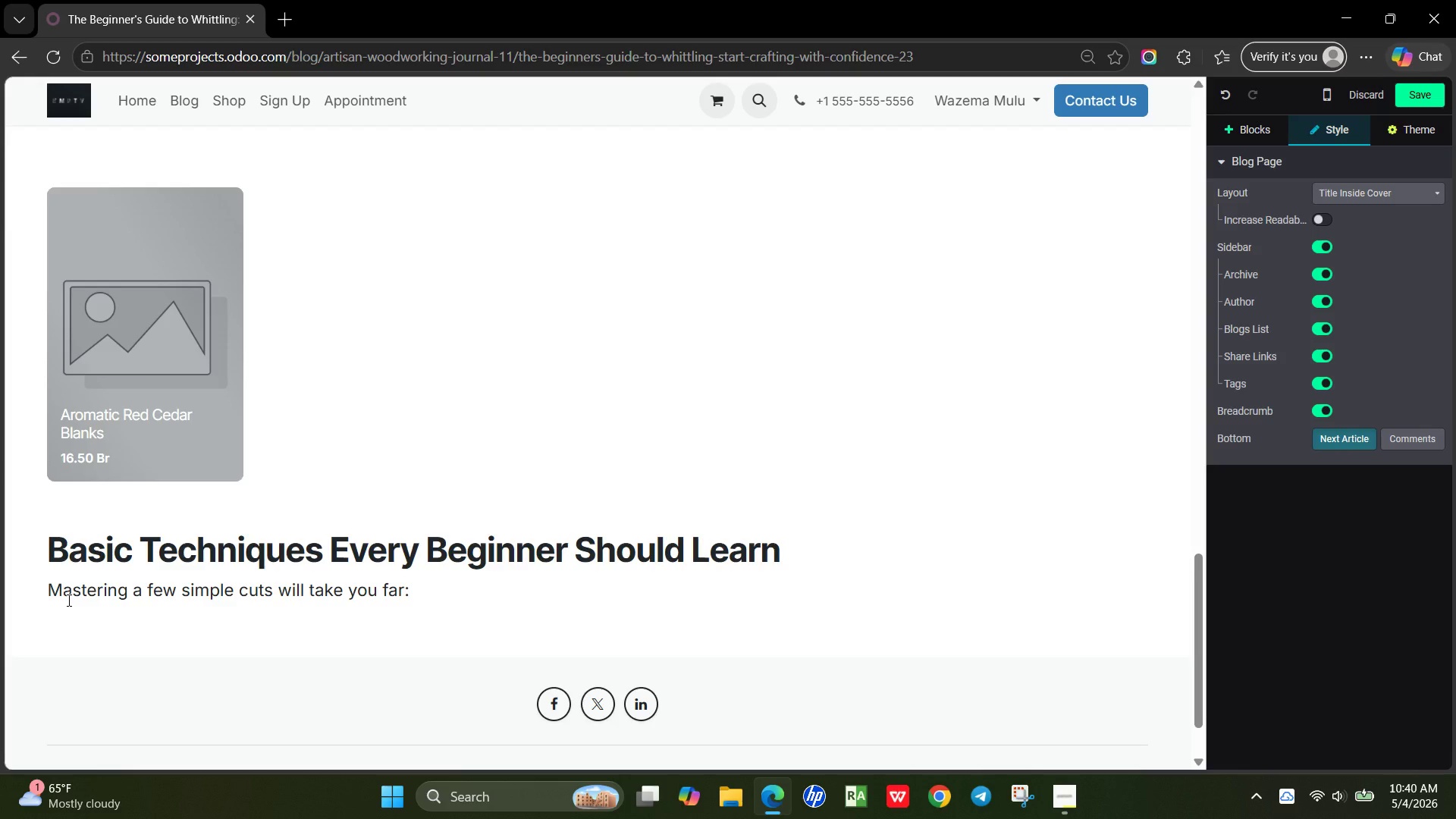 
key(Enter)
 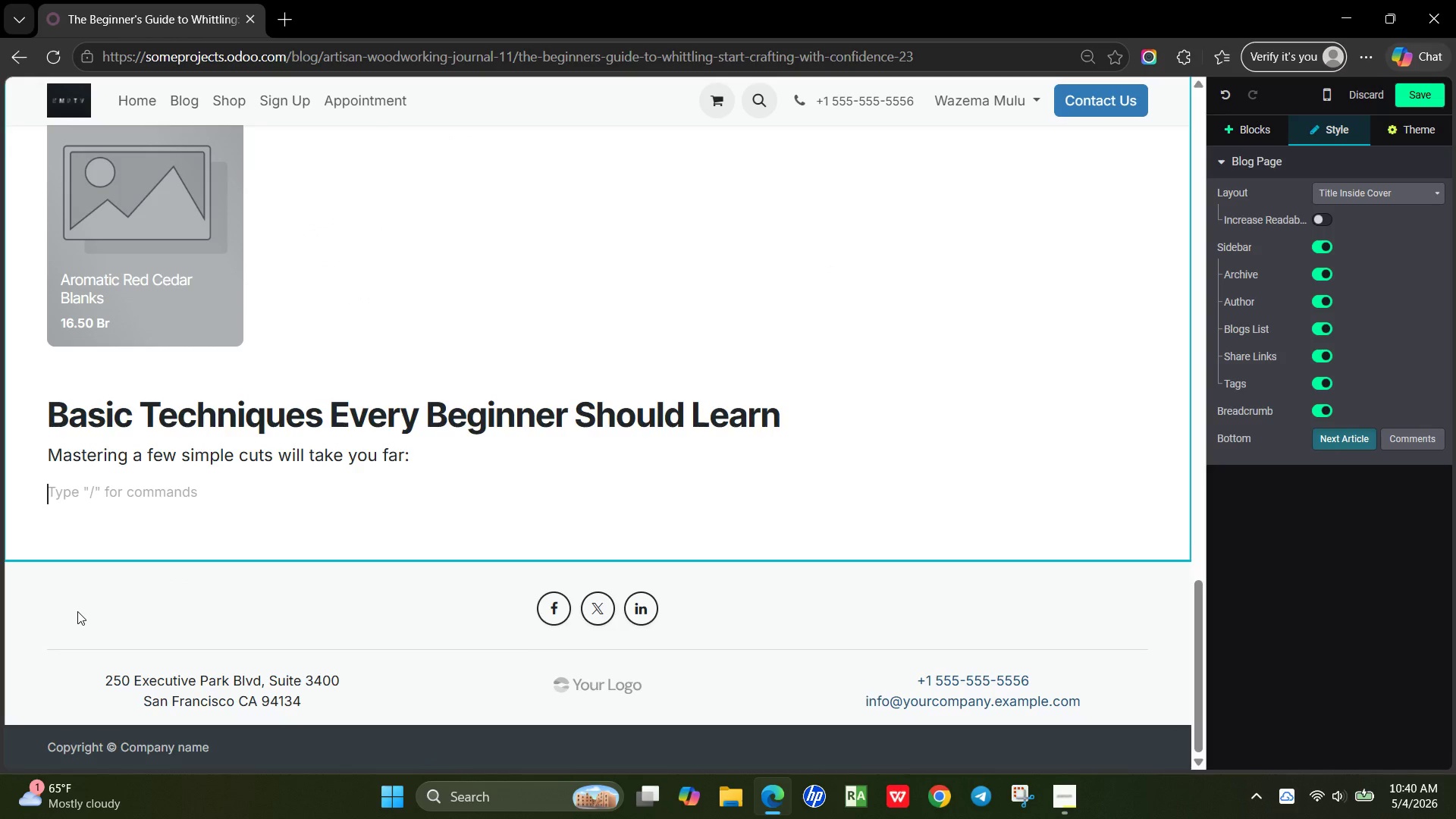 
wait(55.66)
 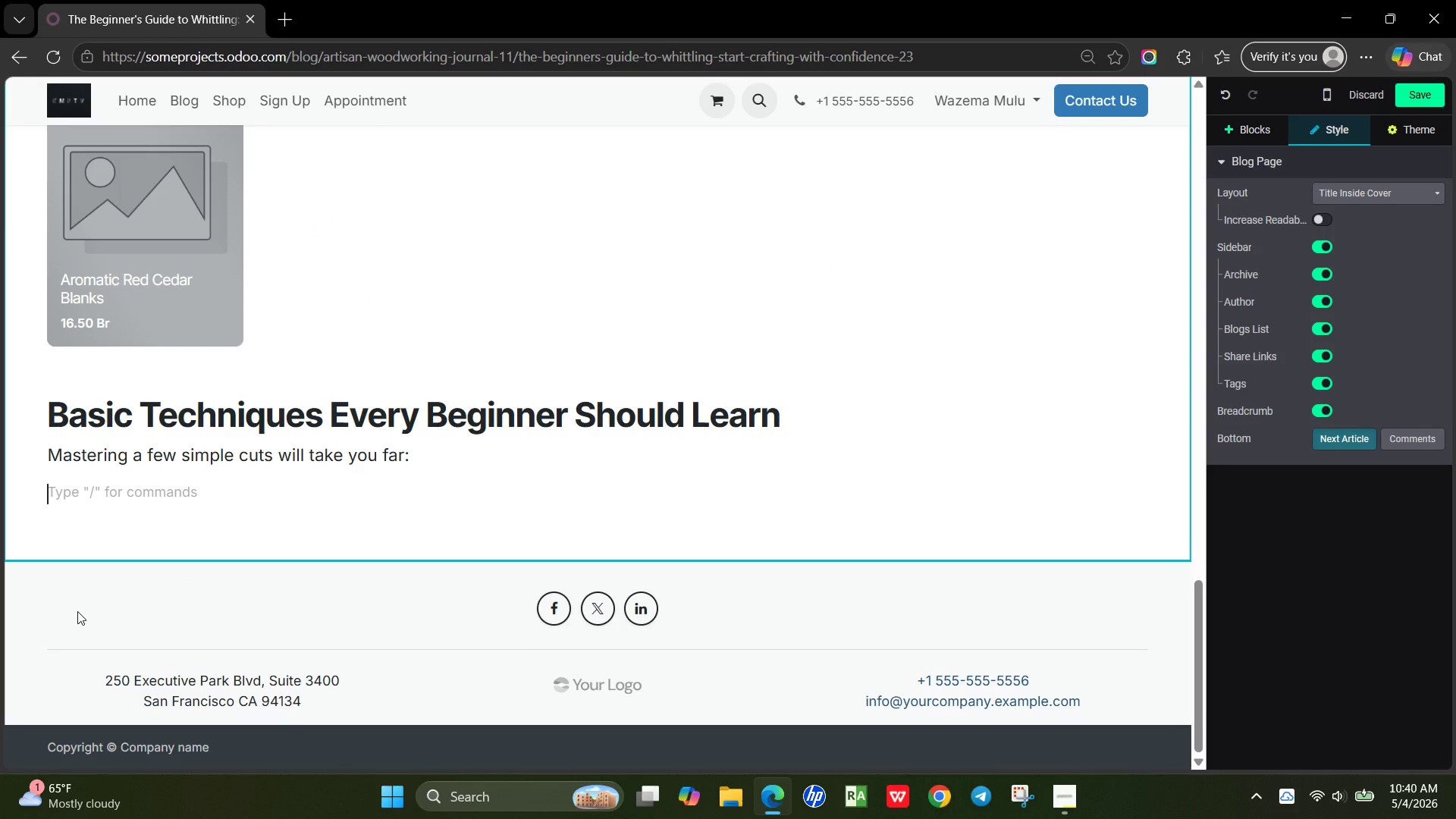 
key(Slash)
 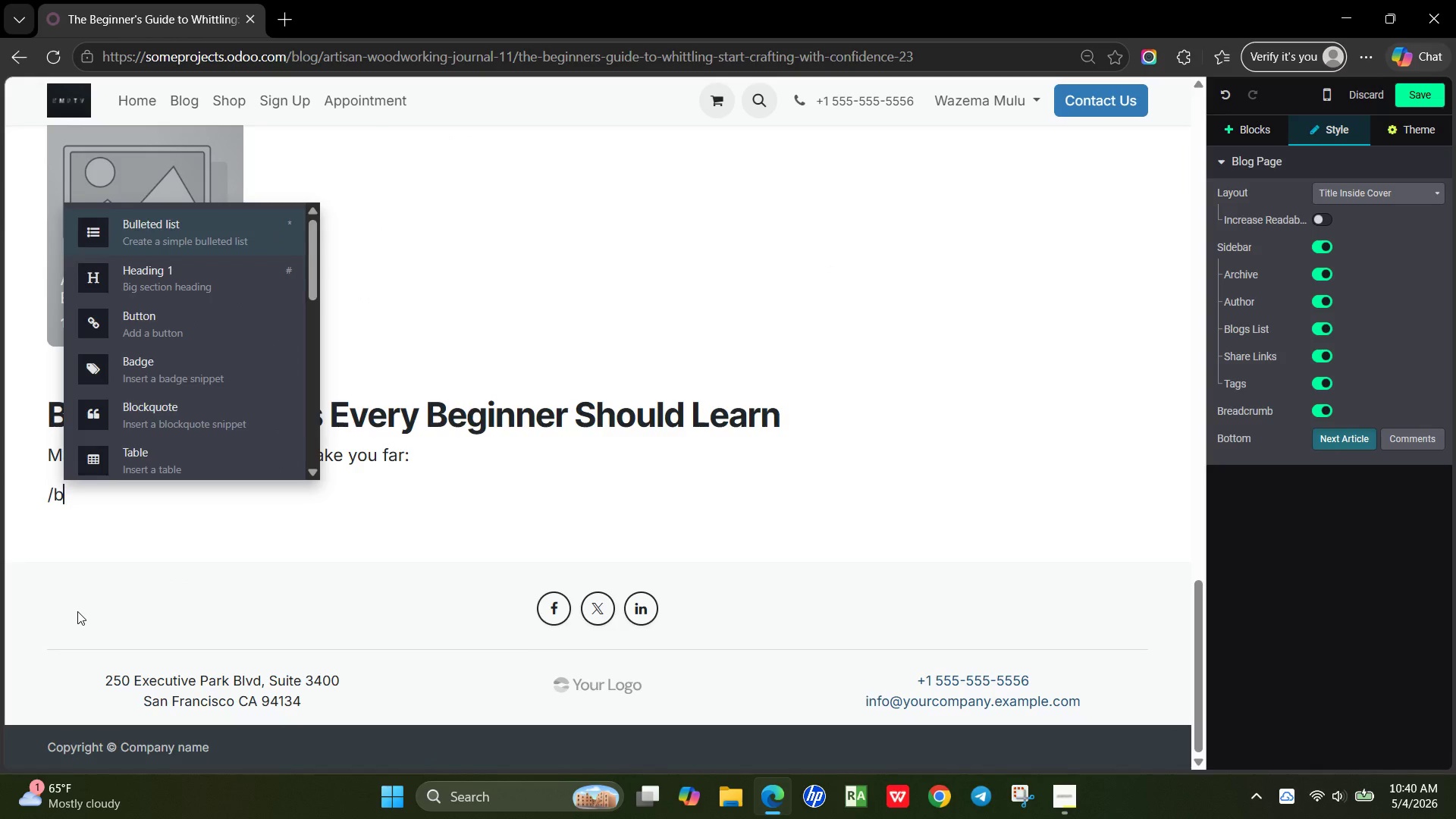 
key(B)
 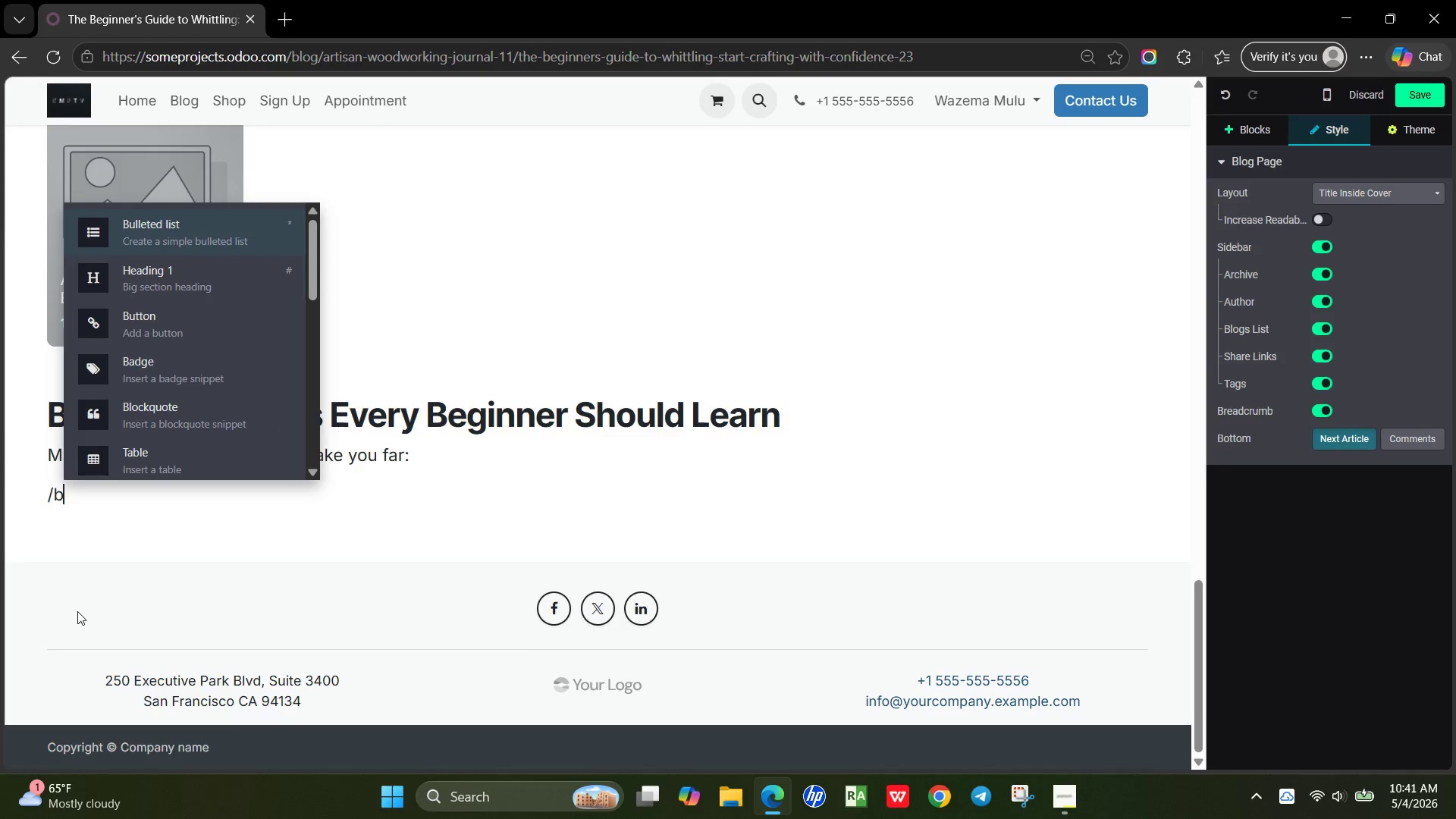 
key(Enter)
 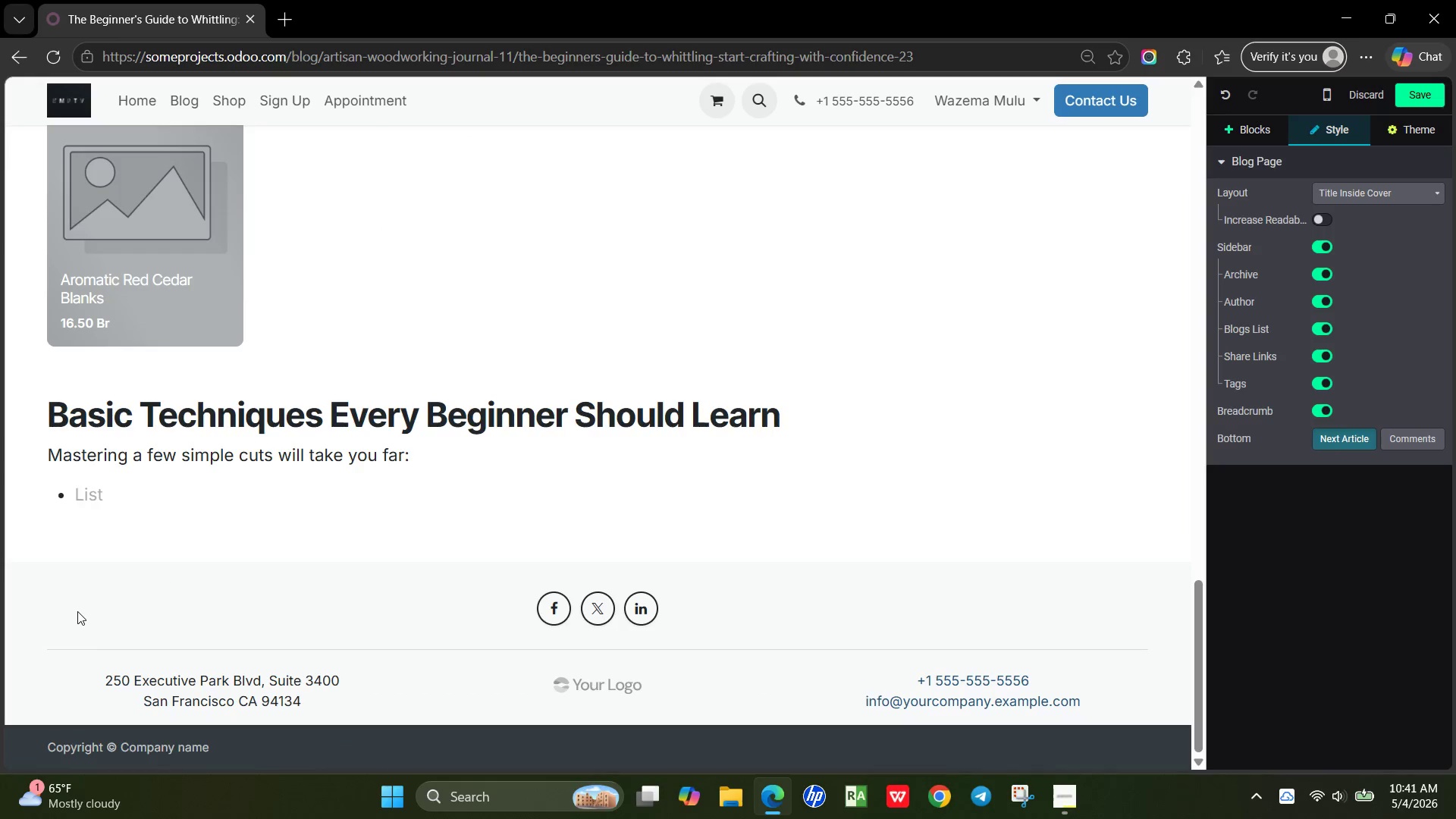 
type(Push cut)
key(Backspace)
key(Backspace)
key(Backspace)
type(Cut - for controlled shaping)
 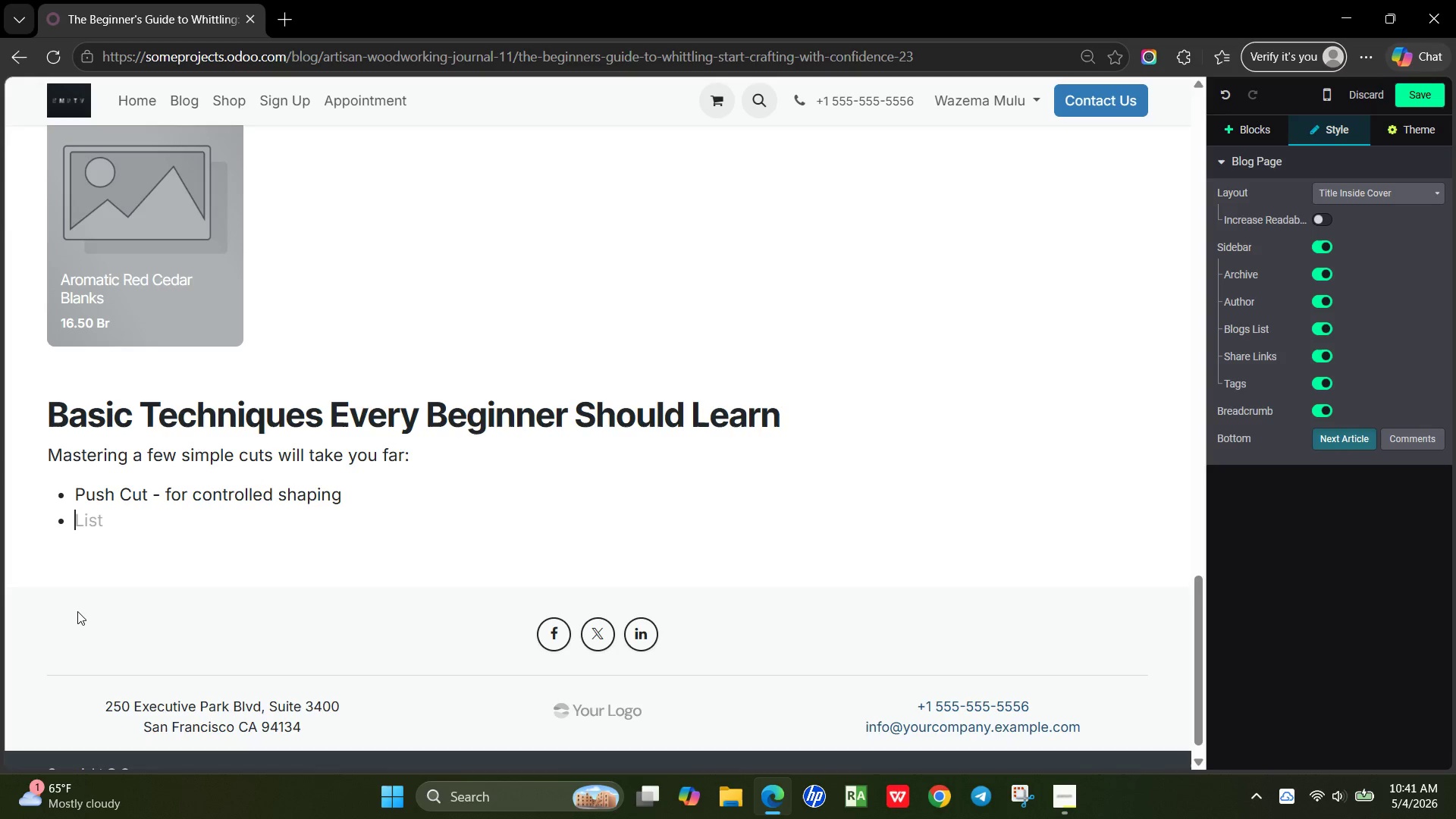 
key(Enter)
 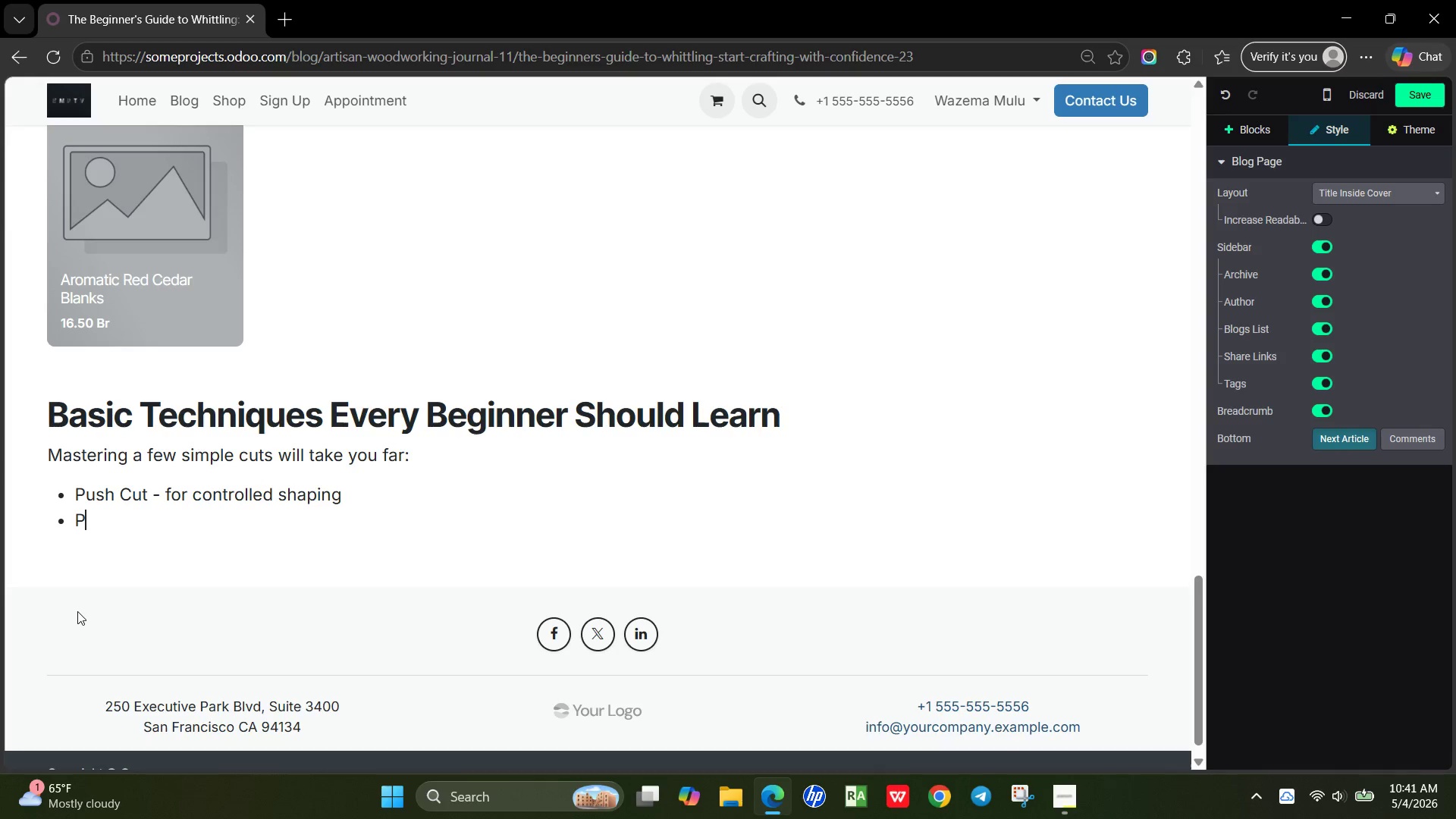 
type(Pull cut)
 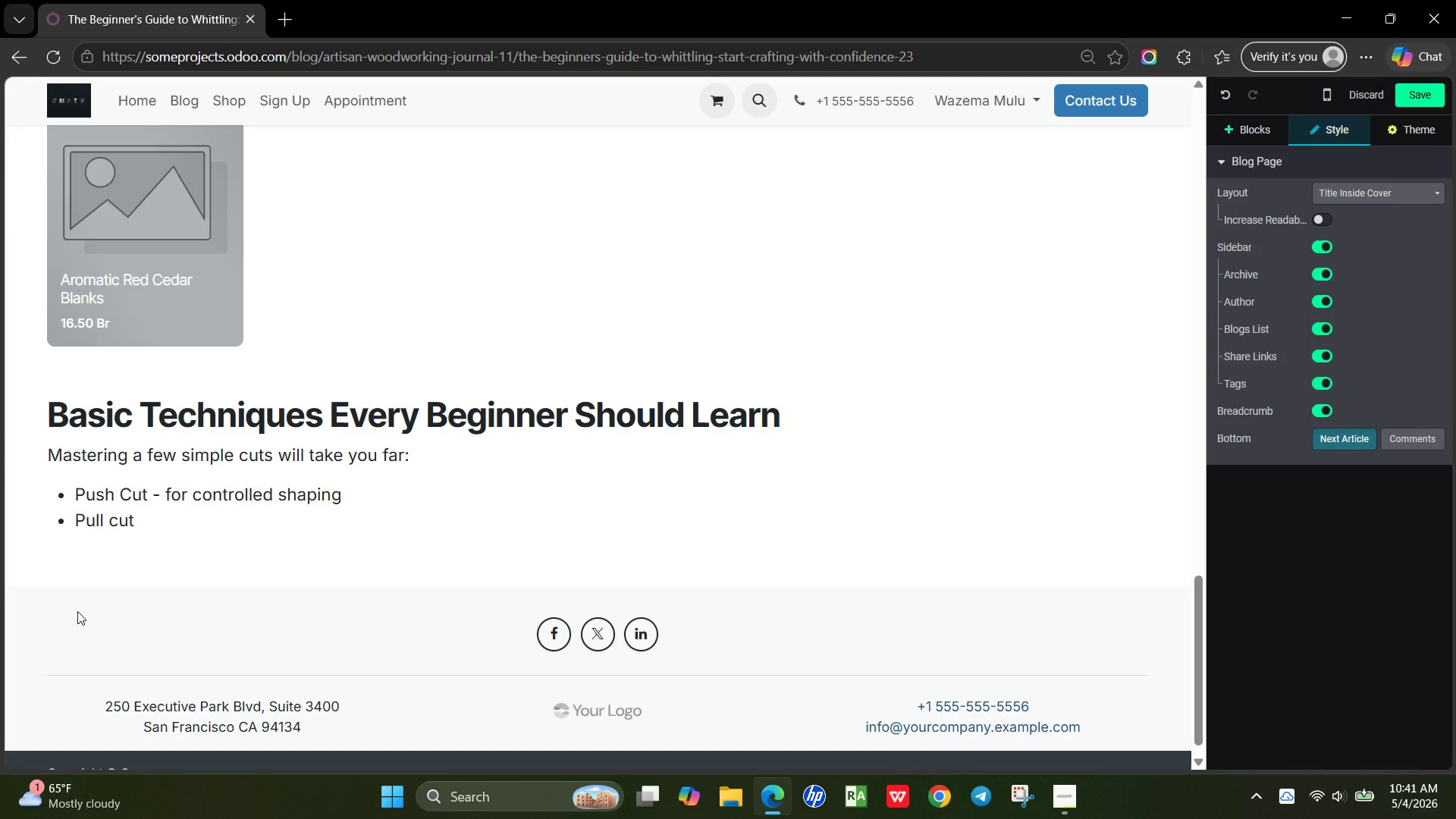 
type( - for finer detailing)
 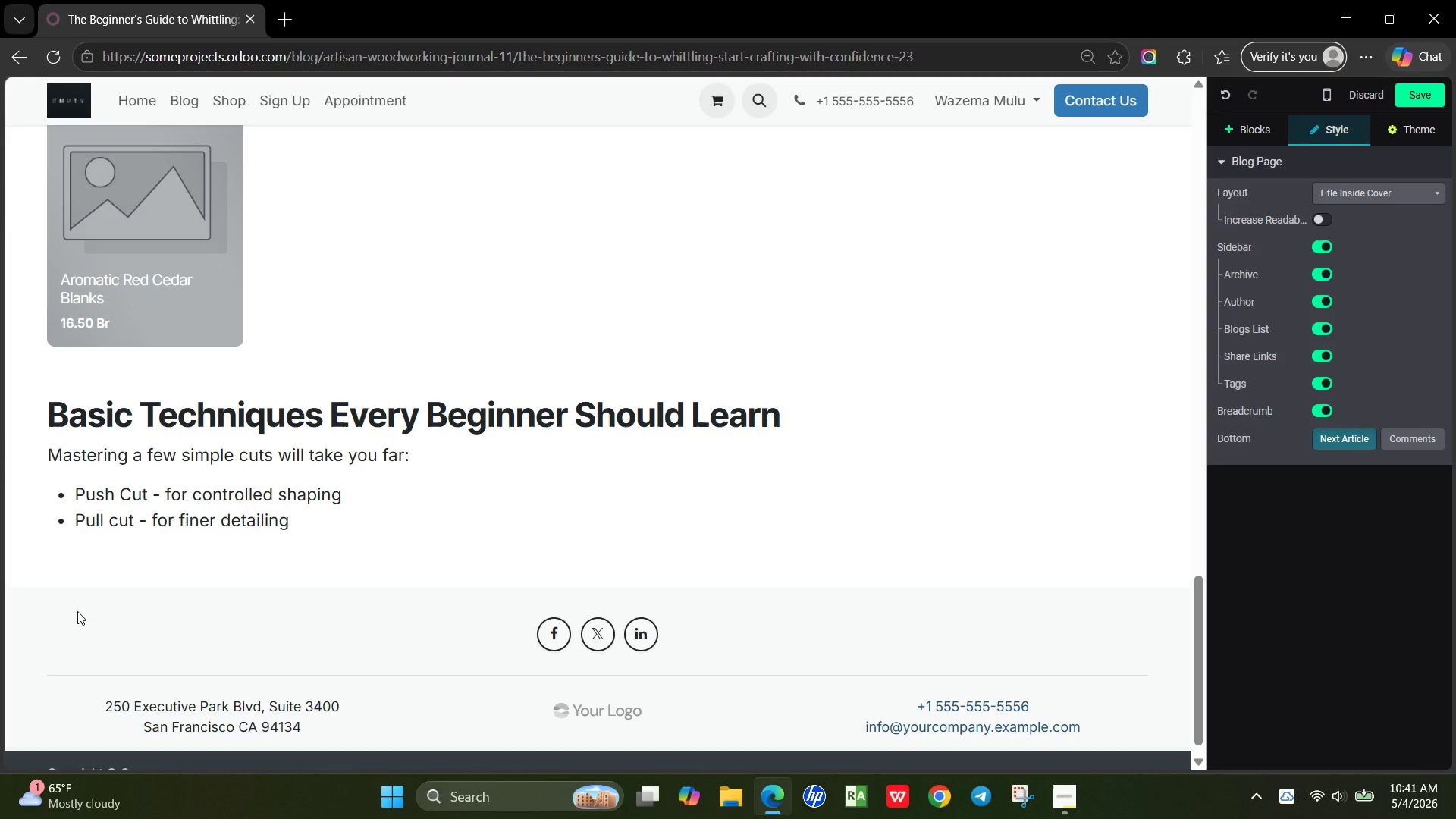 
key(Enter)
 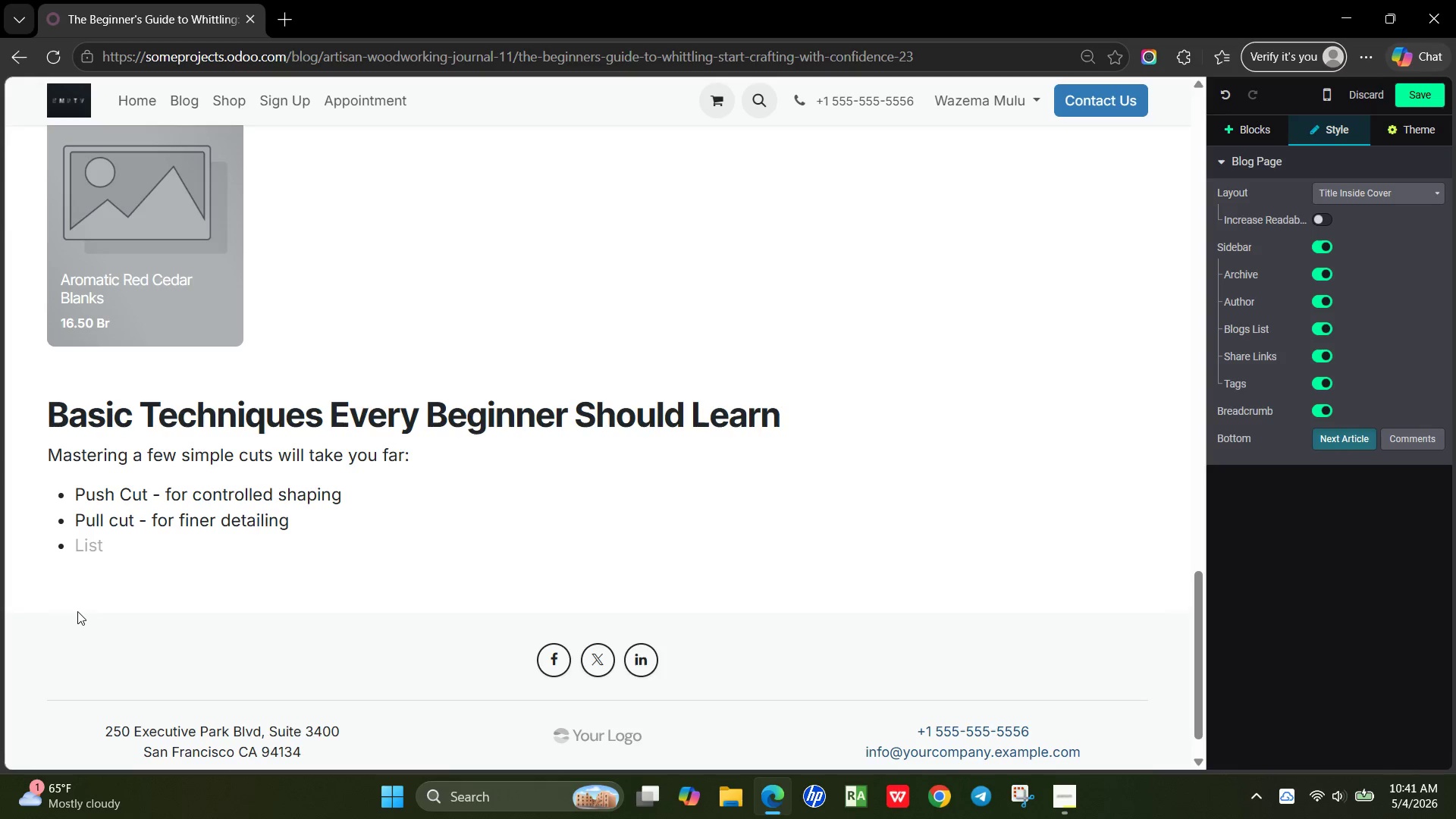 
type(Stop Cut - to define edges and pree)
key(Backspace)
type(vent over-cutting)
 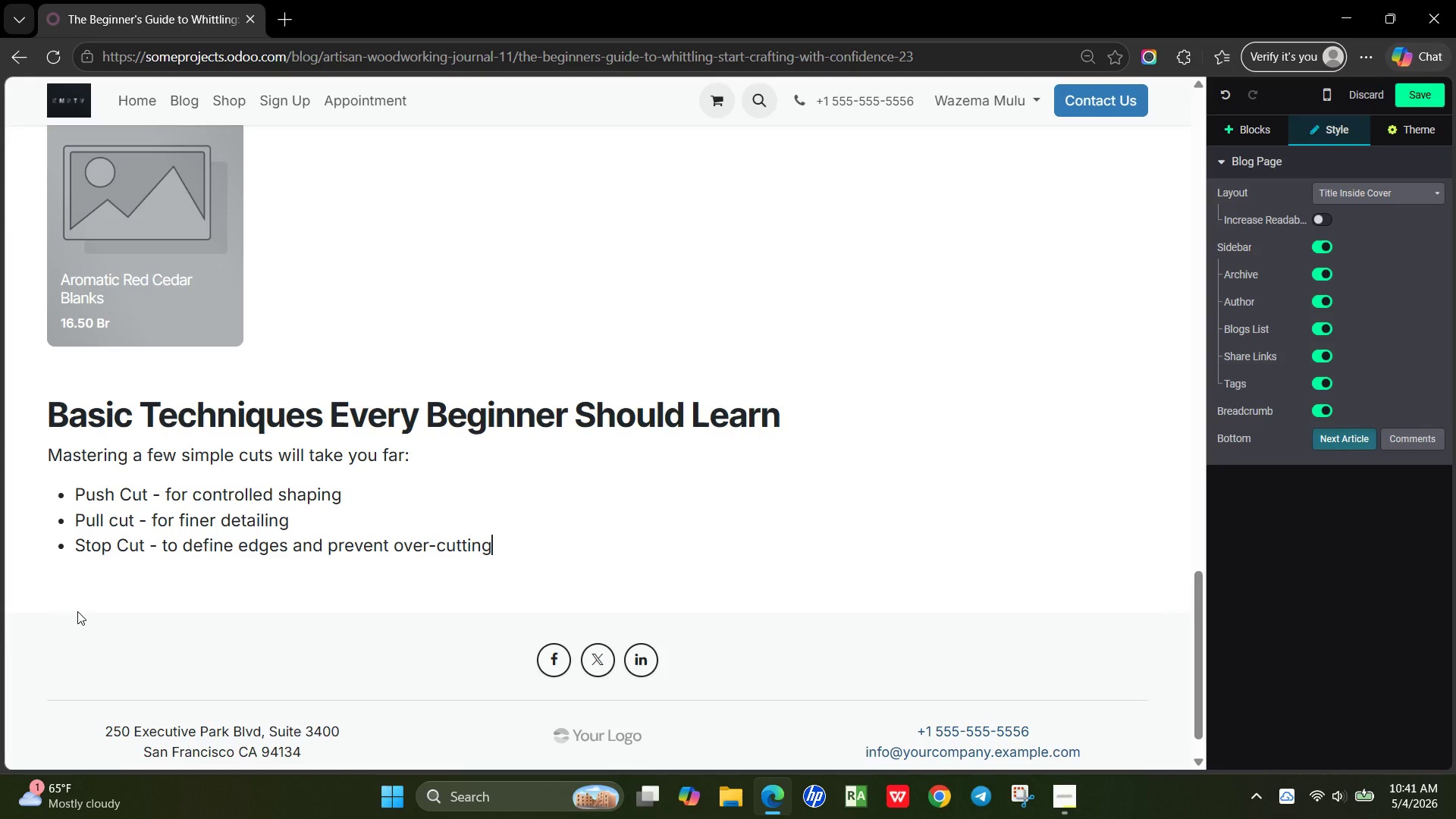 
key(Enter)
 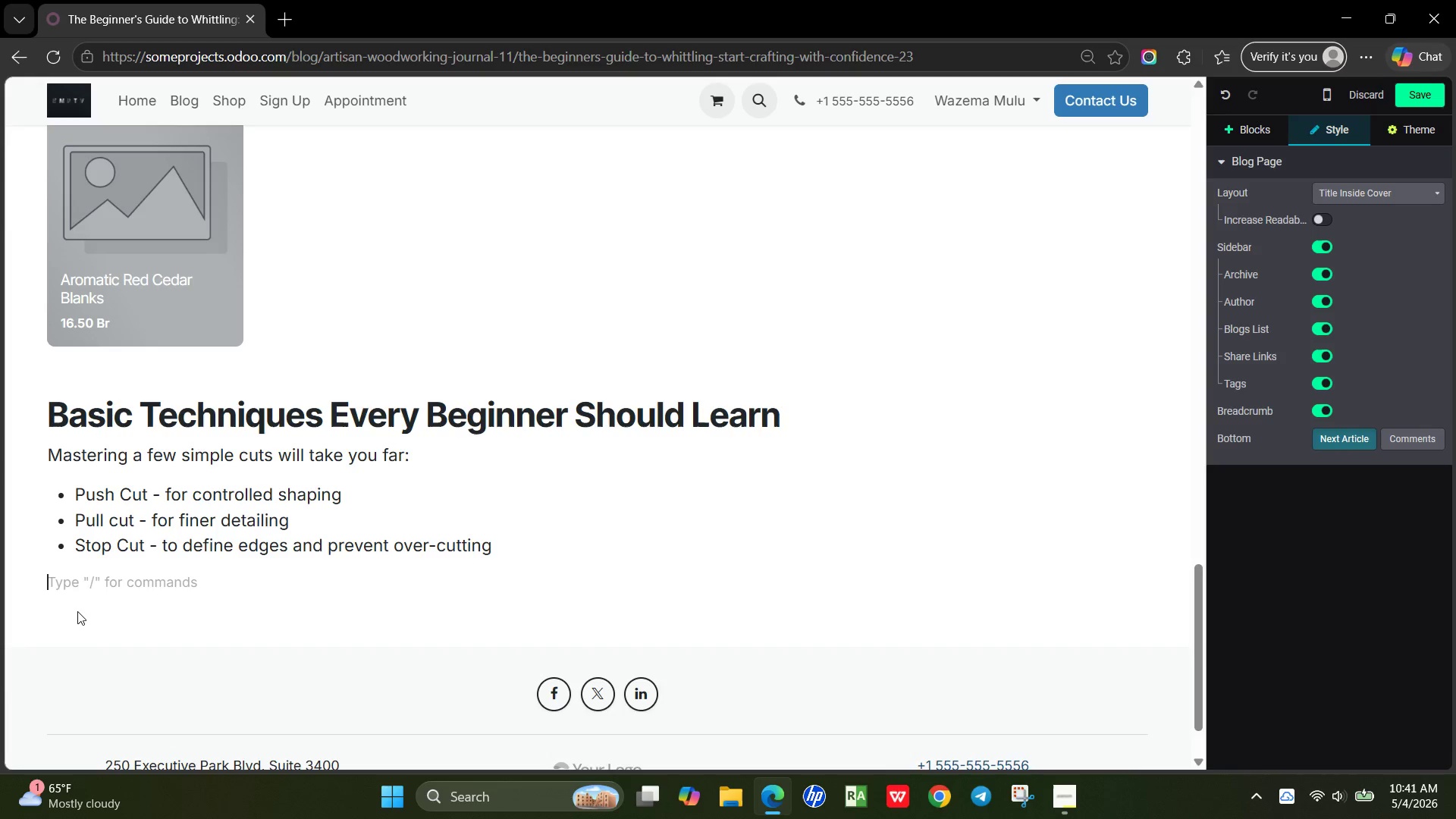 
key(Enter)
 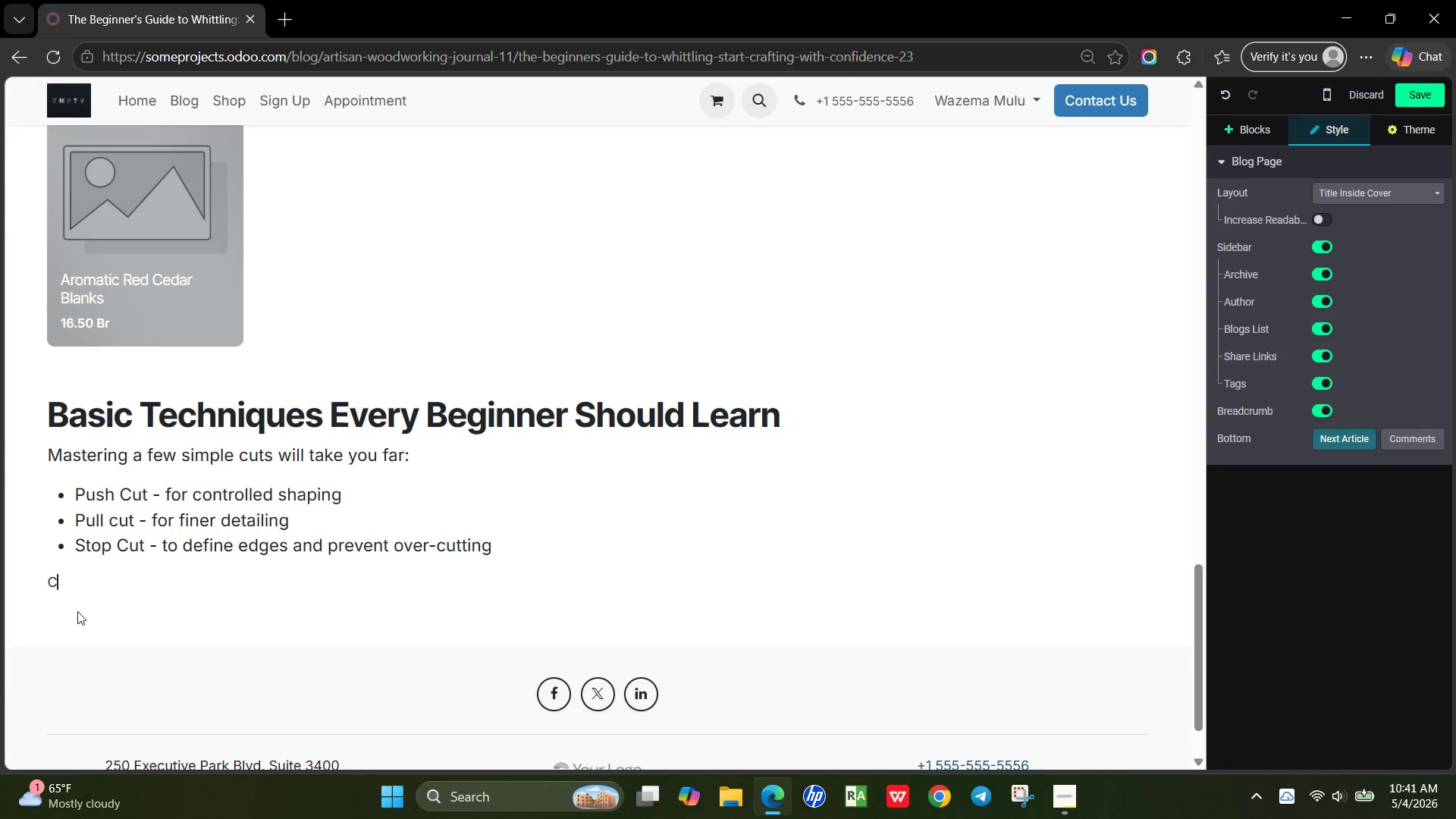 
type(Consistency)
 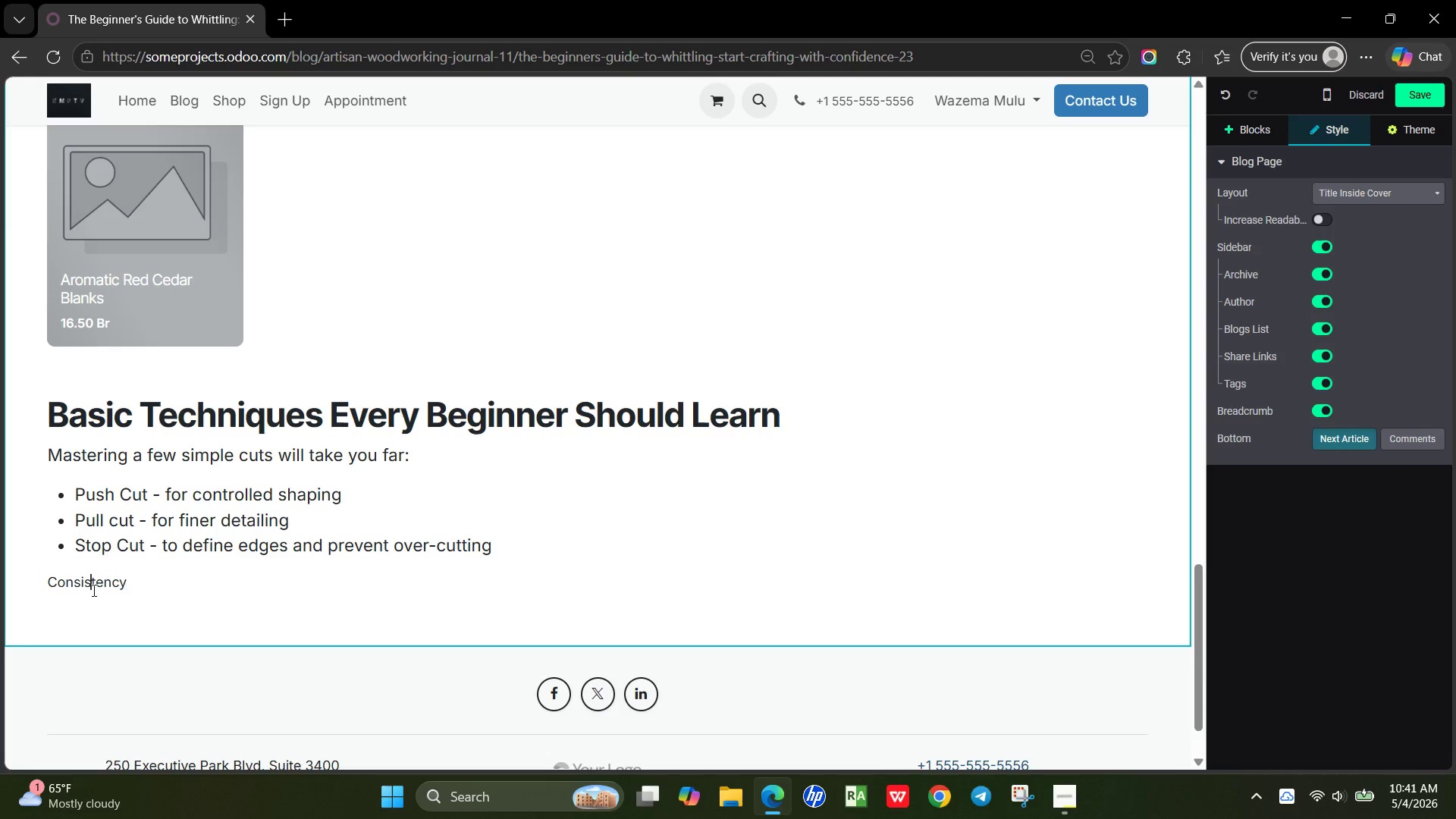 
double_click([93, 590])
 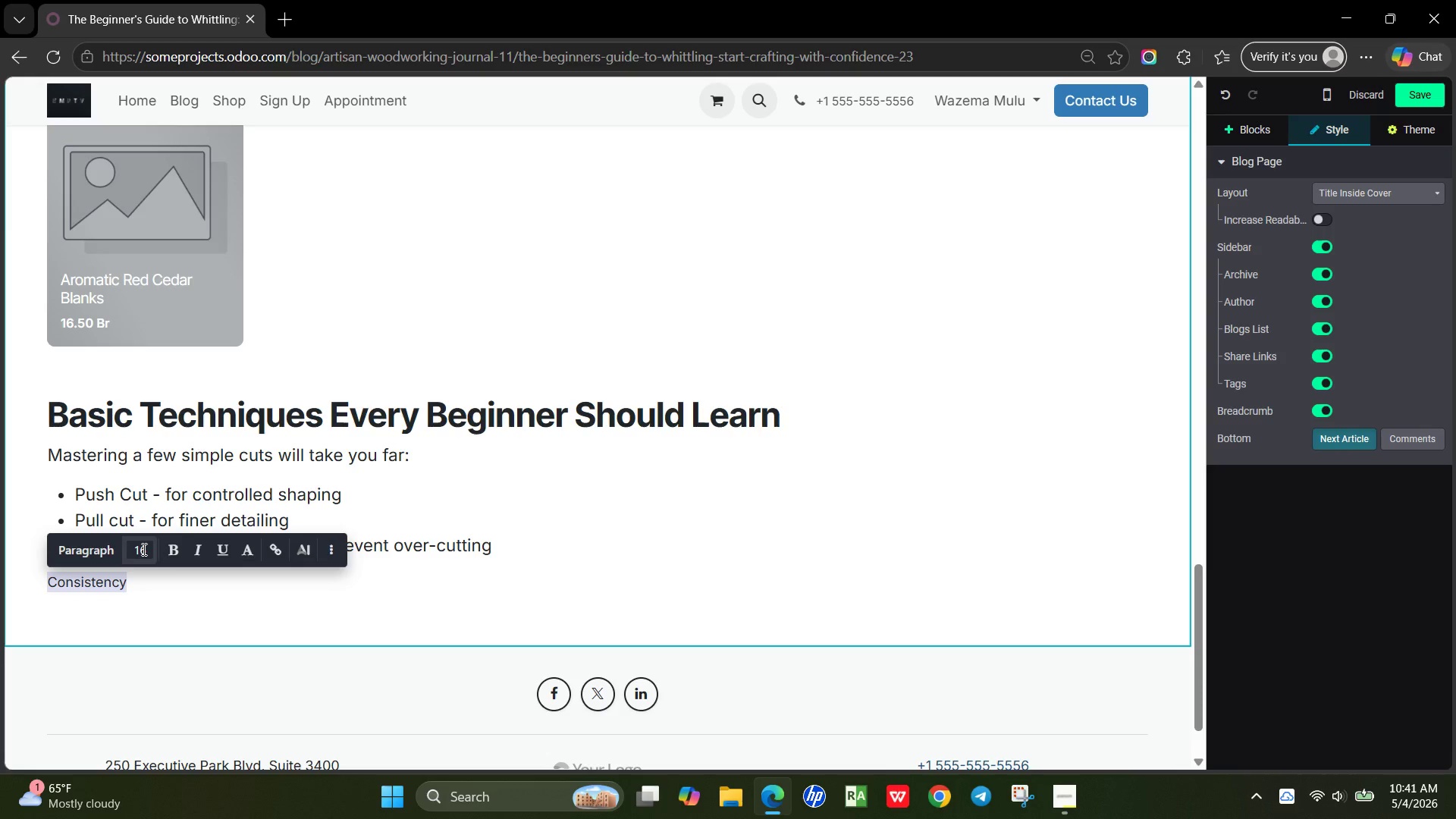 
left_click([143, 549])
 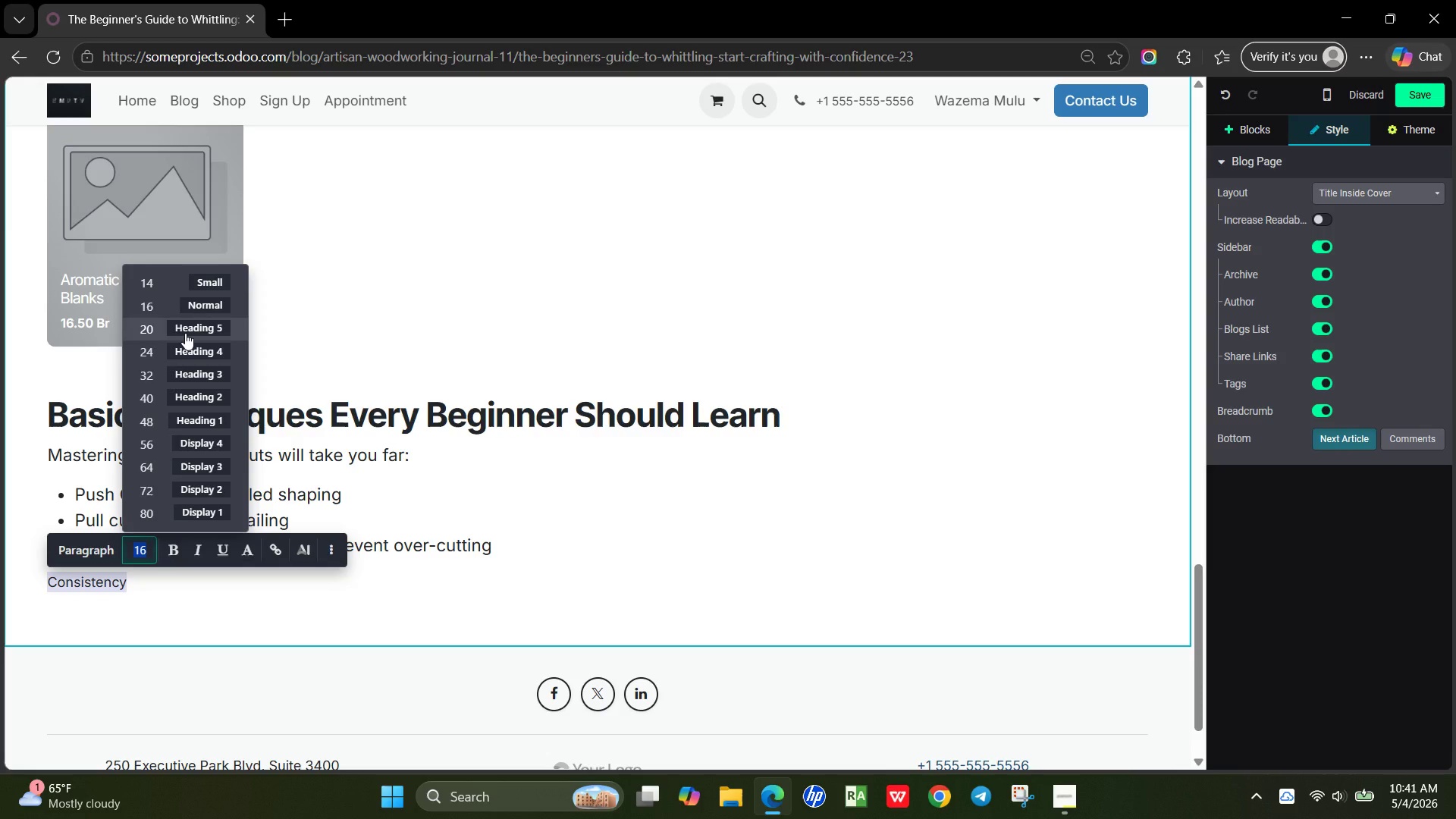 
left_click([185, 333])
 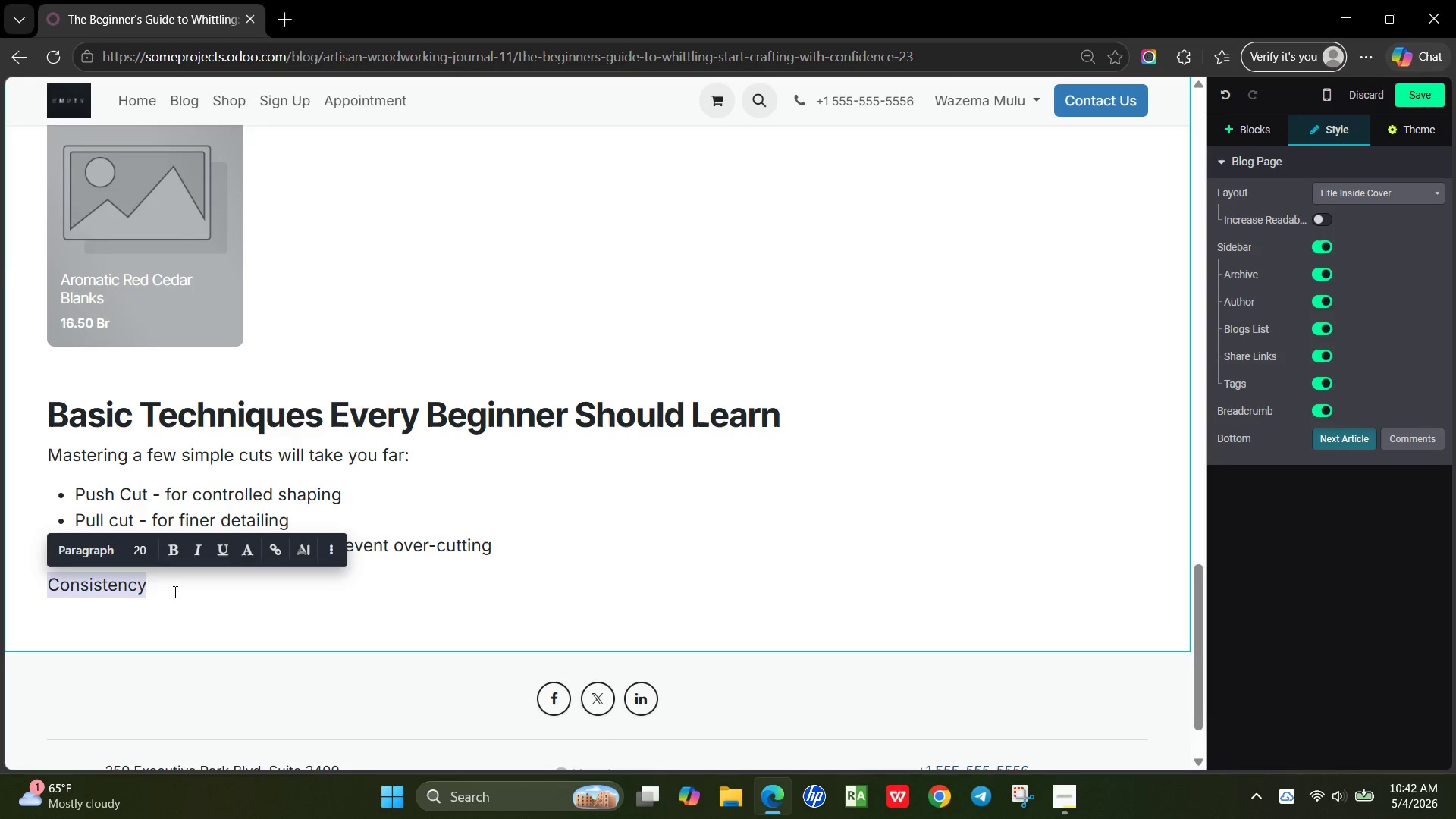 
left_click([174, 592])
 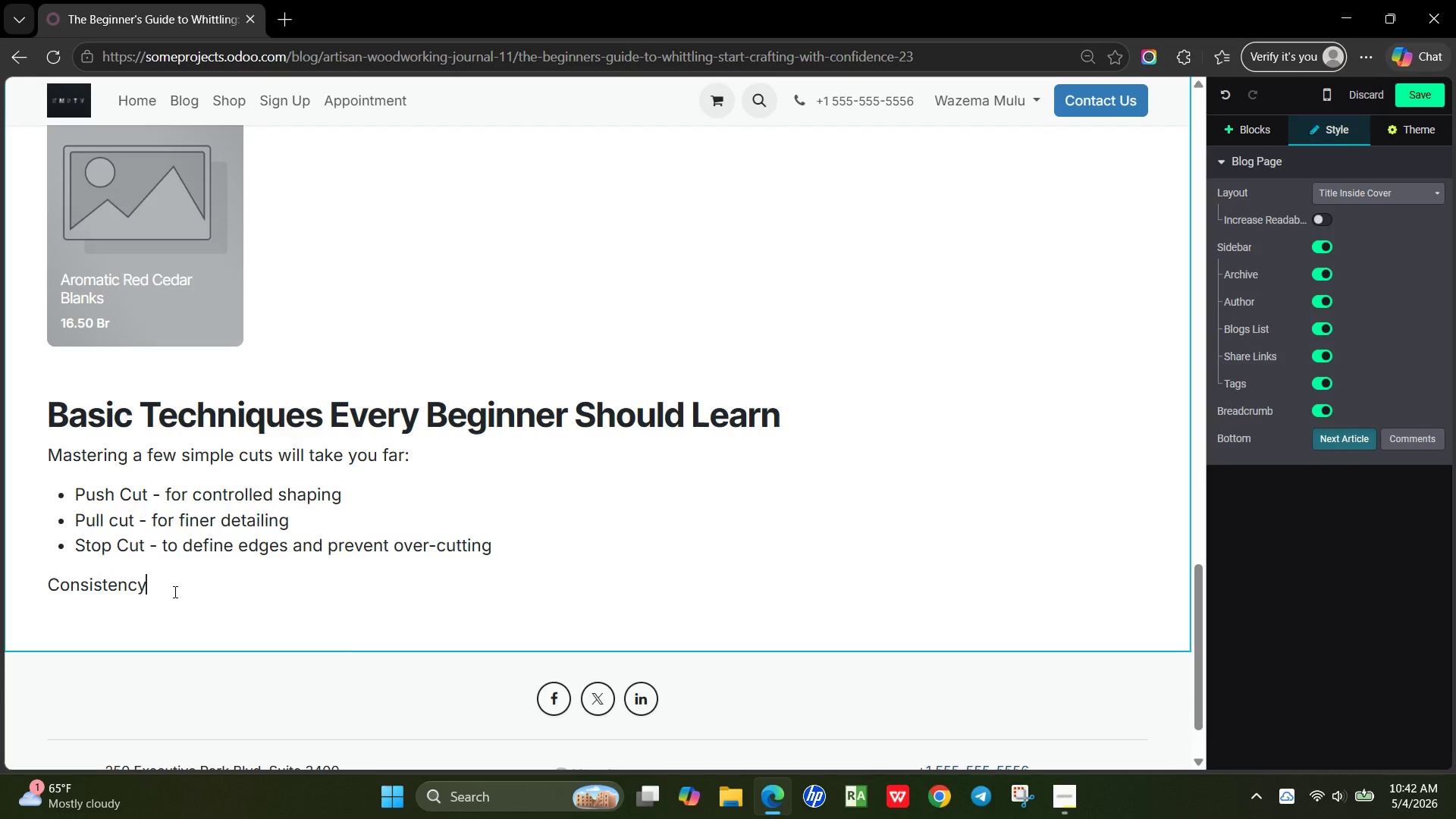 
type( is more impr)
key(Backspace)
type(ortant than p)
key(Backspace)
type(speed. Always carve with the grain to avoid)
 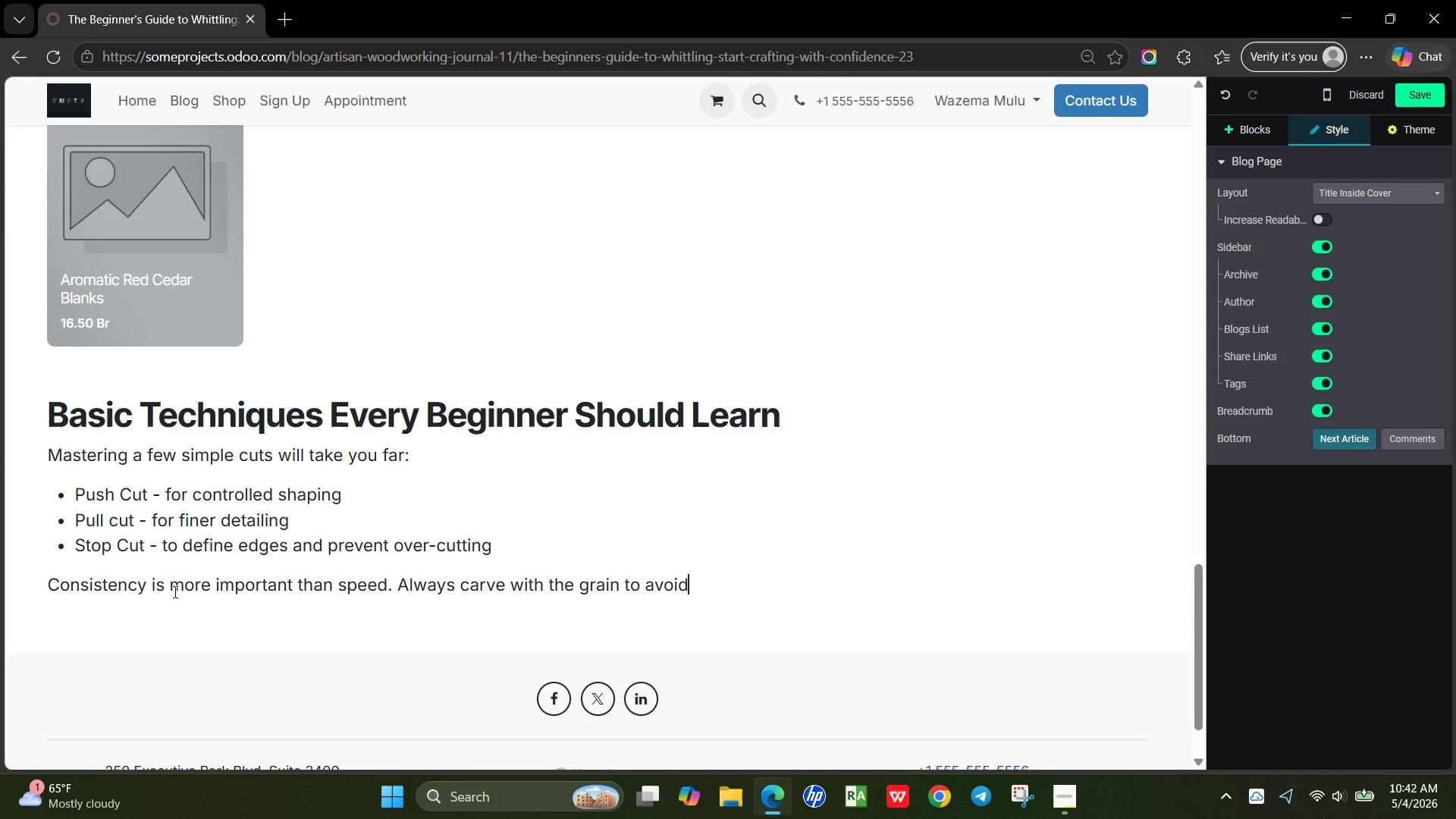 
type( tearing the wood. Keeping)
 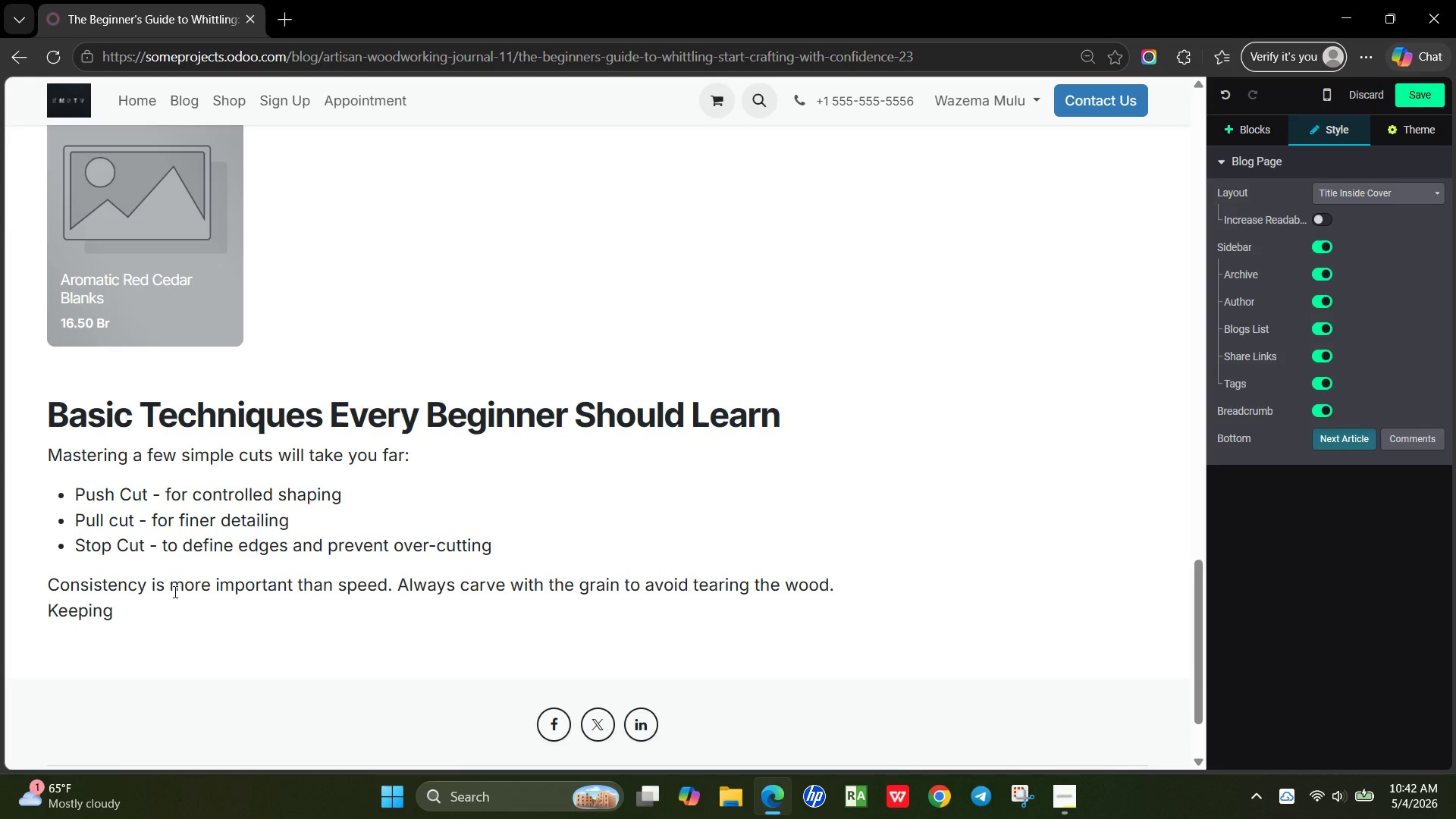 
wait(7.88)
 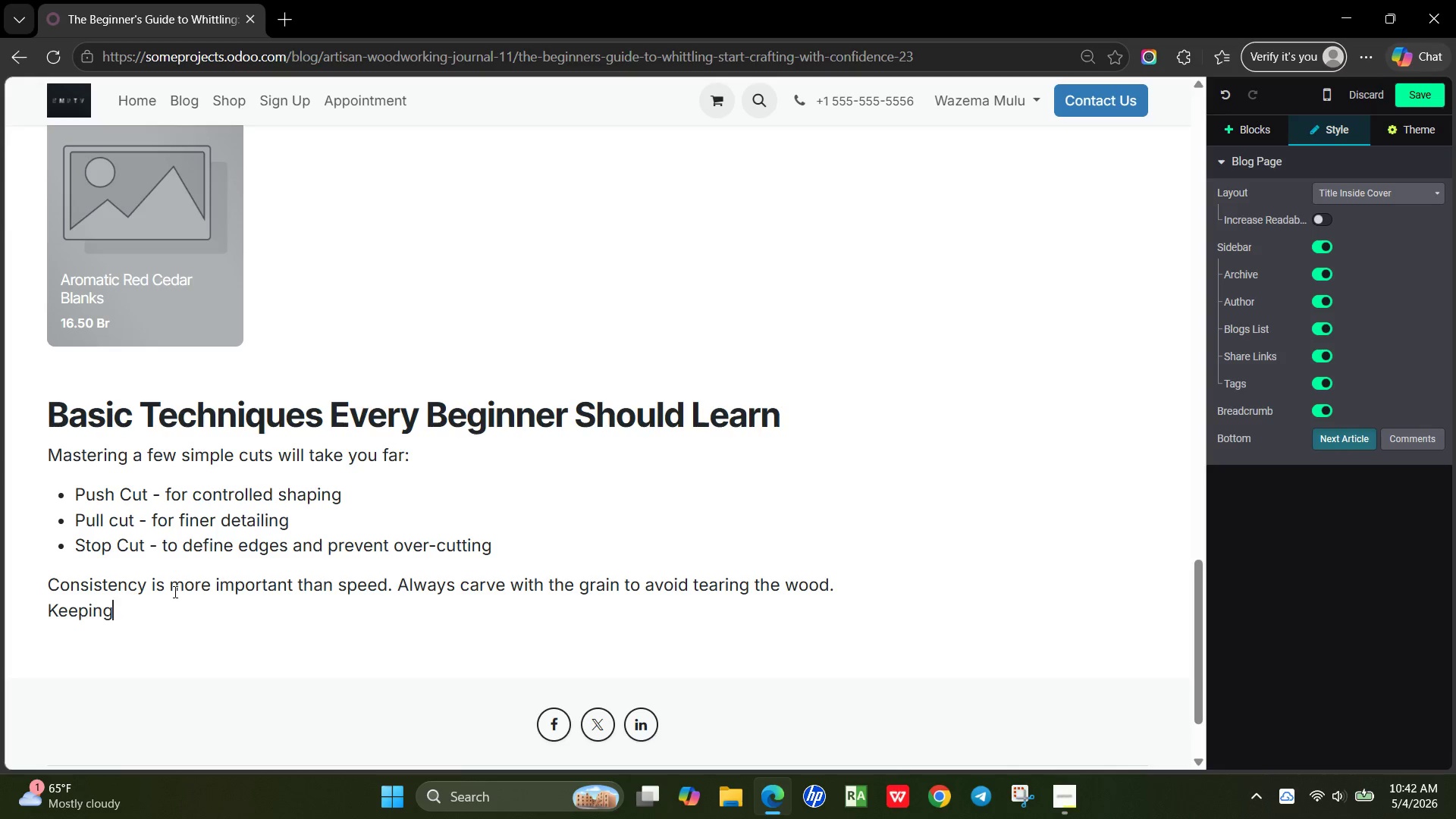 
type( your tools sharp is also critical using a l)
key(Backspace)
type(Leather)
 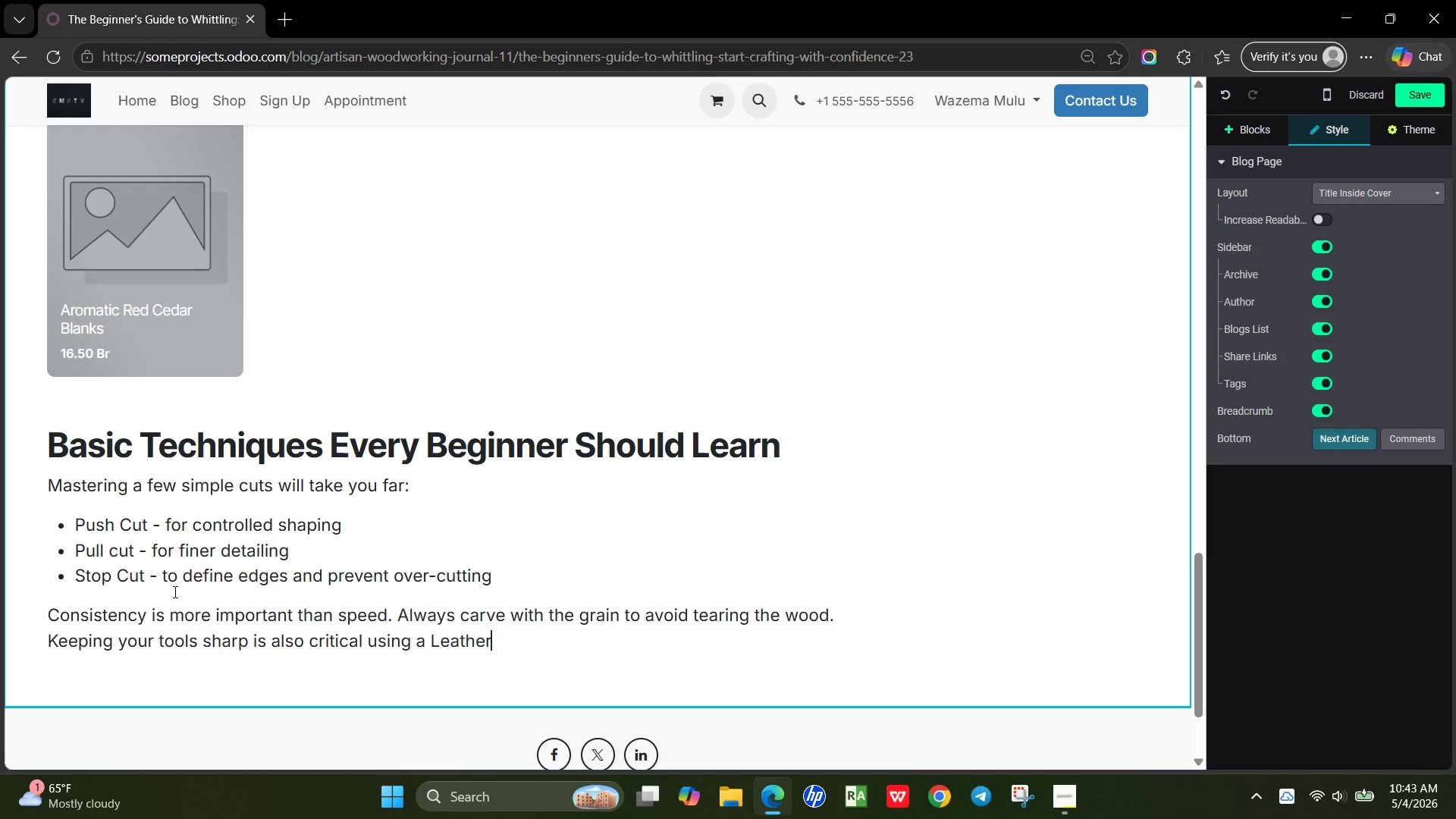 
wait(15.48)
 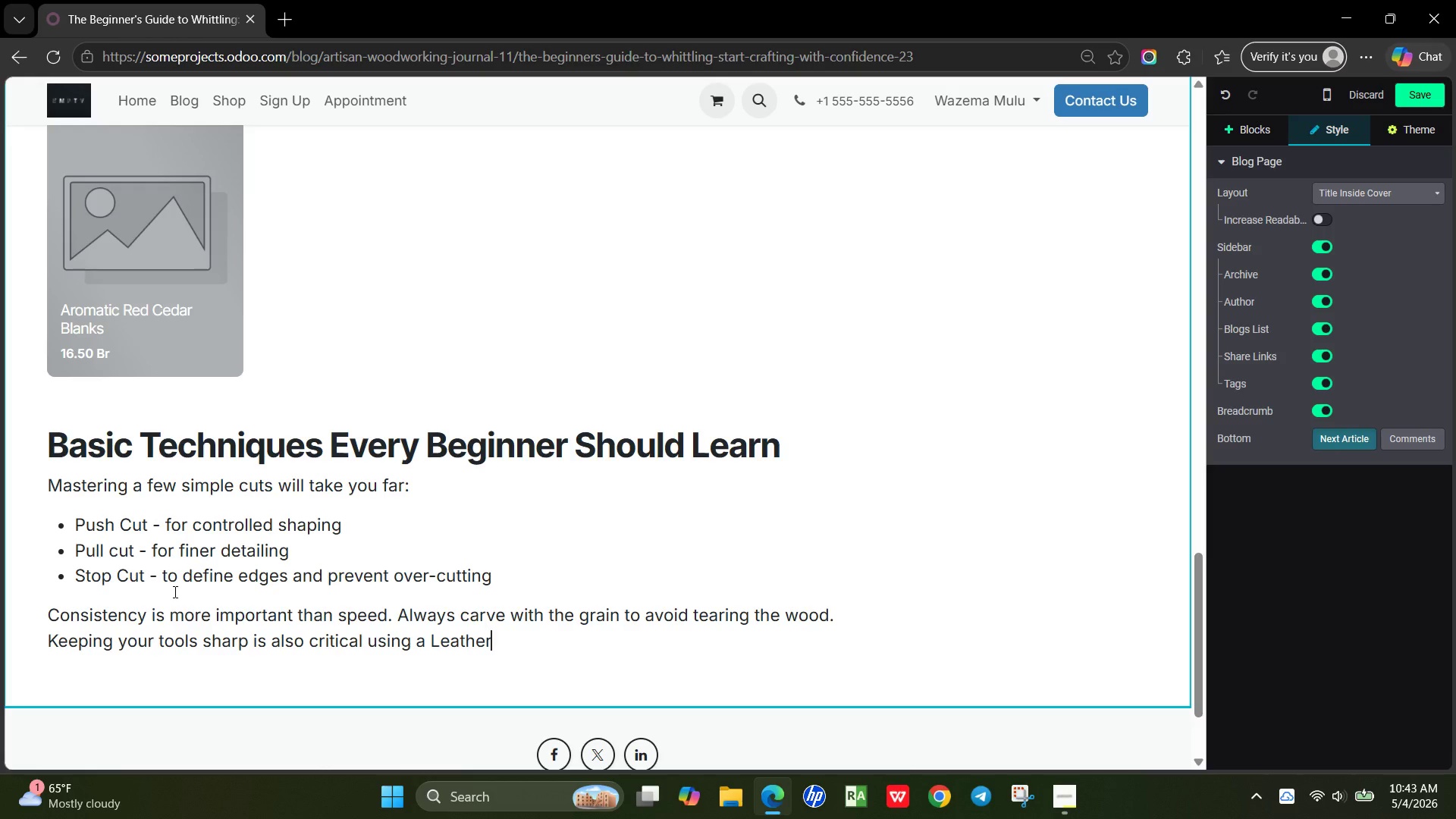 
type( Honni)
key(Backspace)
key(Backspace)
type(ing Stri)
key(Backspace)
type(op)
 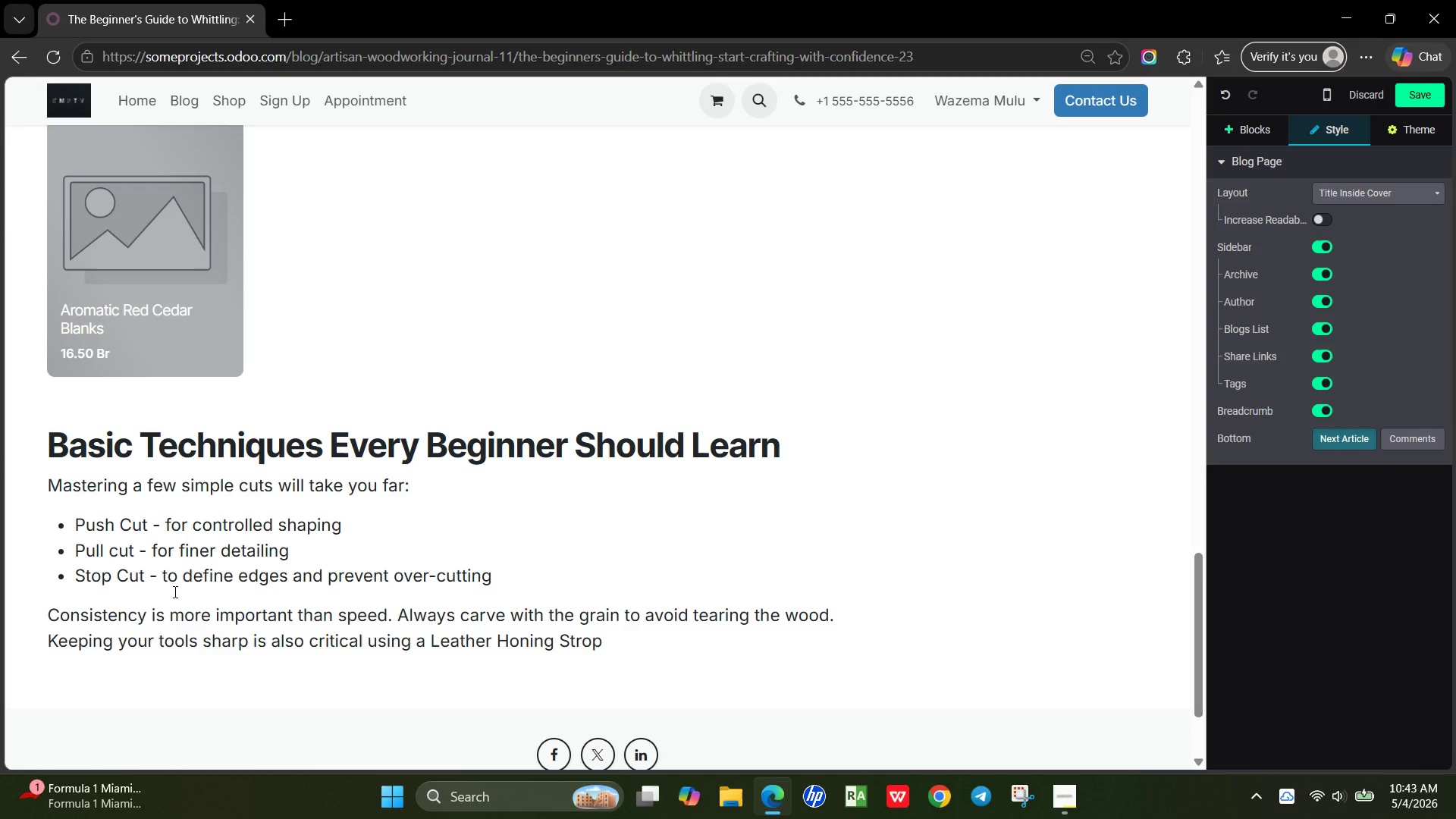 
type( ensures cean cuts and safer had)
key(Backspace)
type(ndling.)
 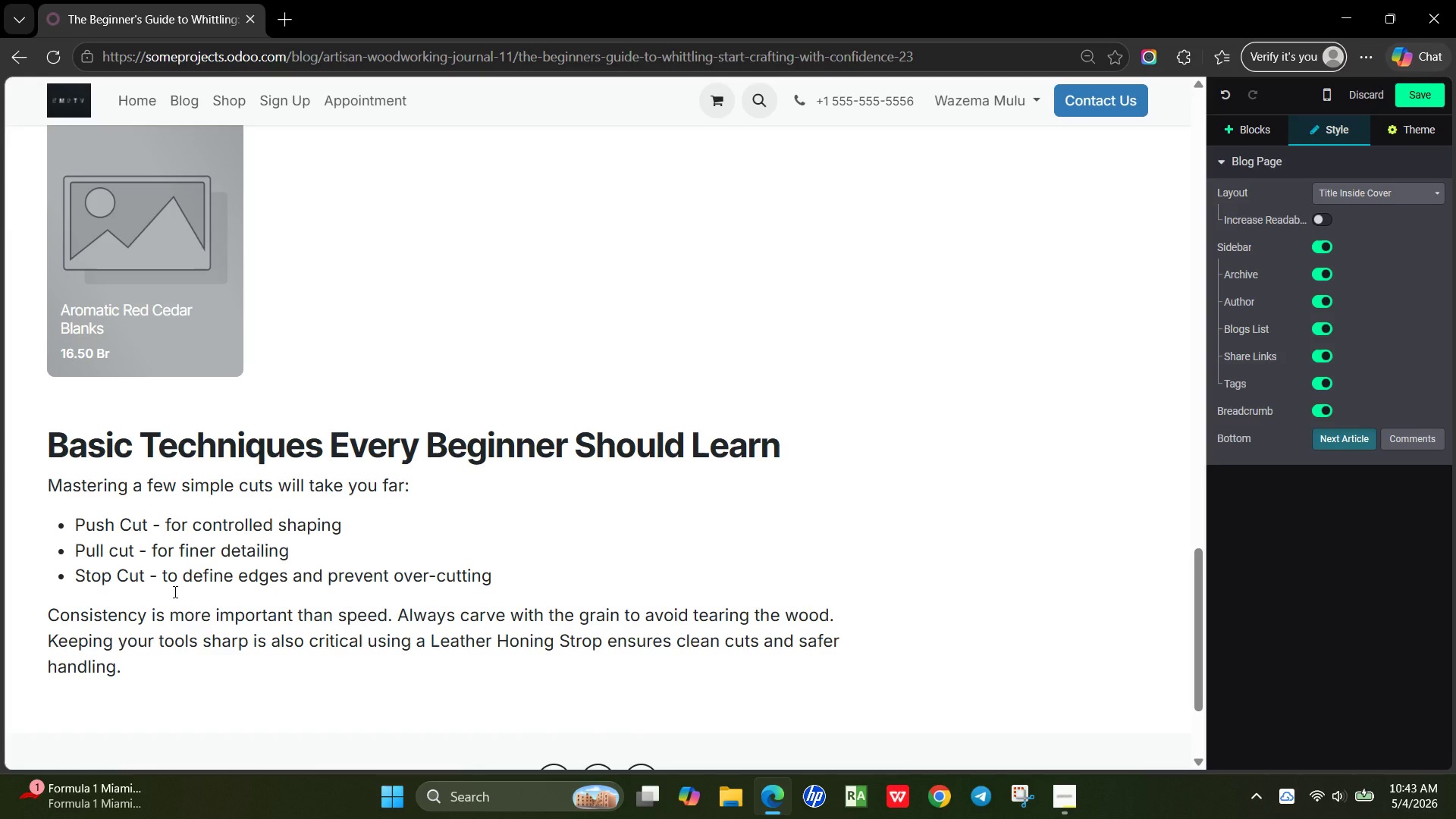 
wait(16.84)
 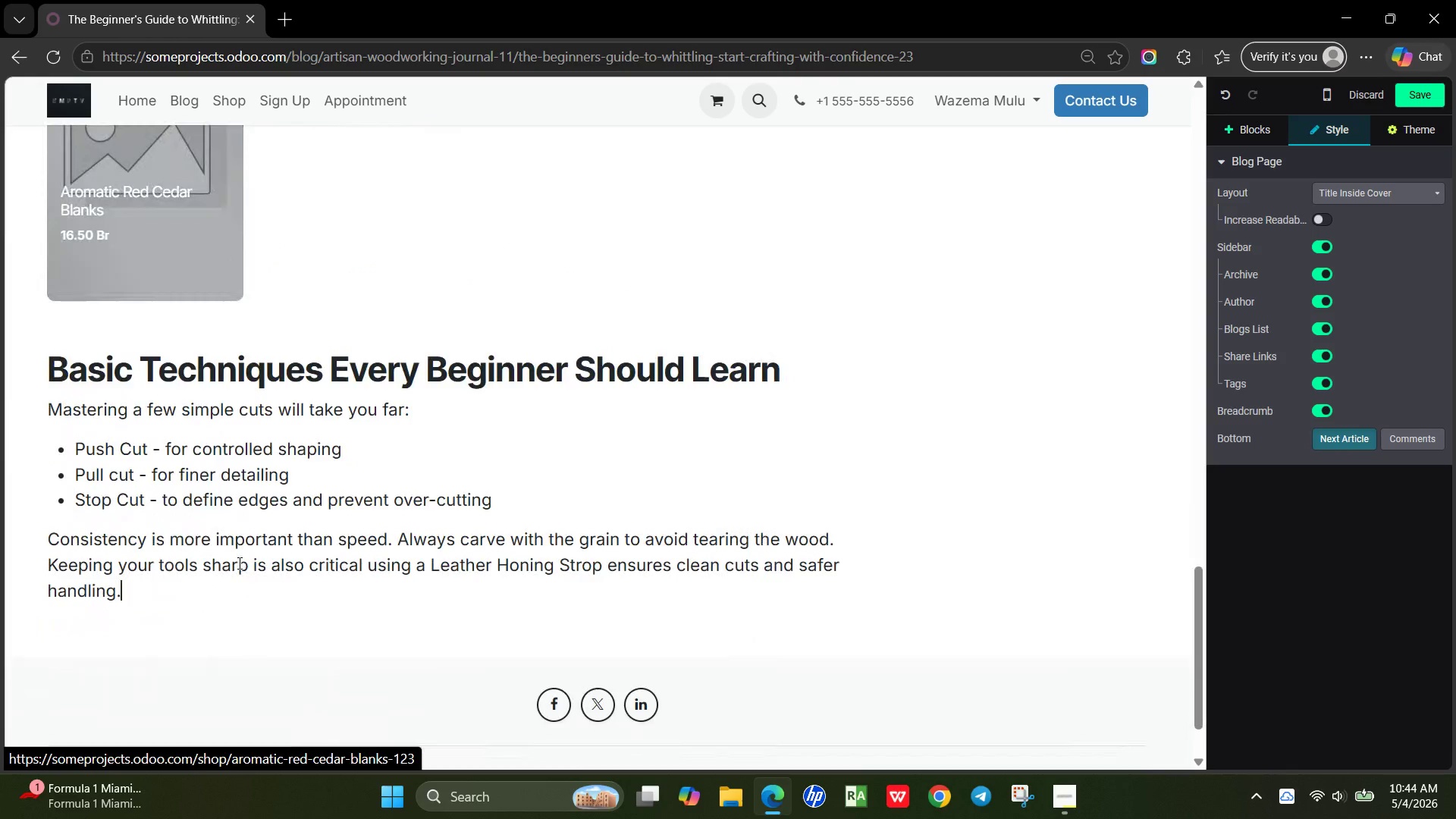 
left_click([318, 603])
 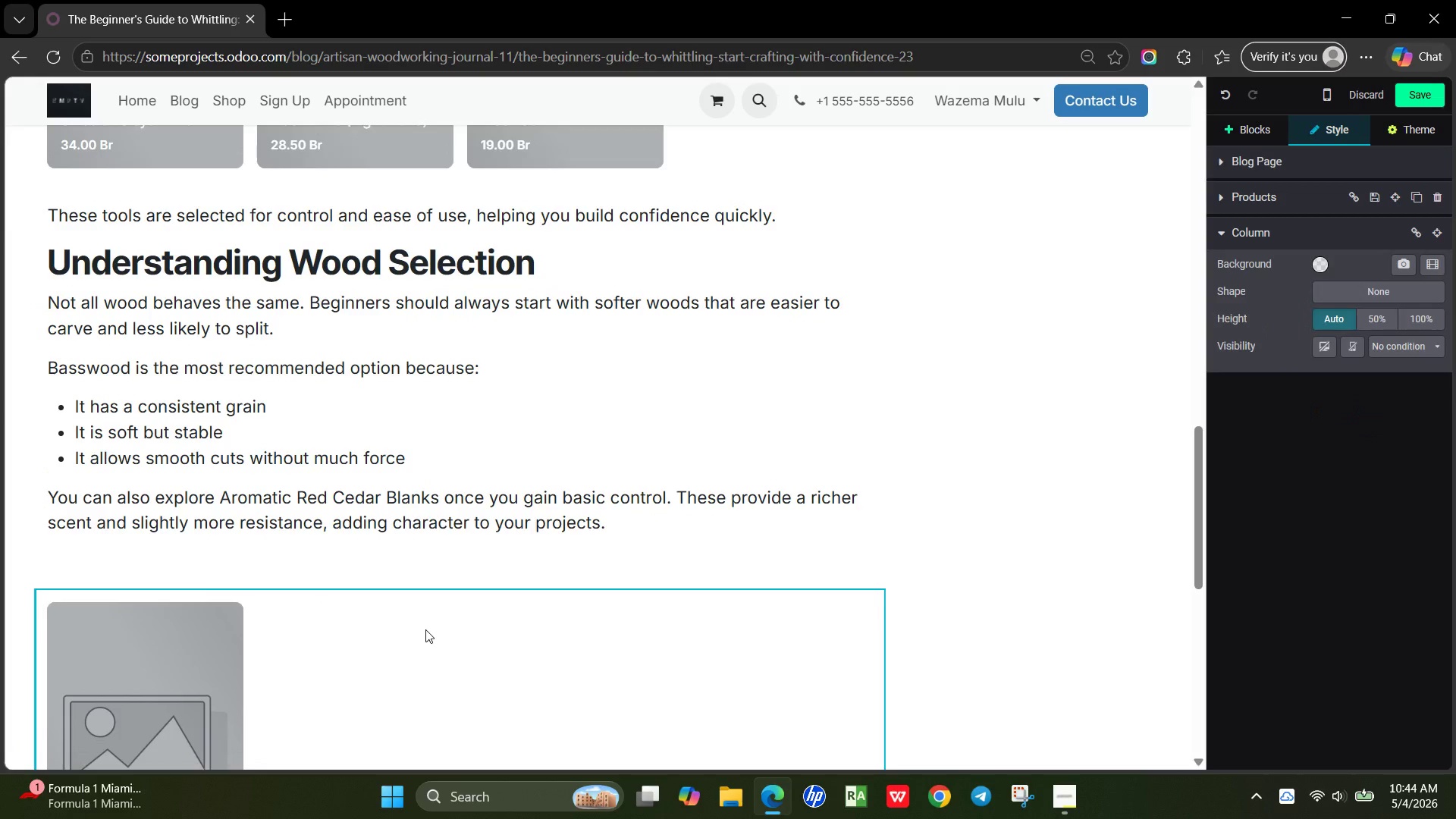 
left_click([425, 632])
 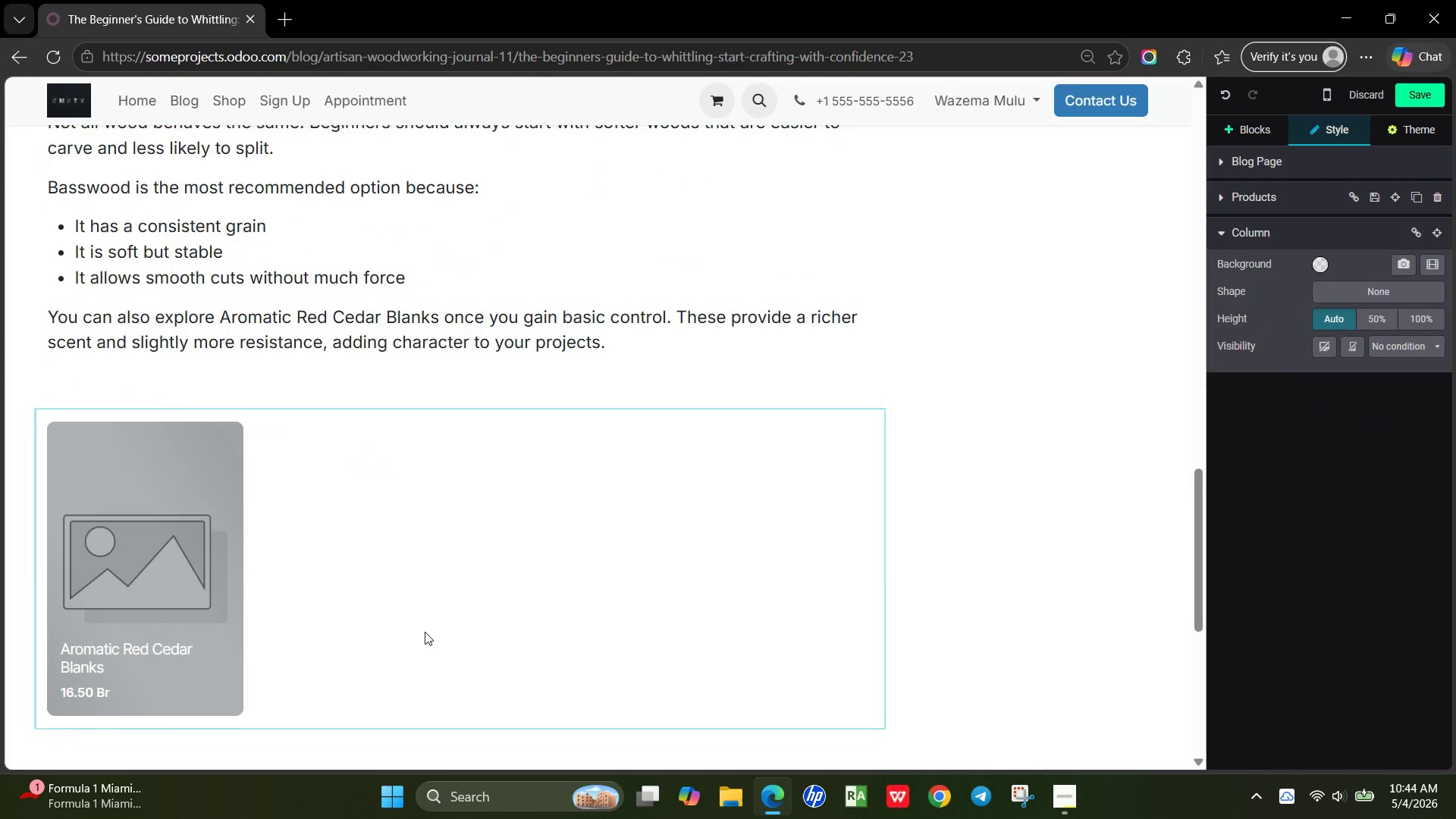 
right_click([425, 632])
 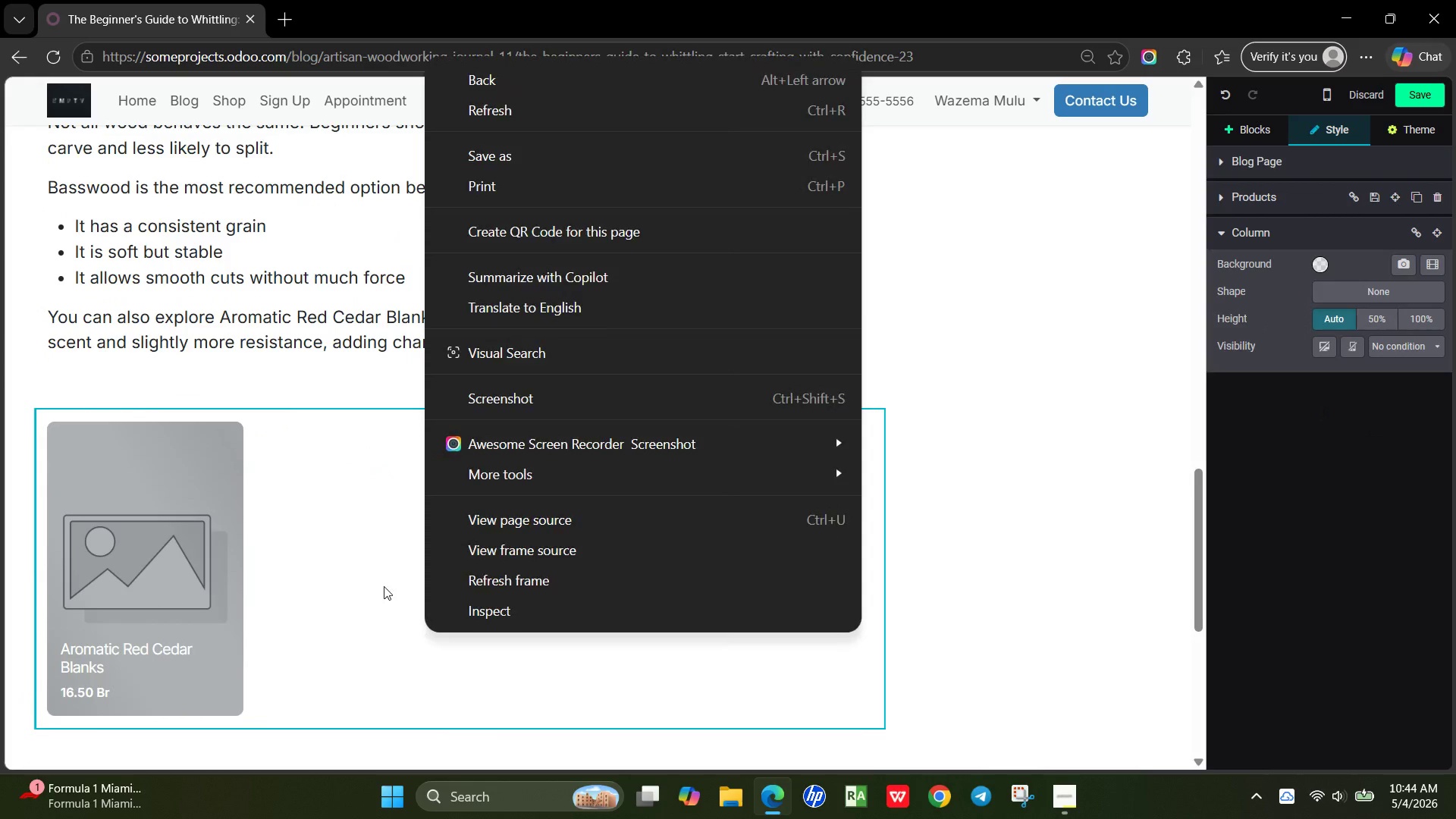 
left_click([383, 584])
 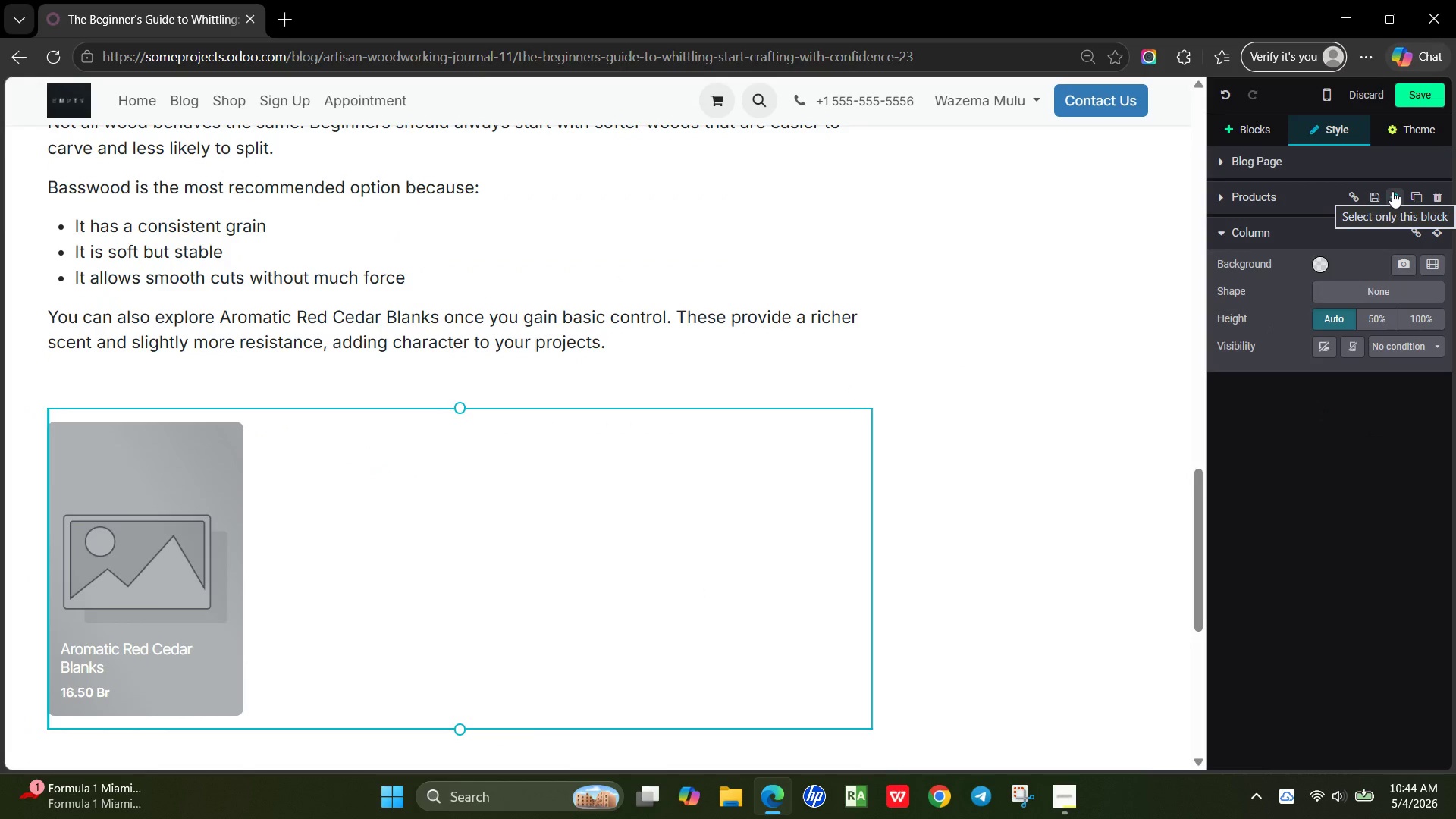 
wait(5.06)
 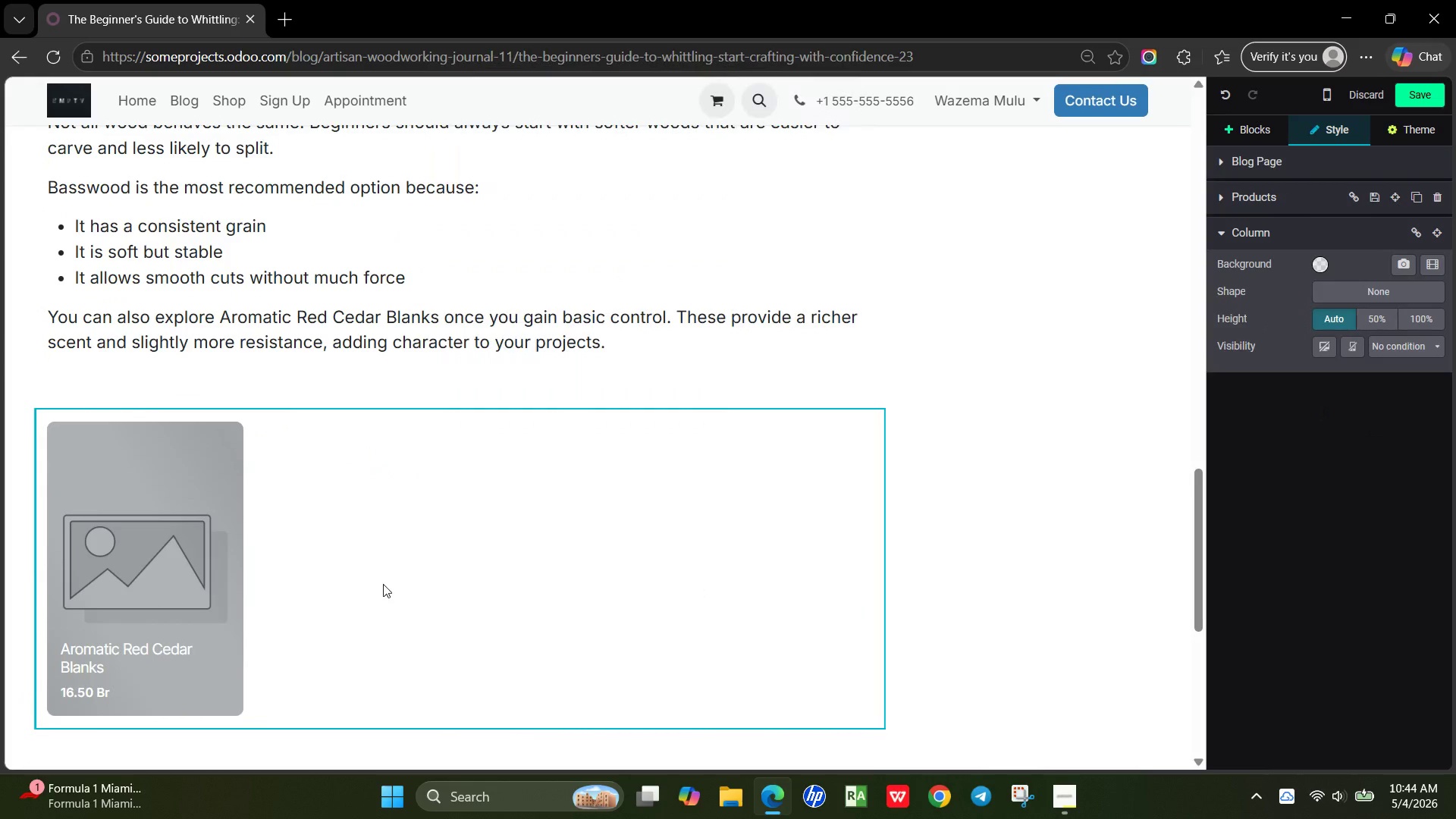 
left_click([1392, 191])
 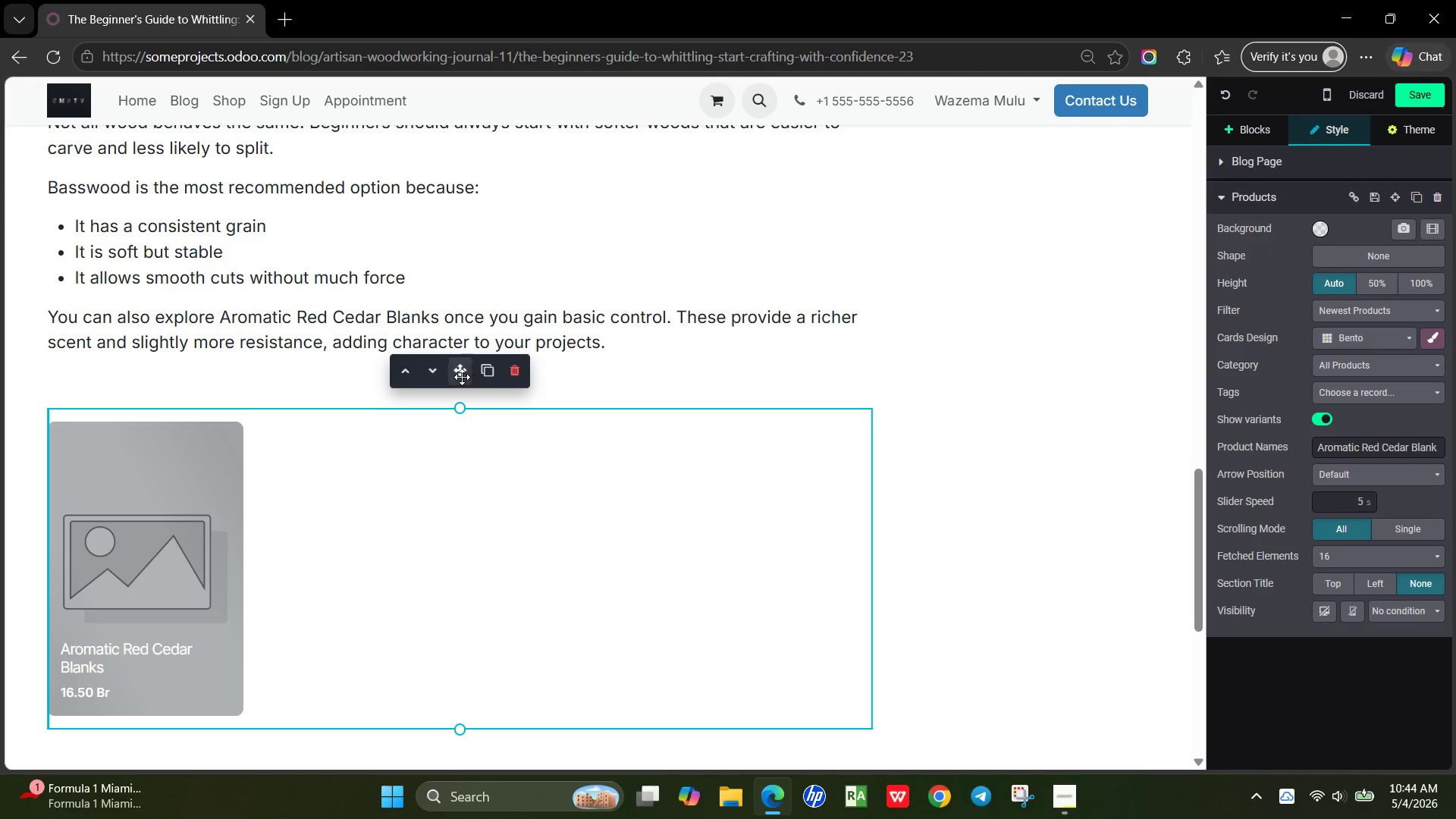 
left_click_drag(start_coordinate=[461, 375], to_coordinate=[456, 377])
 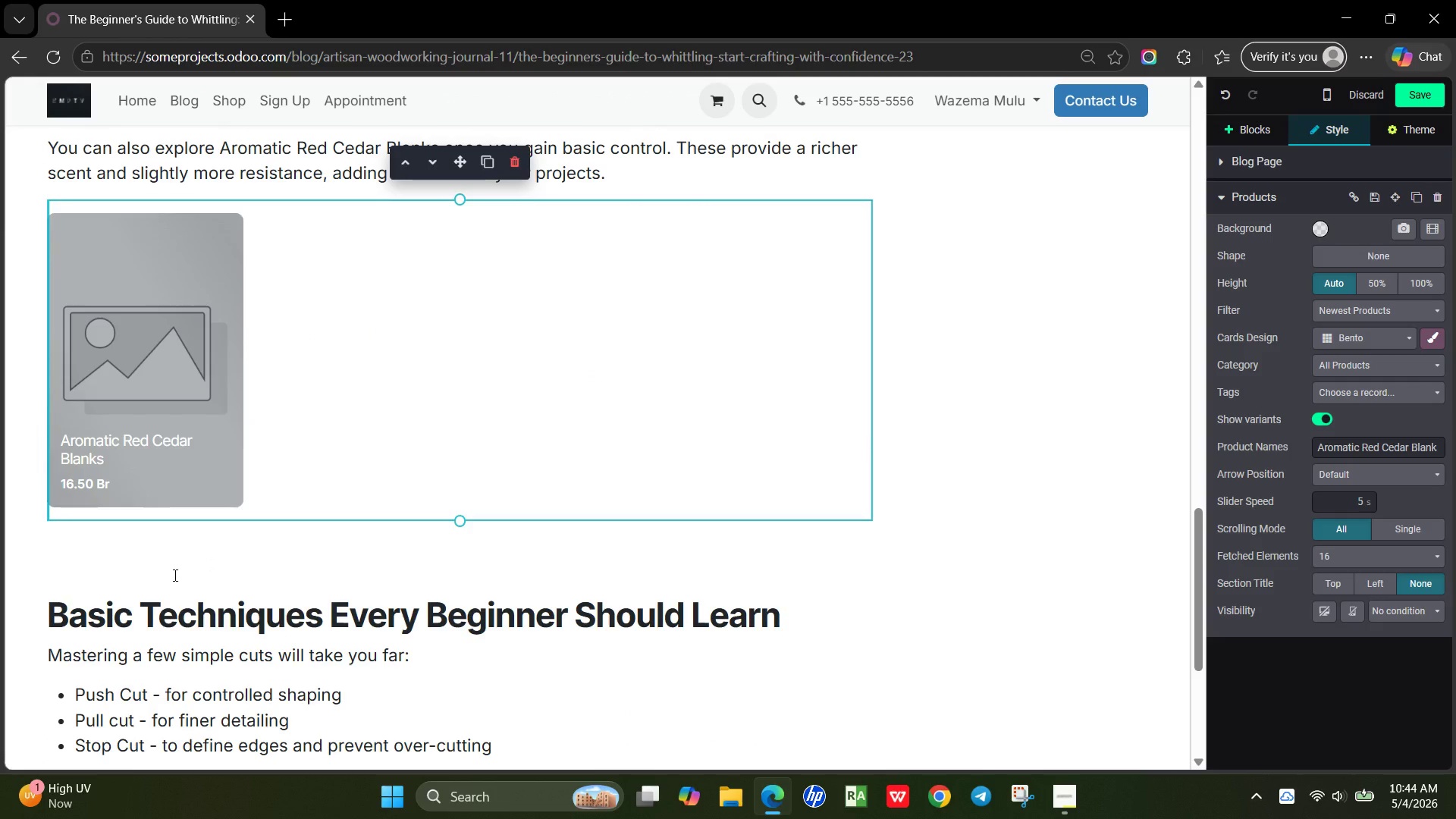 
left_click([174, 575])
 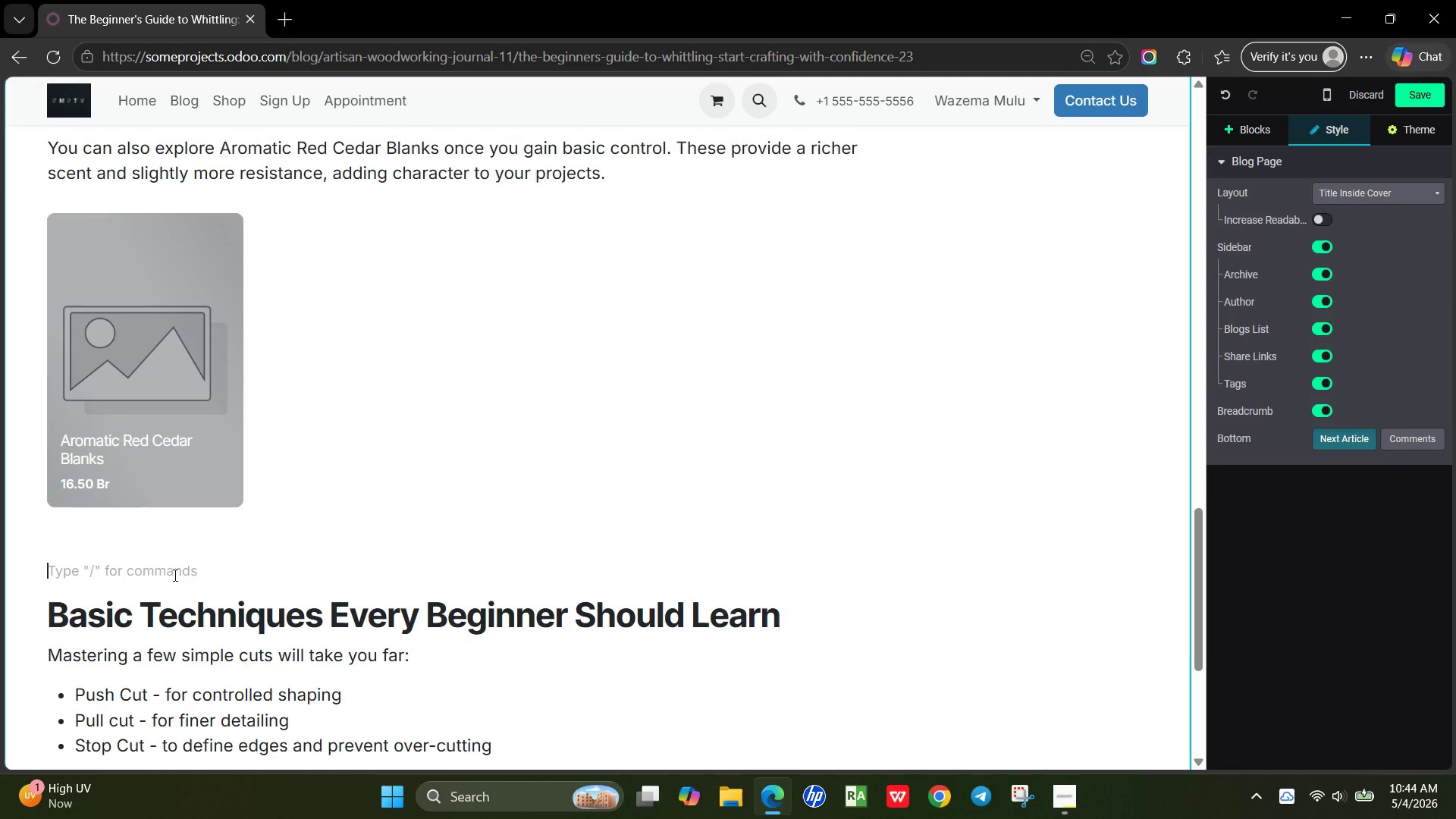 
key(Backspace)
 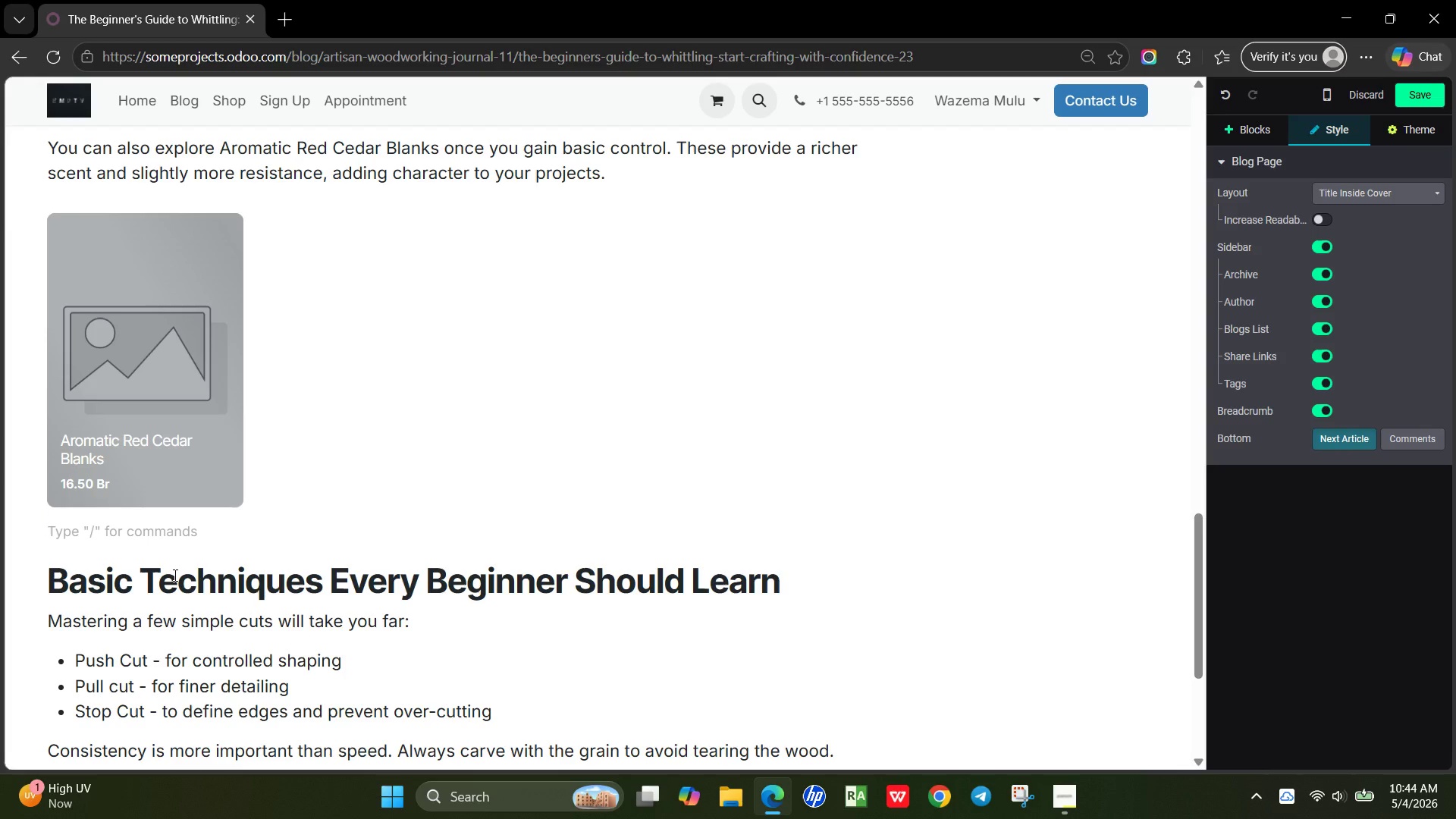 
wait(19.38)
 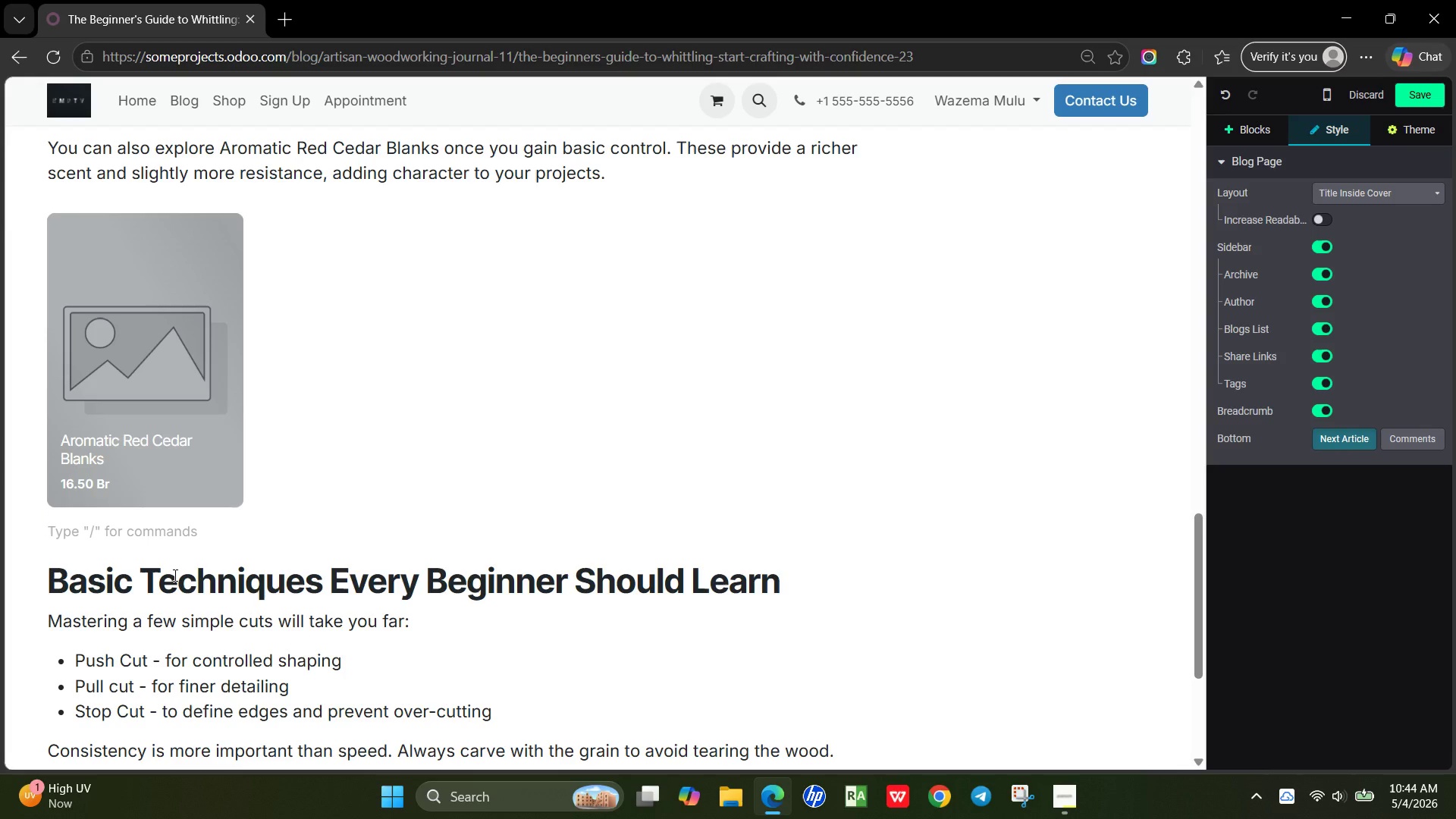 
left_click([146, 548])
 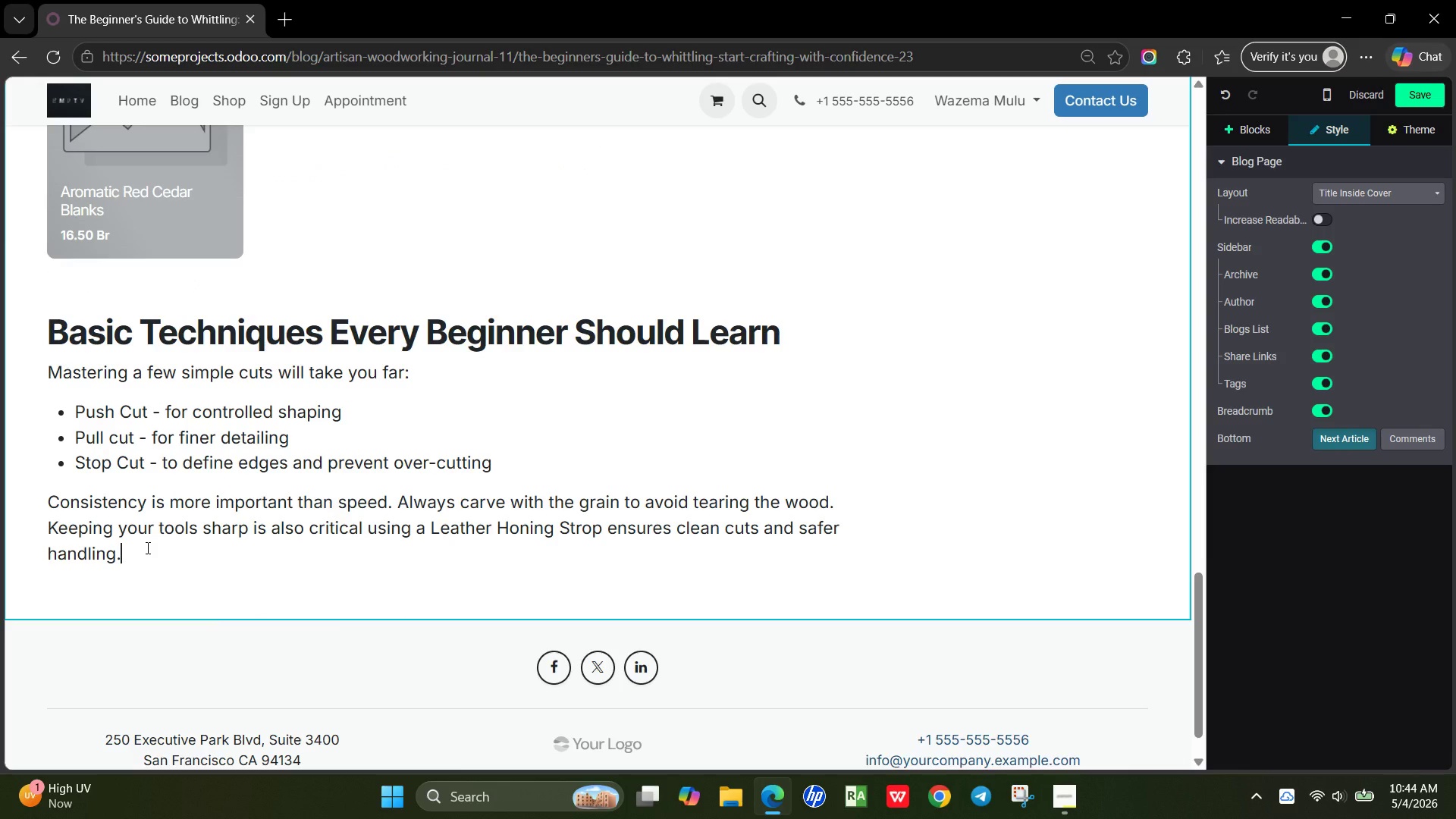 
key(Enter)
 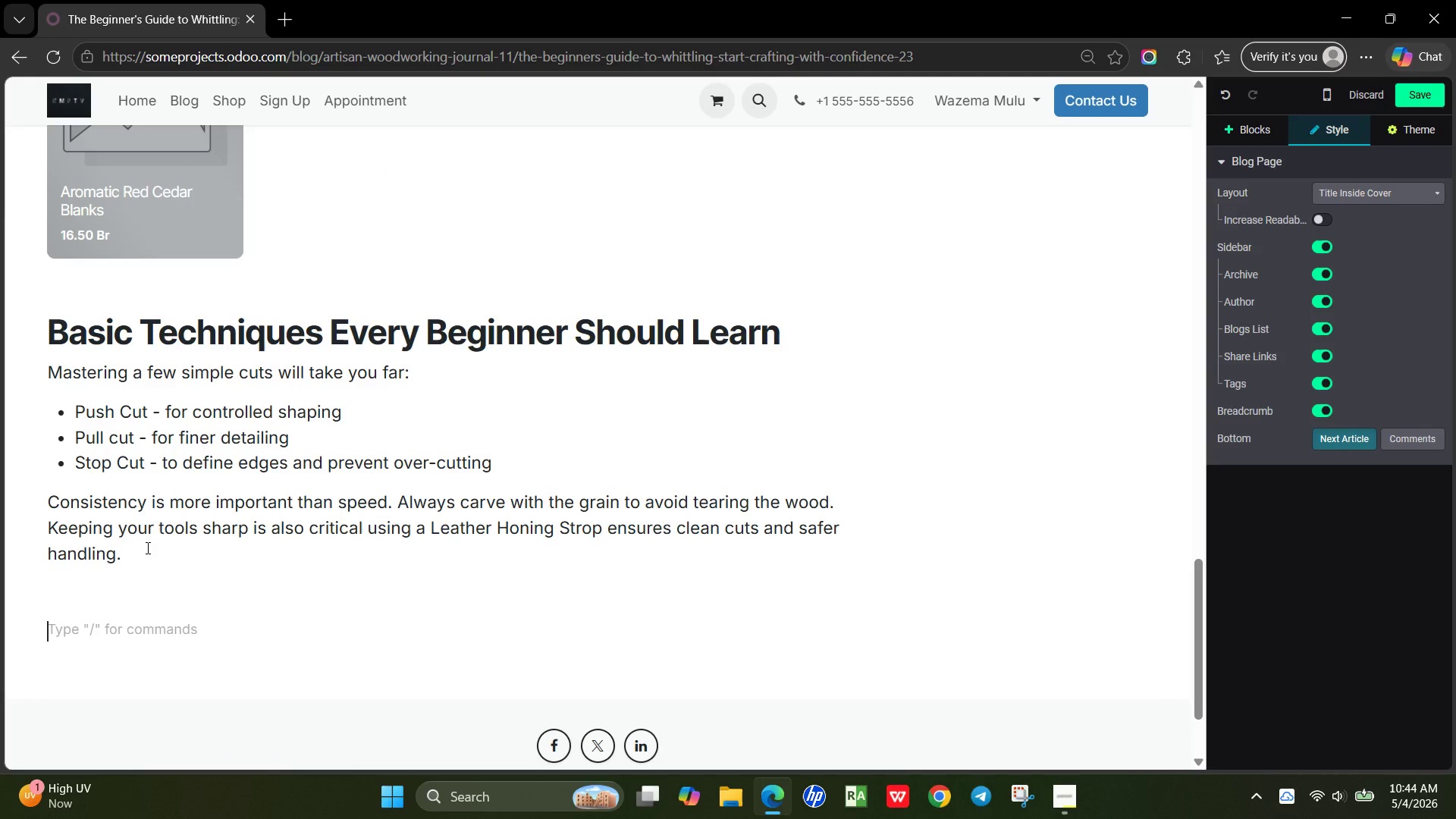 
key(Enter)
 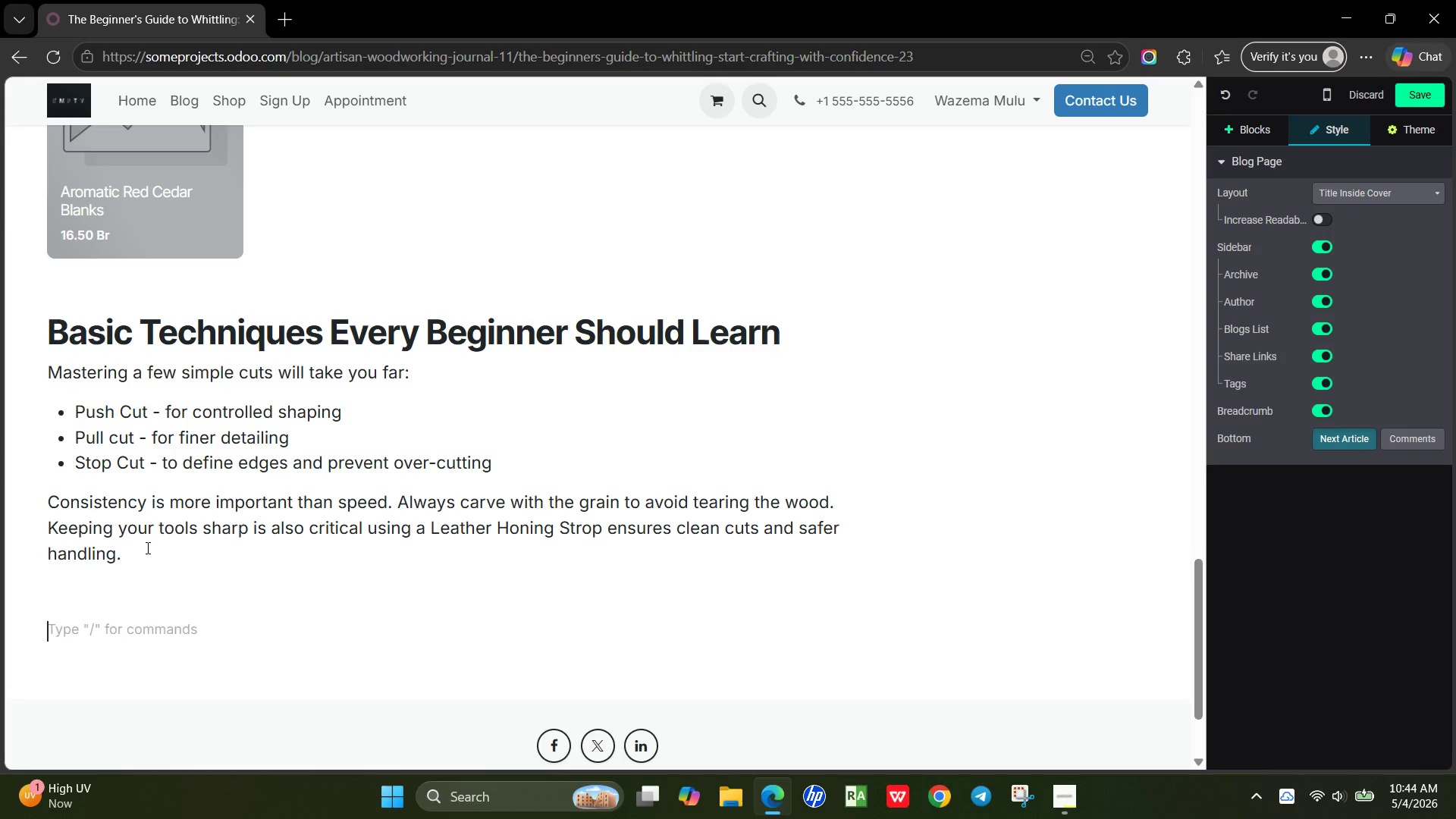 
key(Enter)
 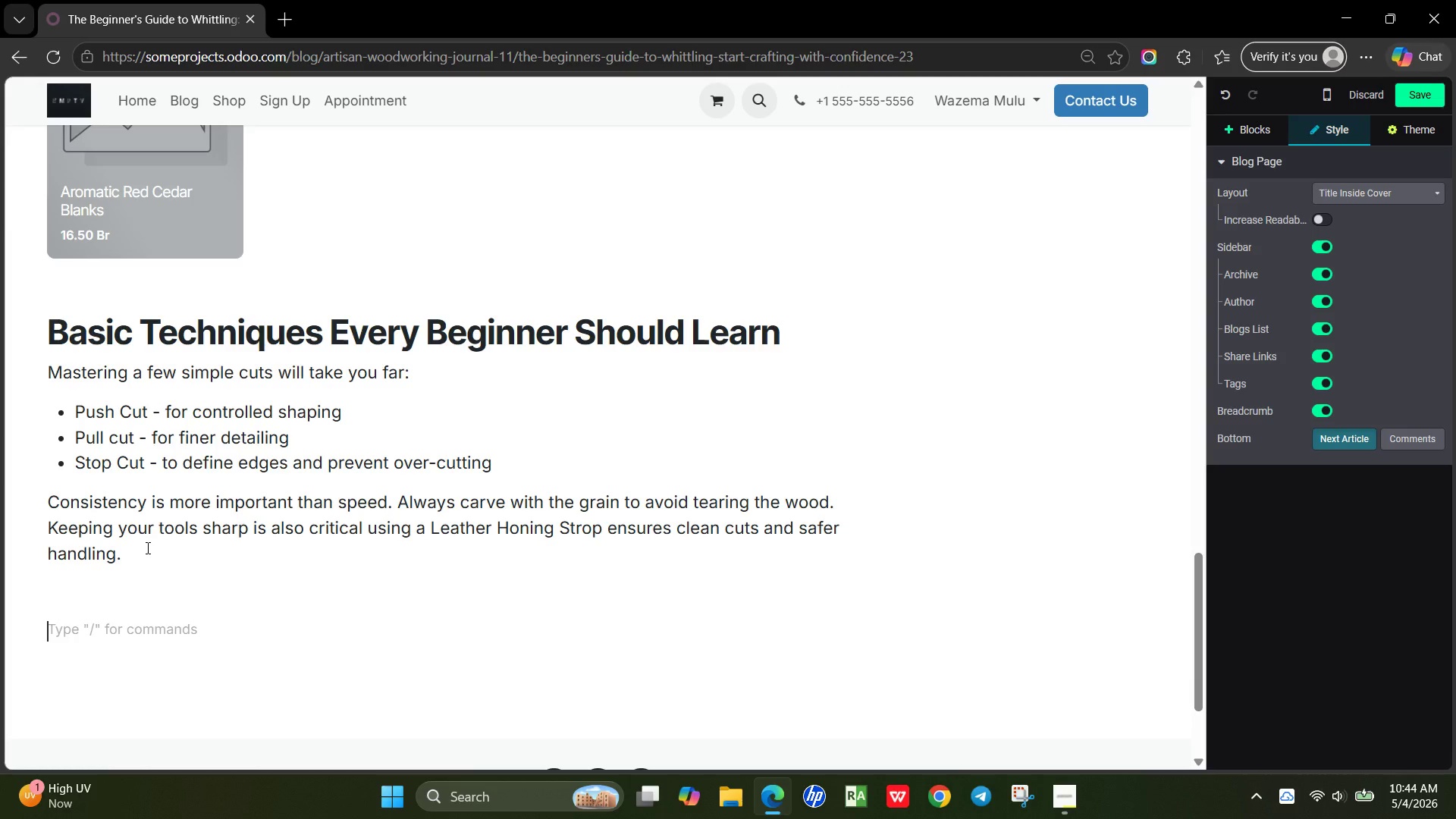 
key(ArrowUp)
 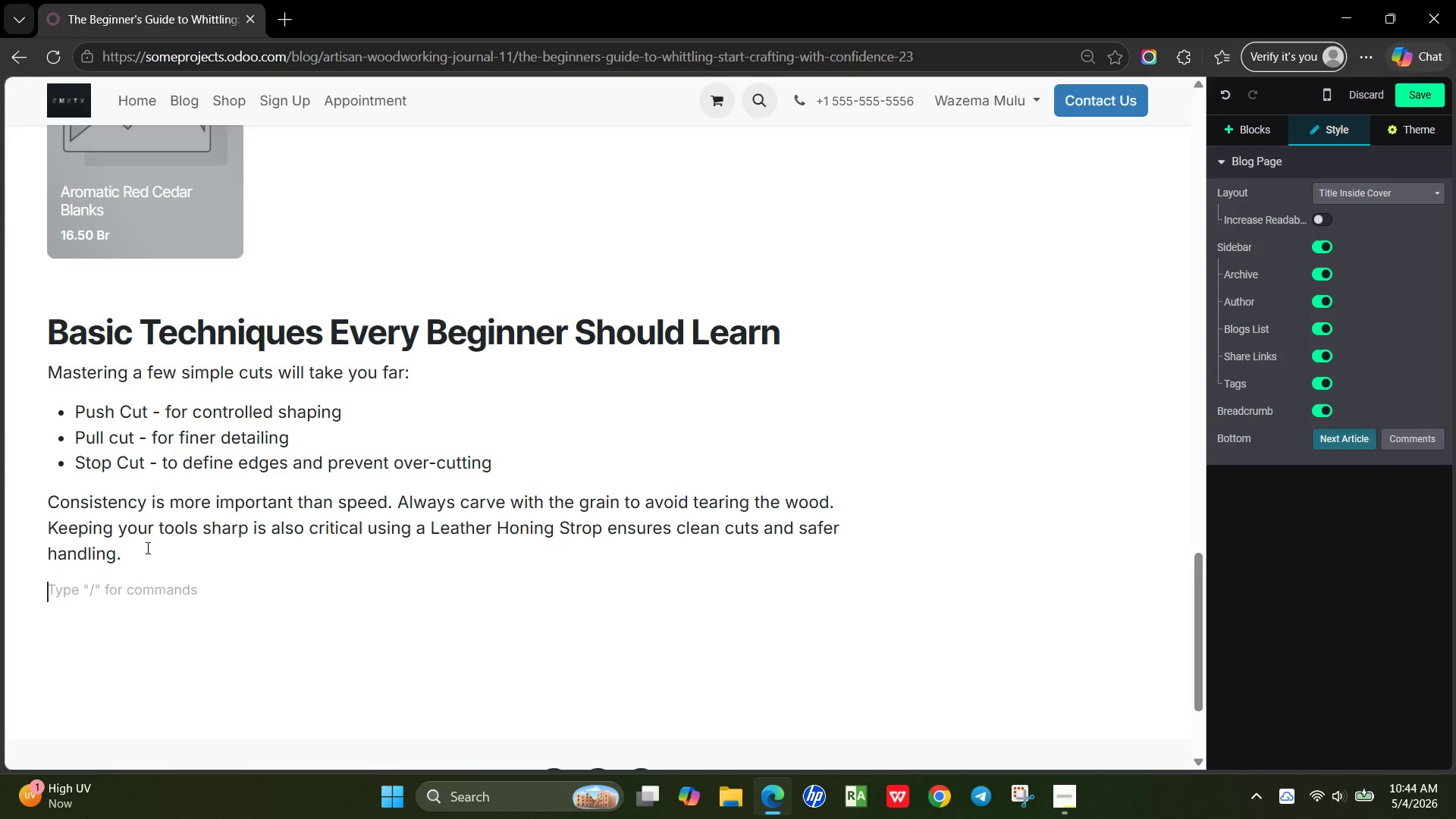 
key(ArrowUp)
 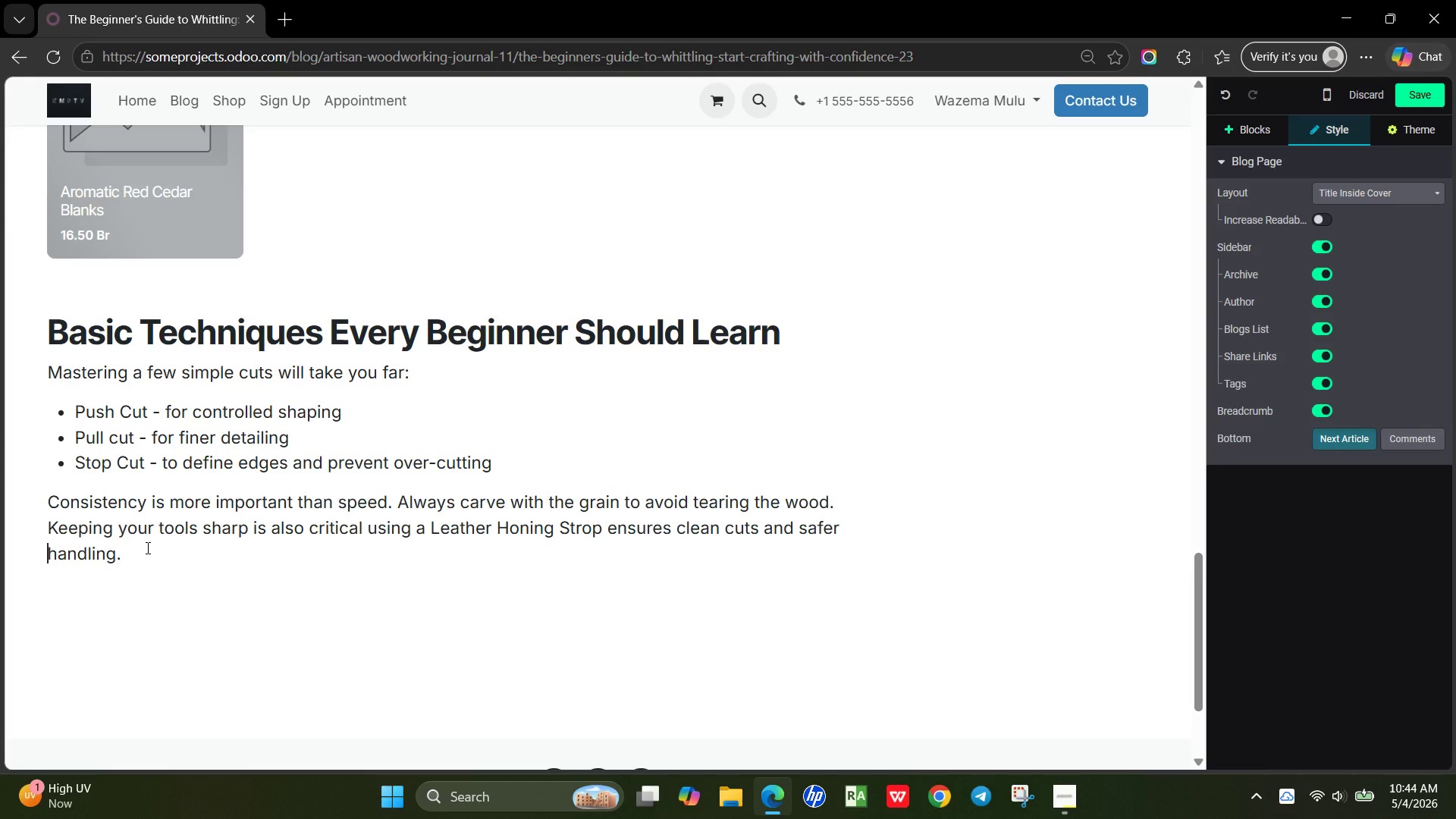 
key(ArrowUp)
 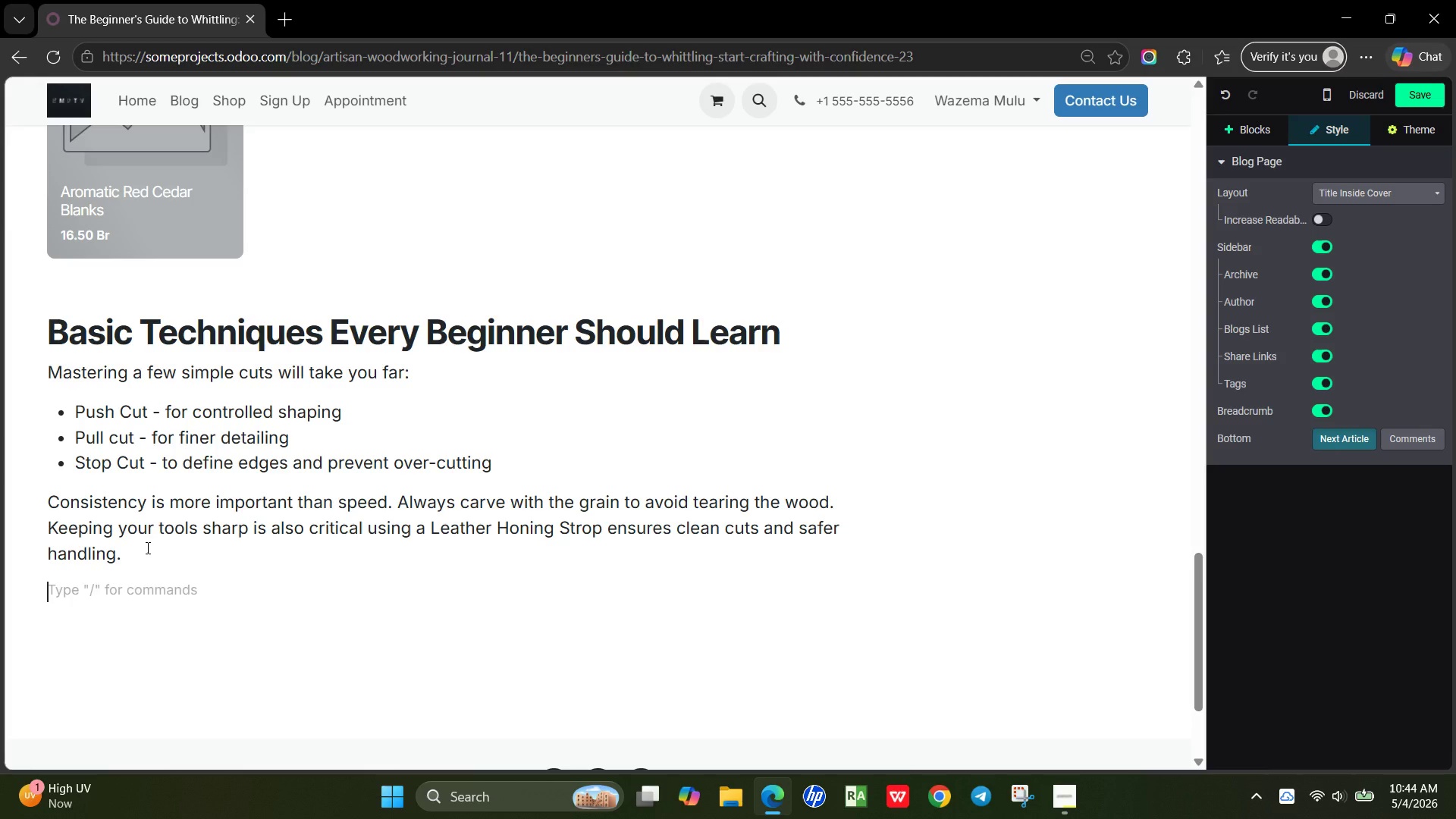 
key(ArrowDown)
 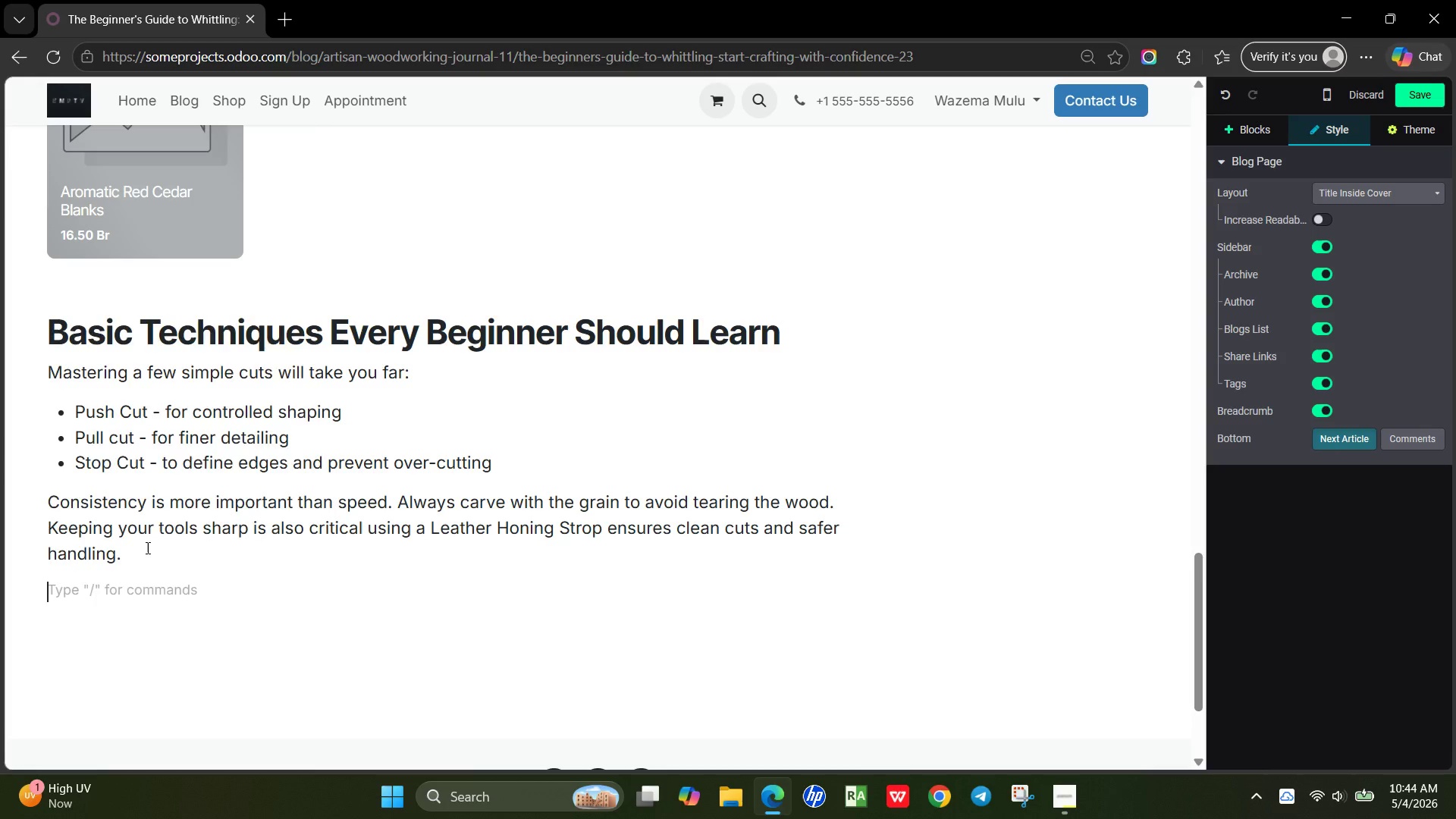 
key(Slash)
 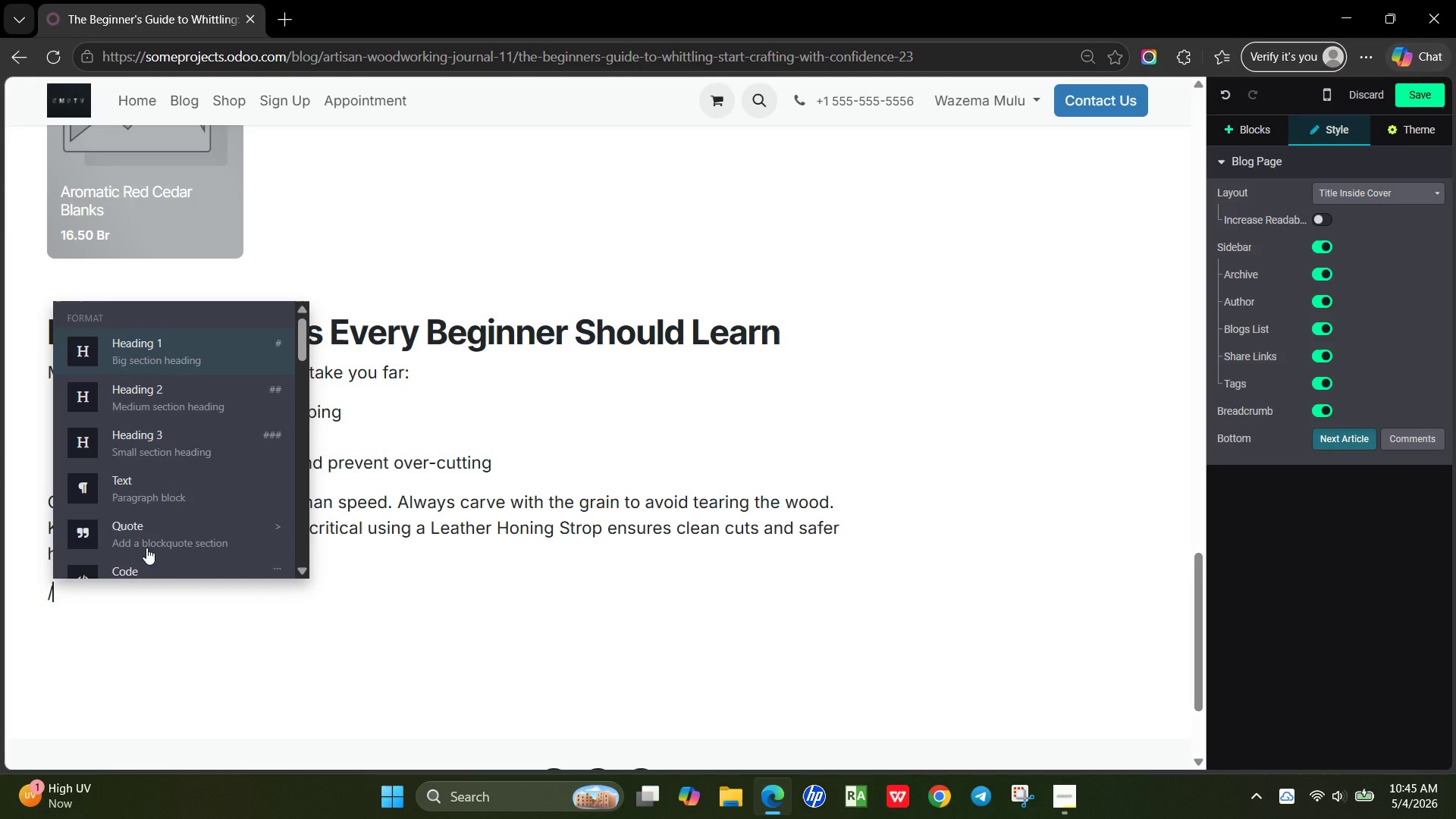 
type(pro)
key(Backspace)
key(Backspace)
key(Backspace)
key(Backspace)
 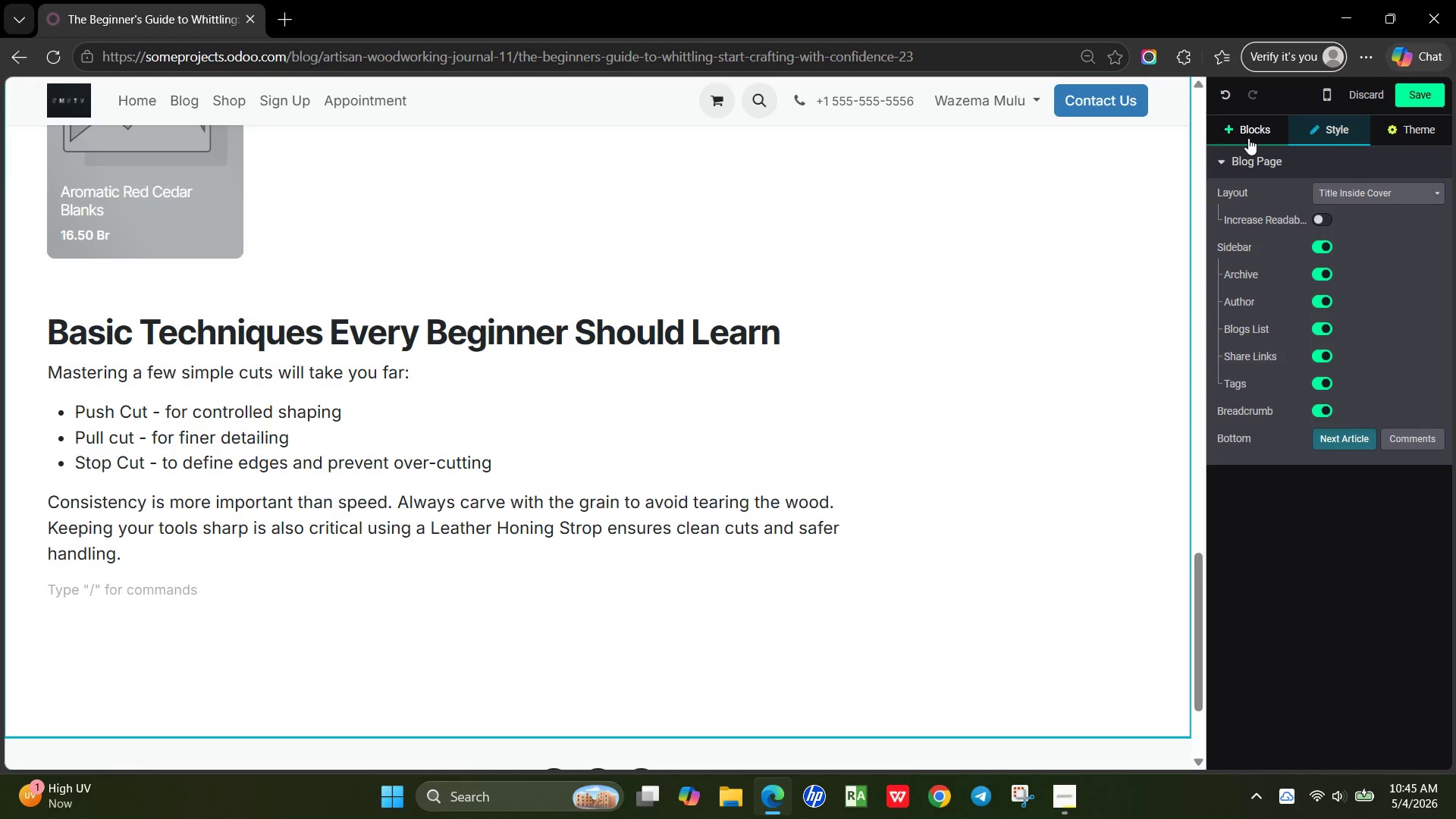 
left_click([1254, 136])
 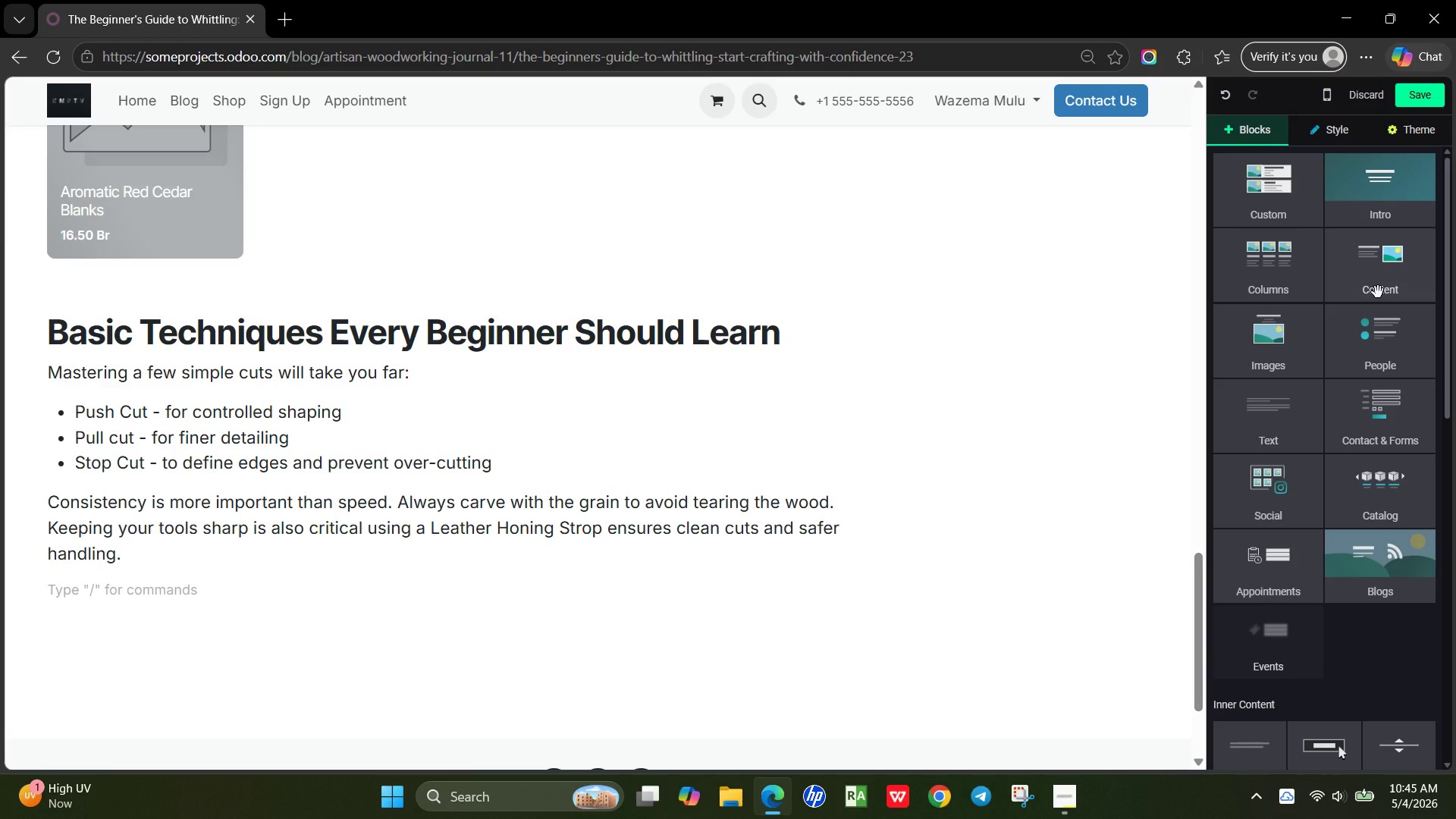 
left_click_drag(start_coordinate=[1378, 292], to_coordinate=[610, 576])
 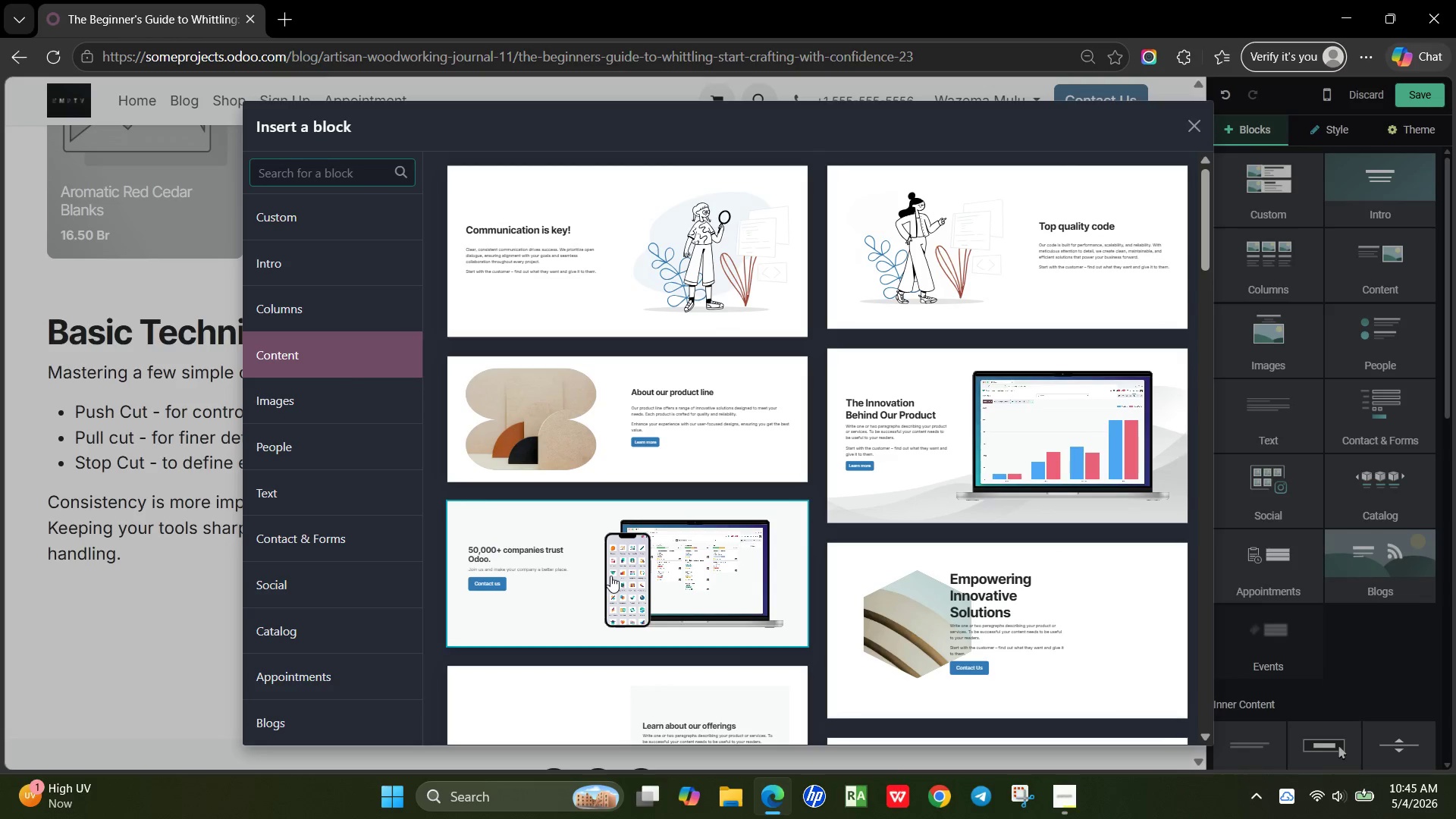 
type(produ)
 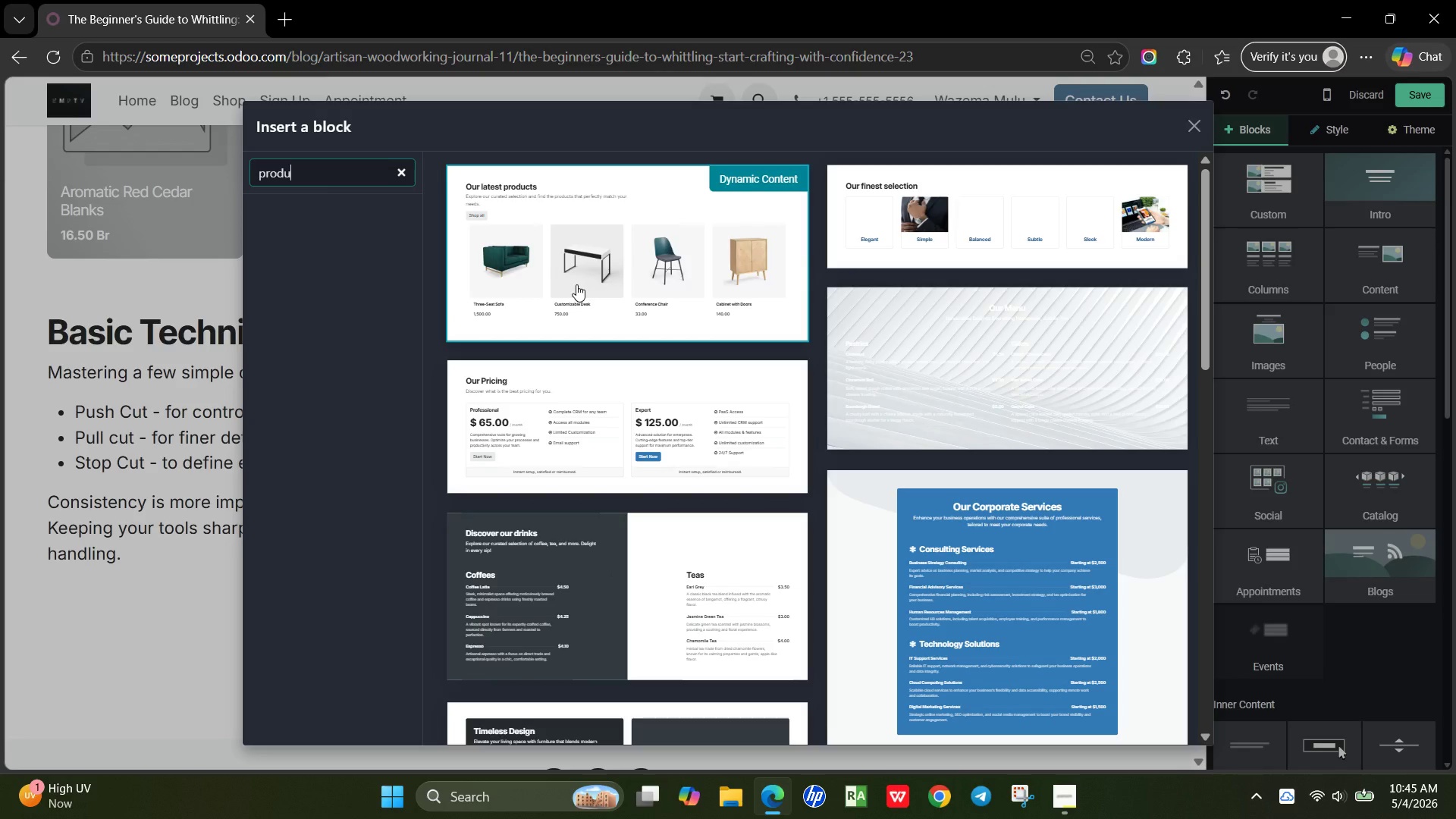 
left_click([576, 284])
 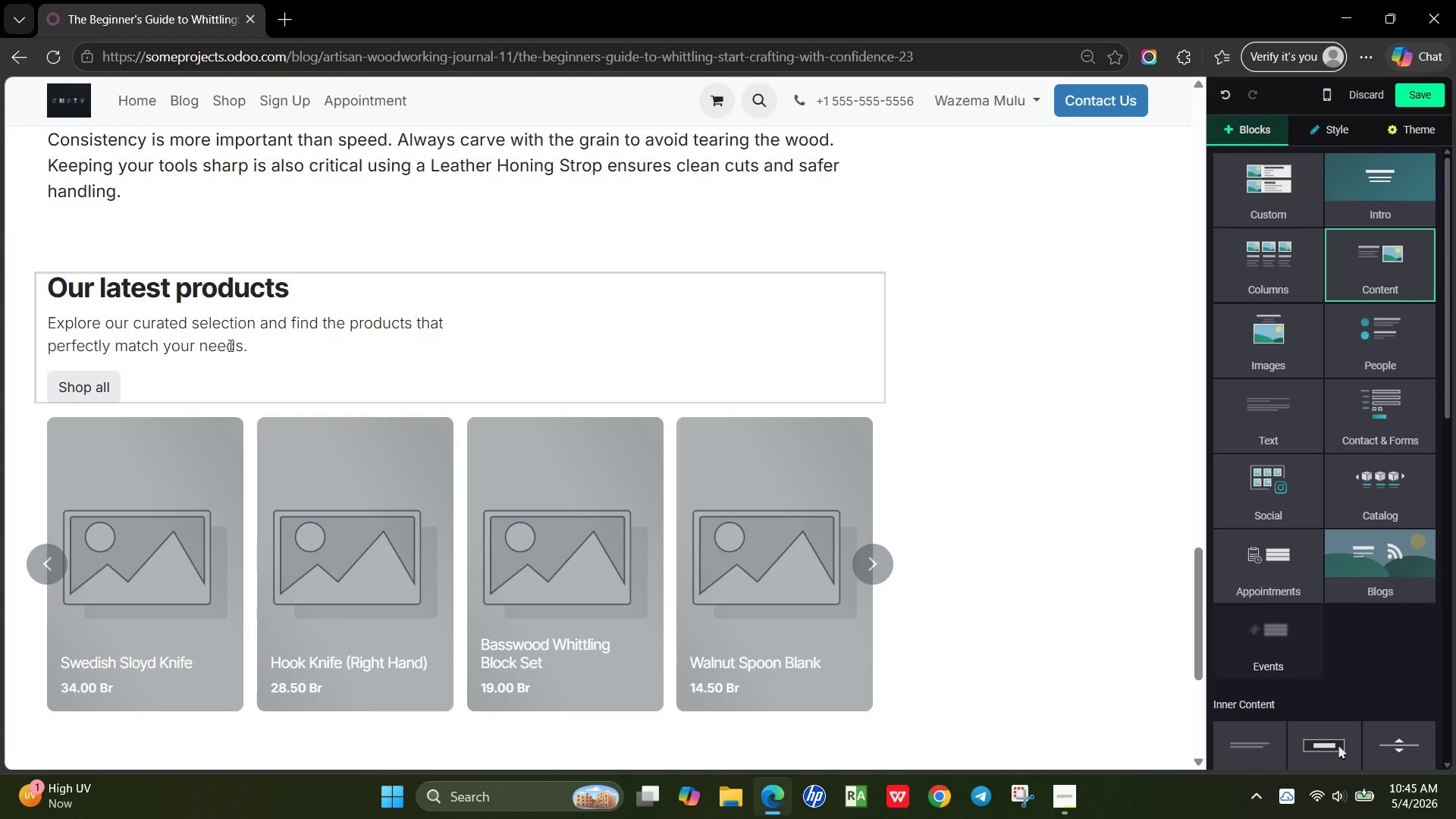 
wait(20.36)
 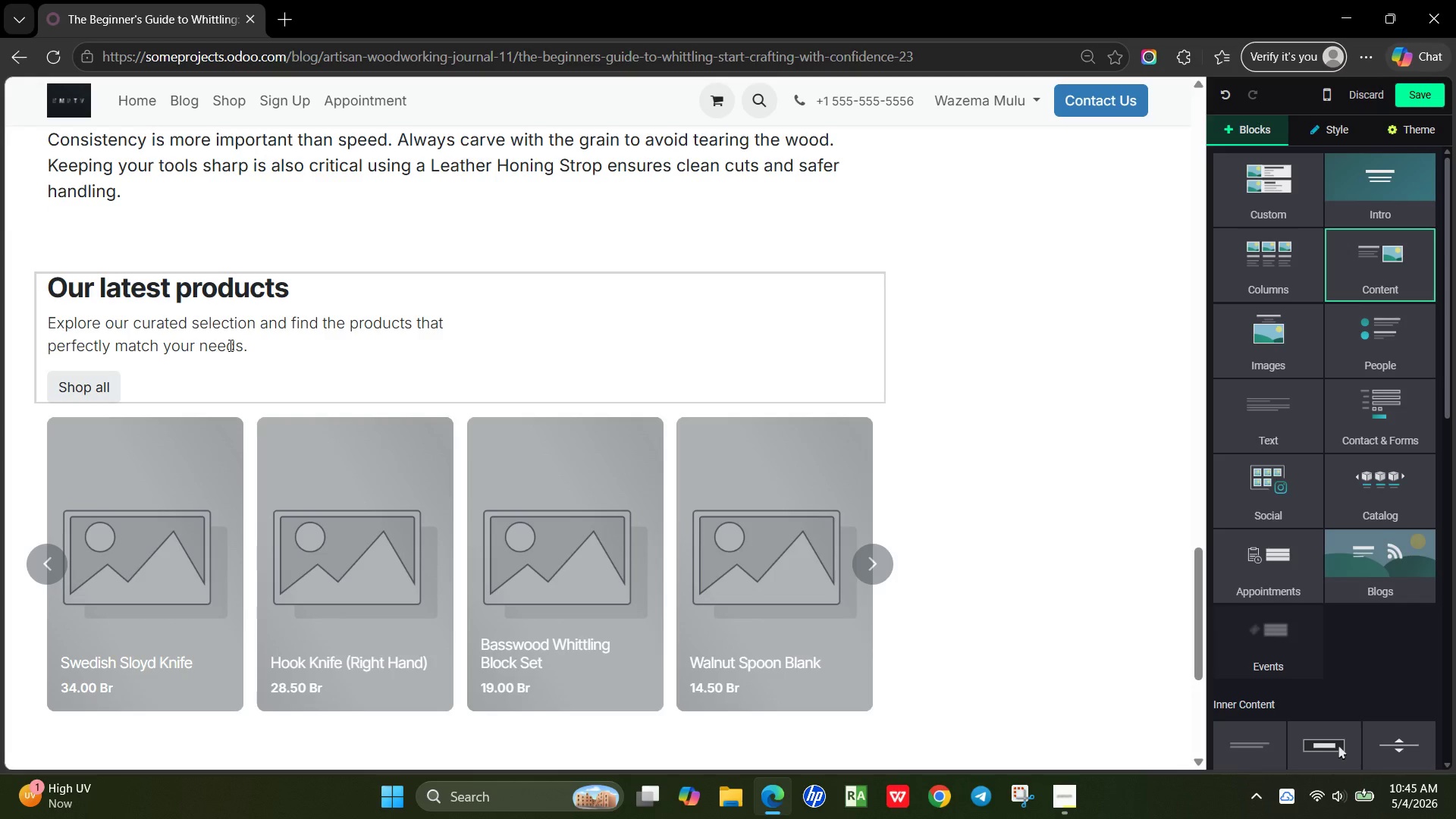 
left_click([537, 335])
 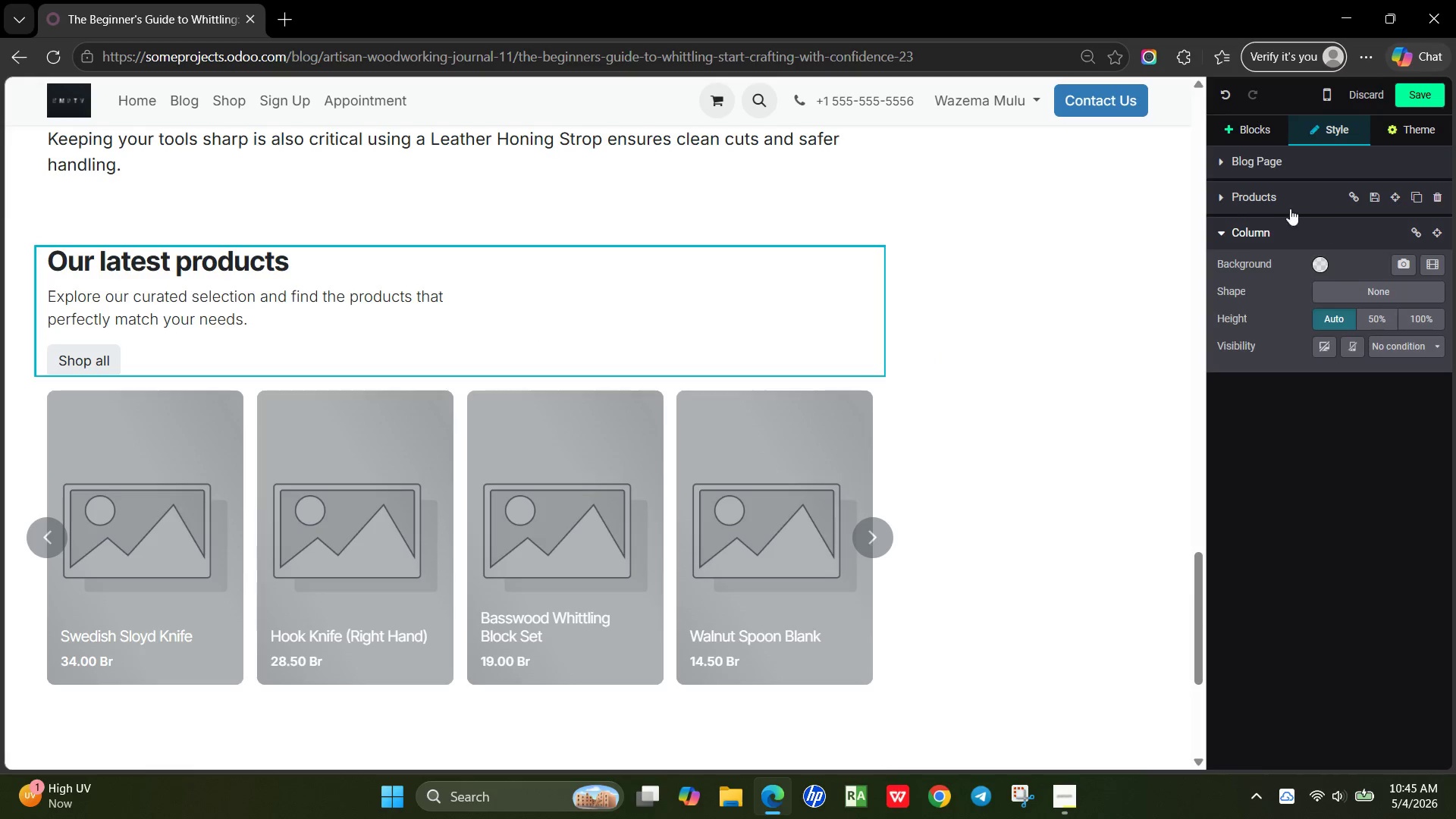 
left_click([1283, 206])
 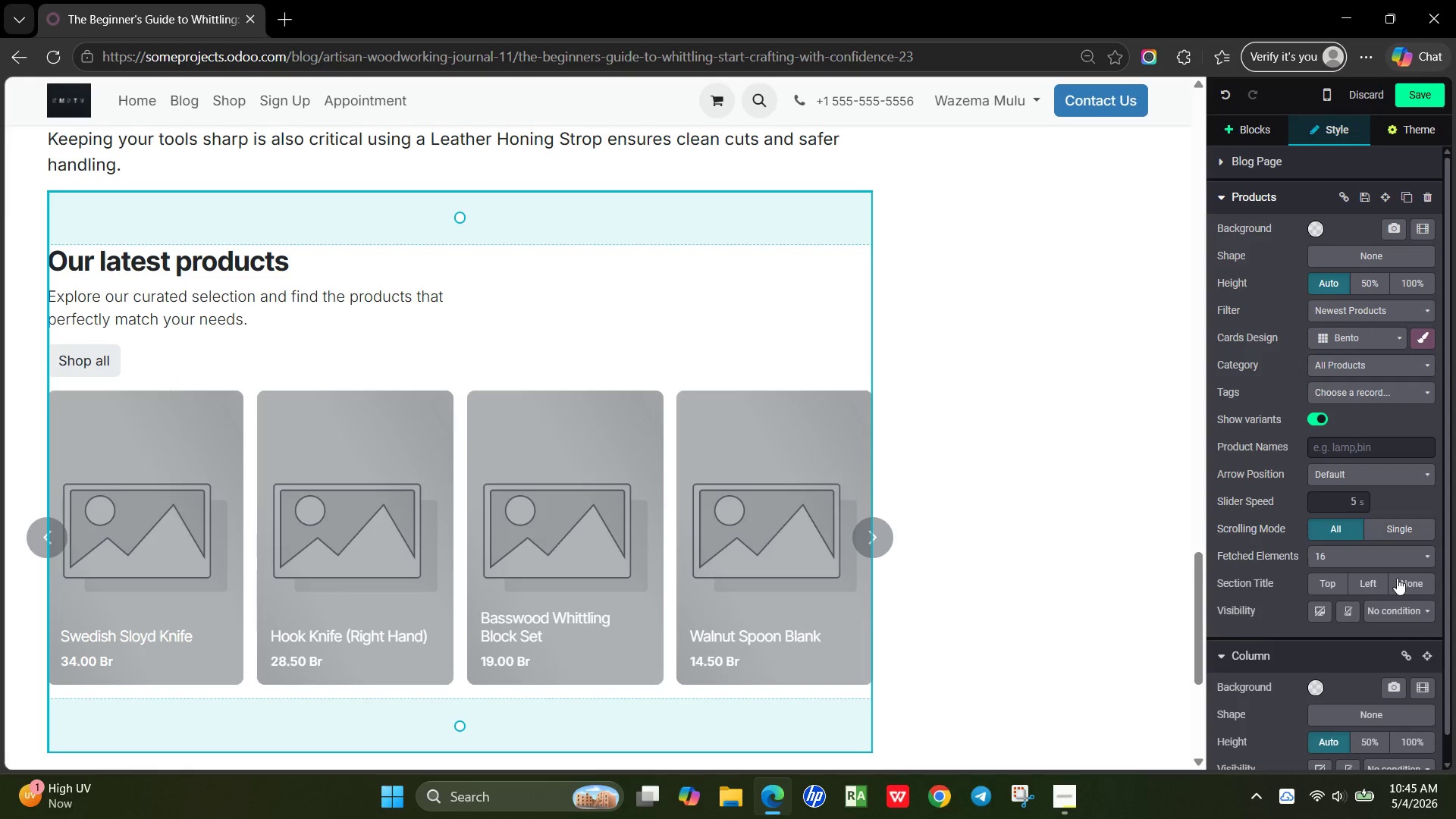 
left_click([1395, 585])
 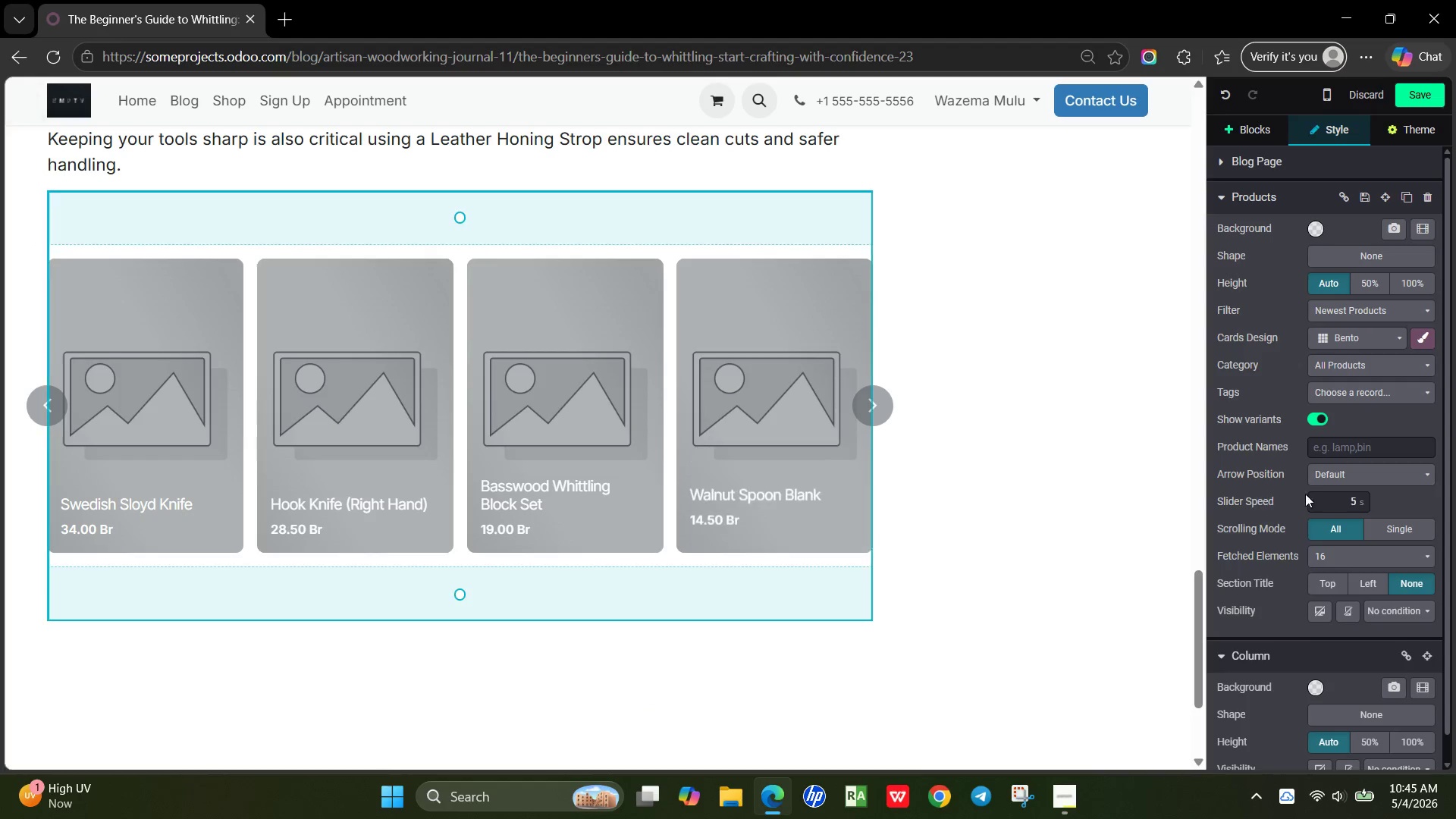 
left_click([1341, 453])
 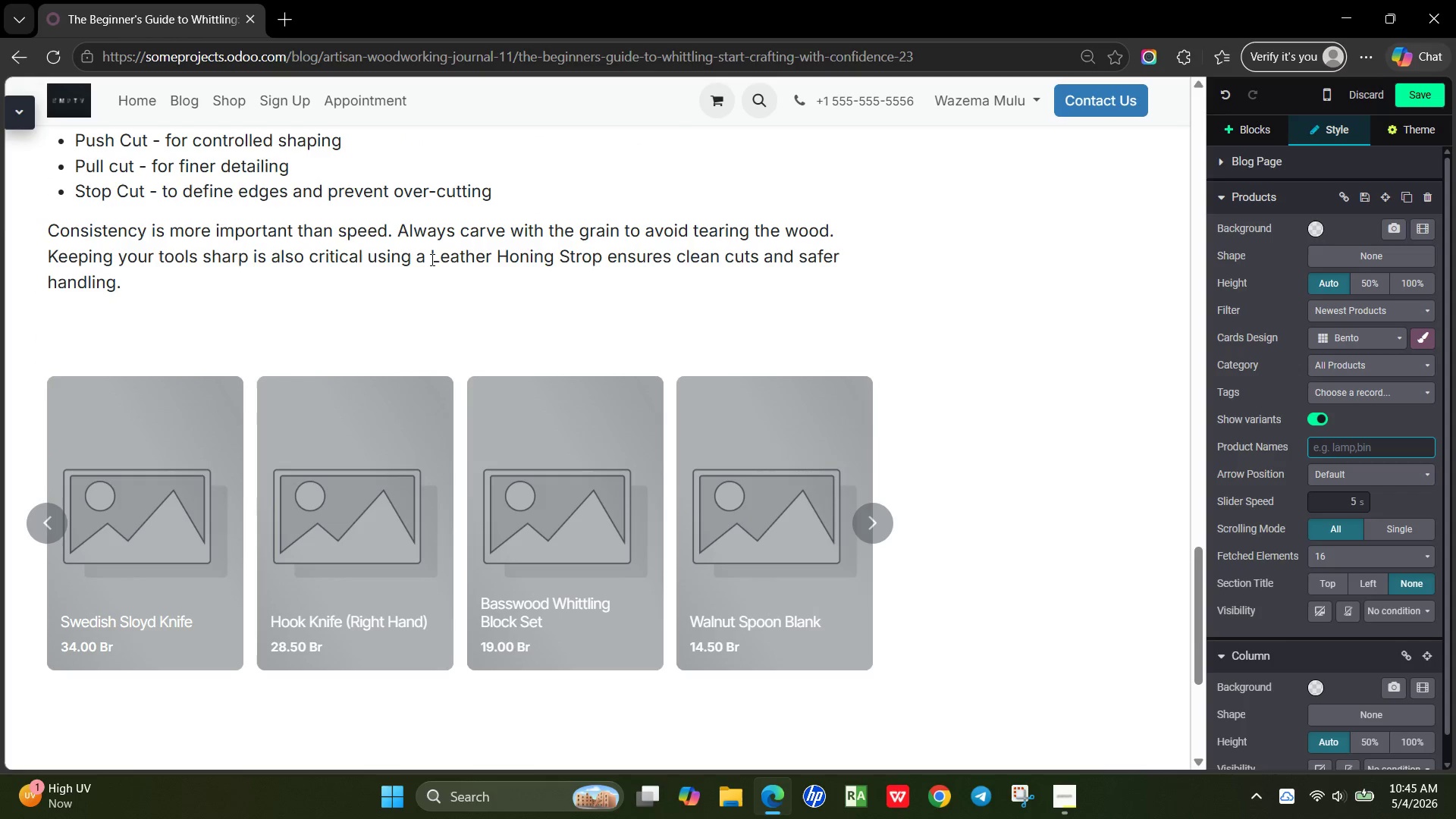 
left_click_drag(start_coordinate=[428, 256], to_coordinate=[601, 253])
 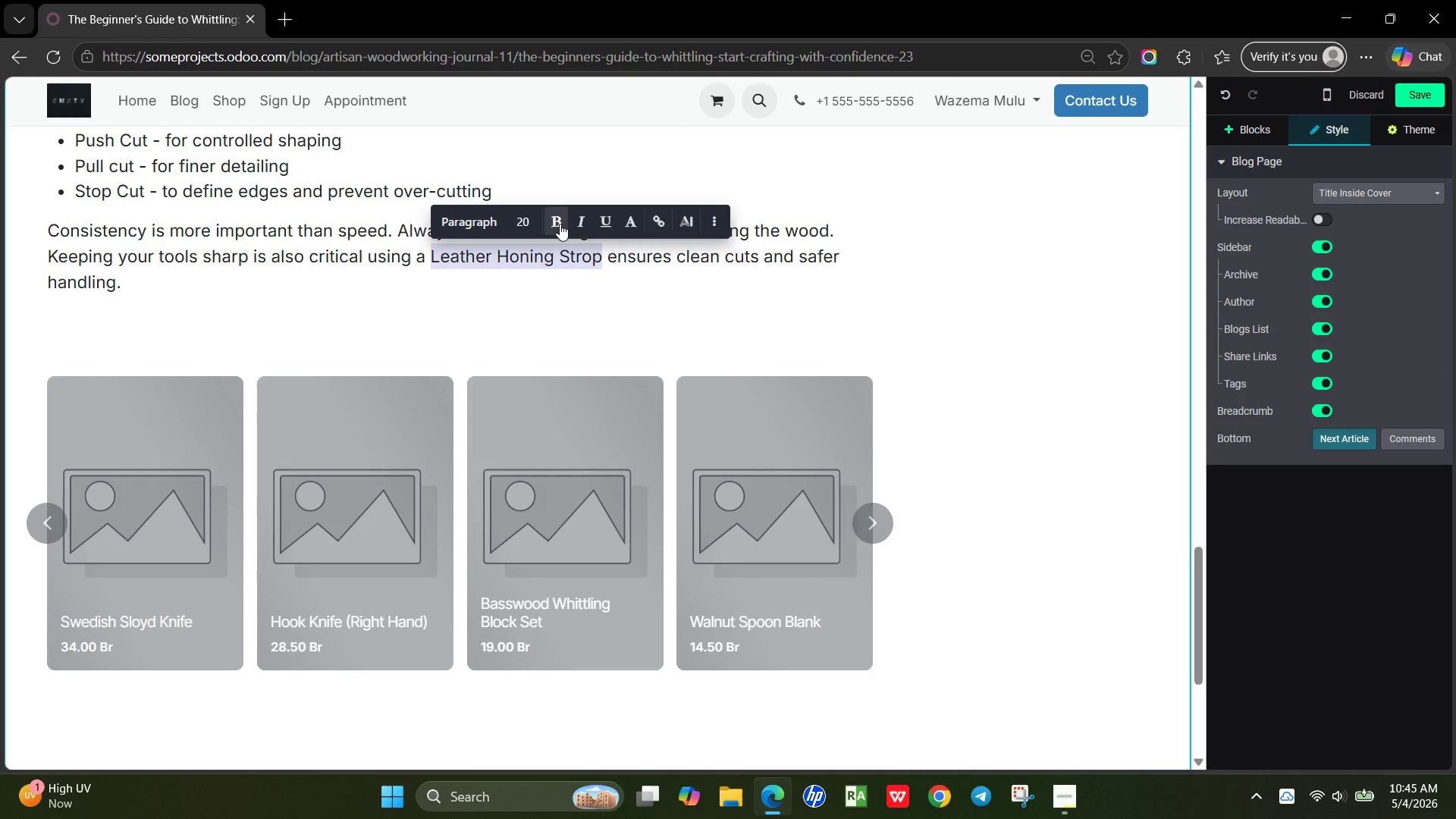 
left_click([560, 224])
 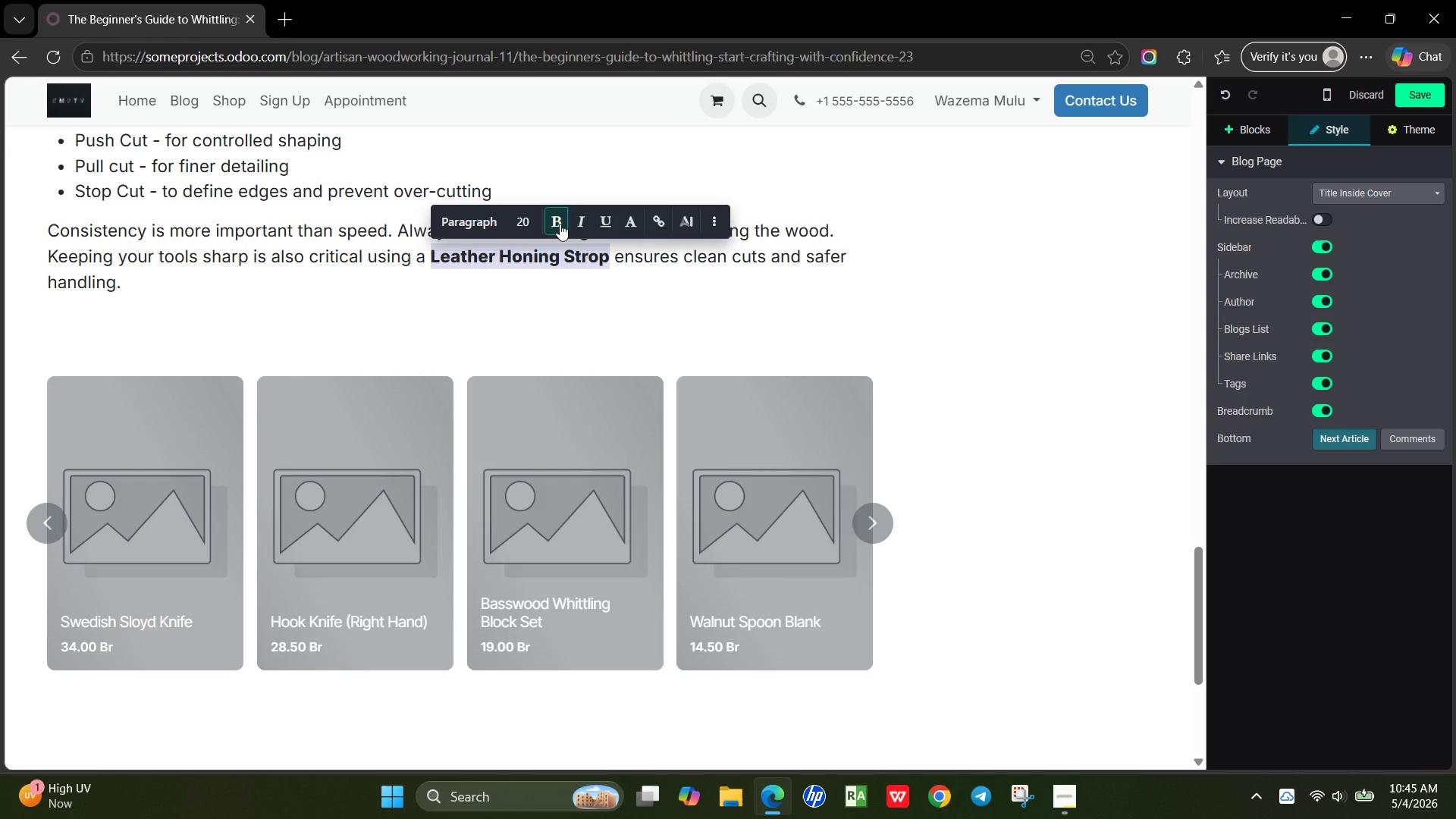 
key(Control+C)
 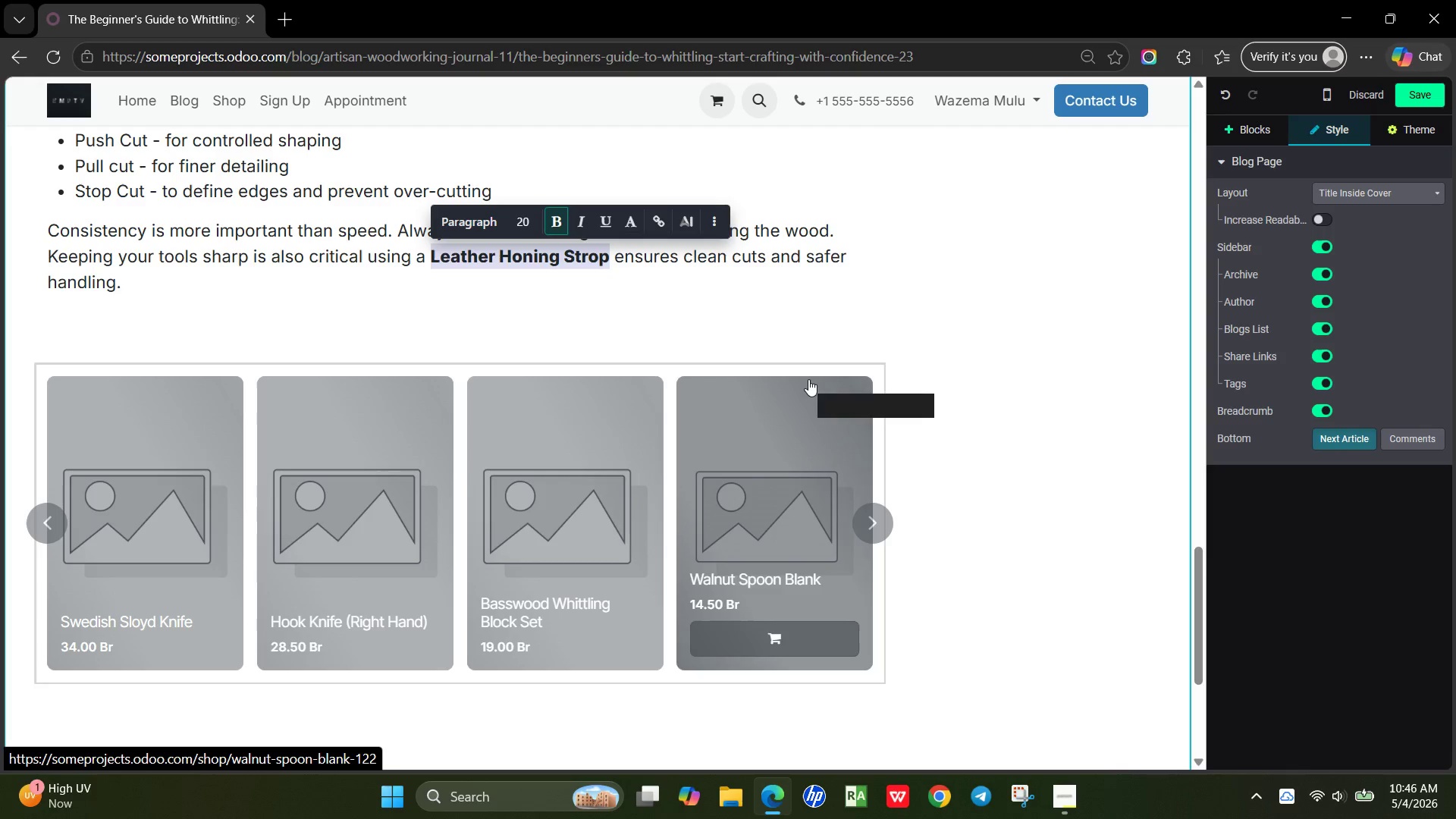 
left_click([795, 377])
 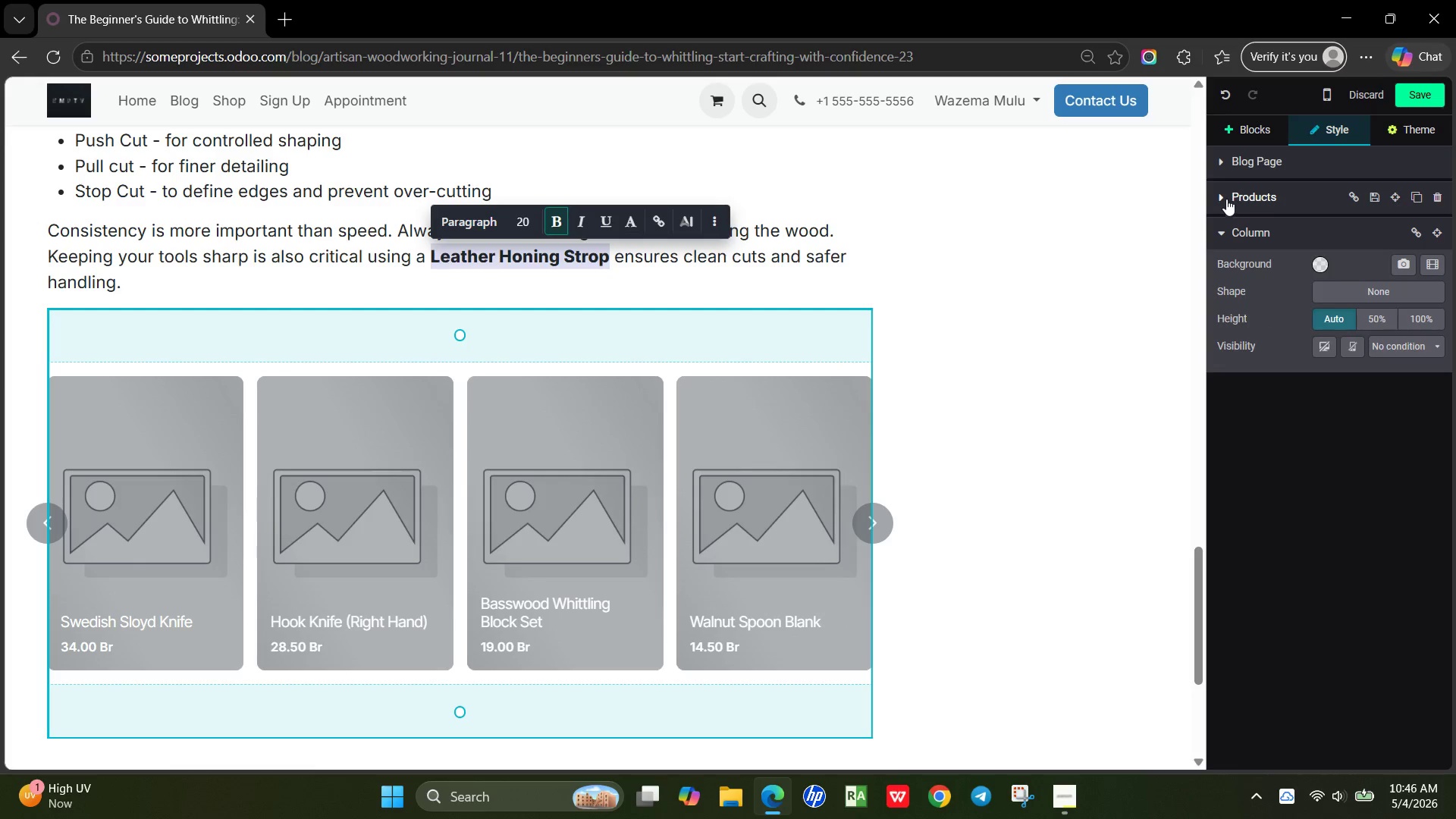 
left_click([1225, 195])
 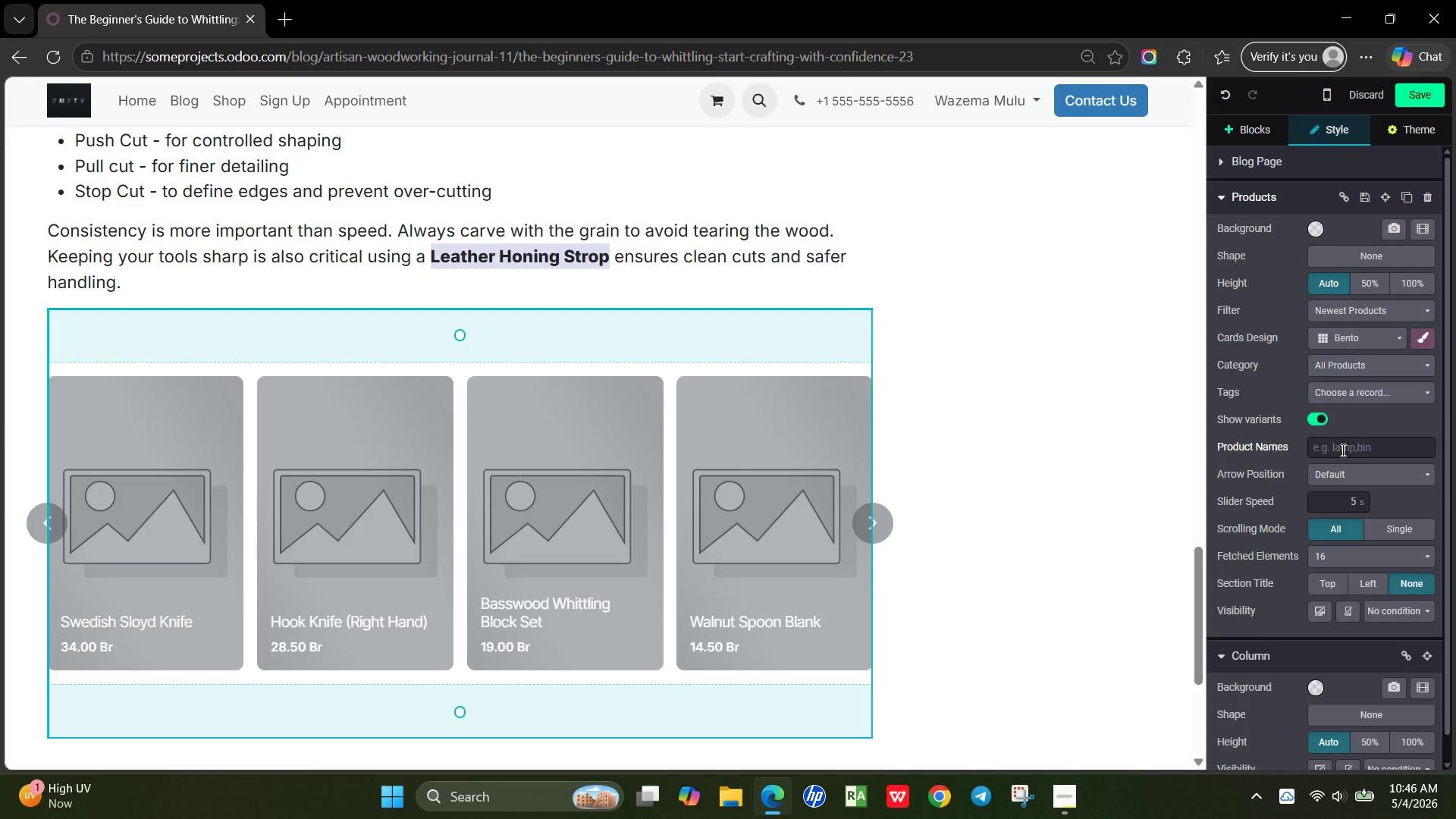 
left_click([1342, 447])
 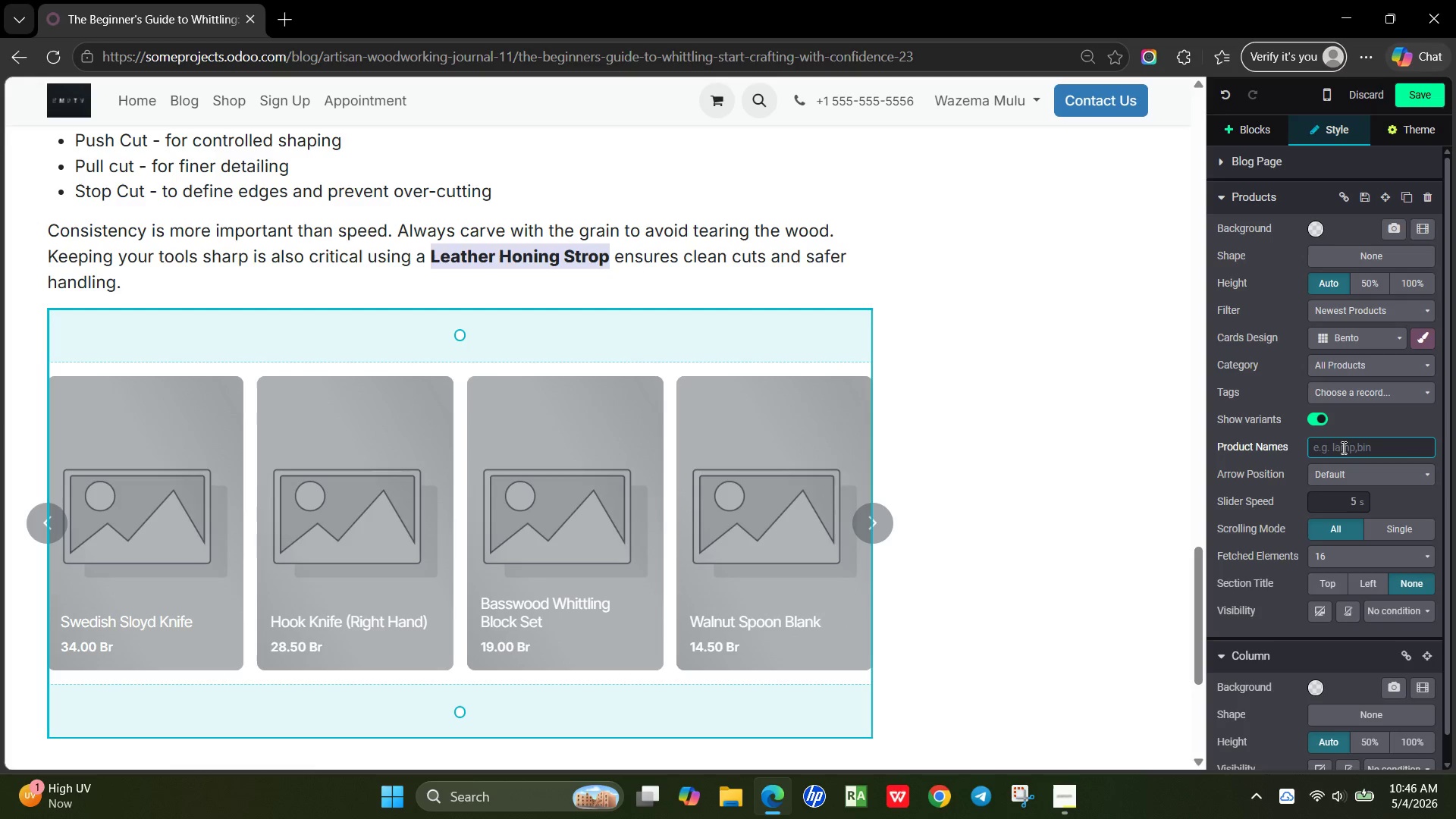 
key(Control+V)
 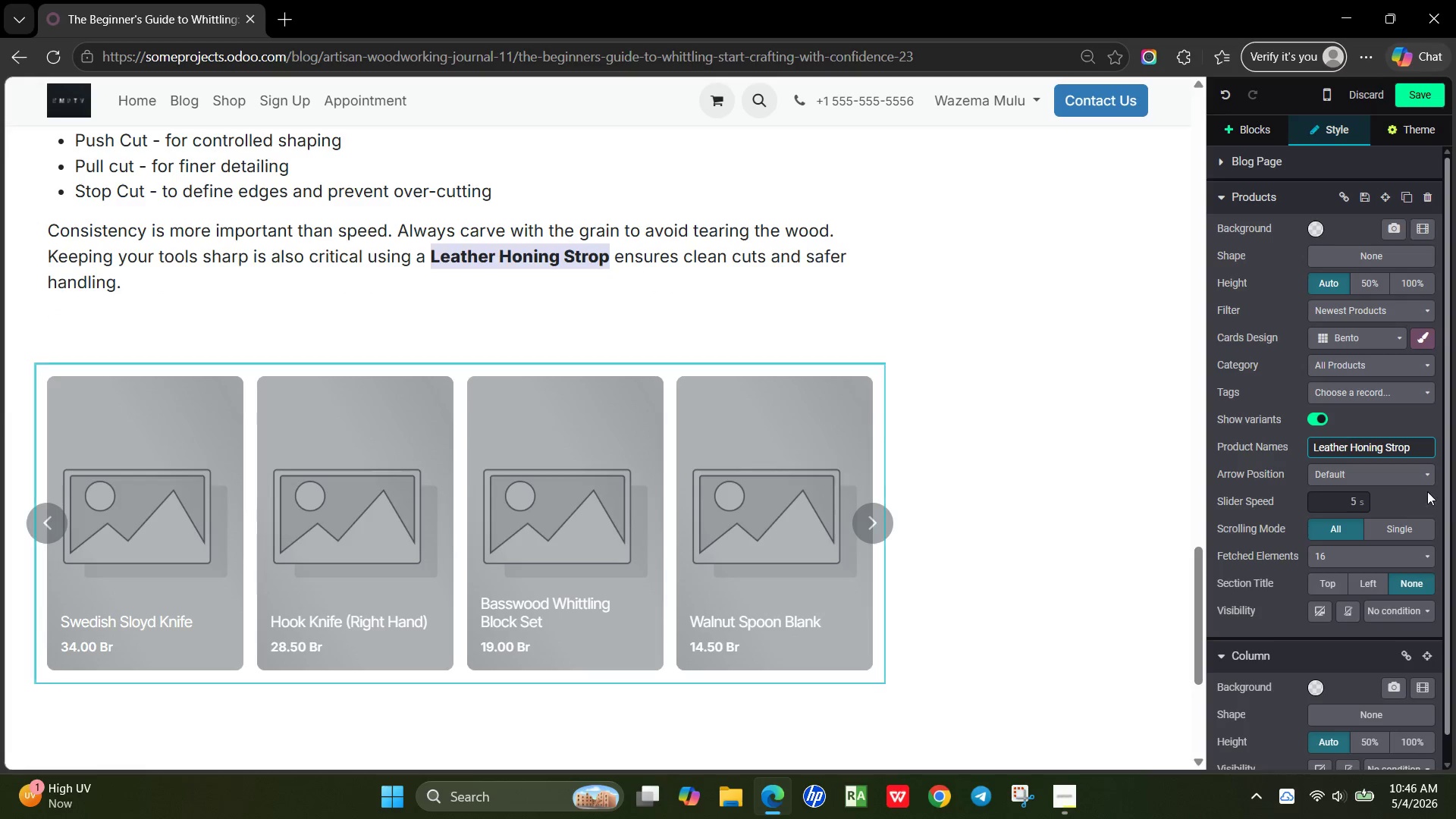 
left_click([1401, 497])
 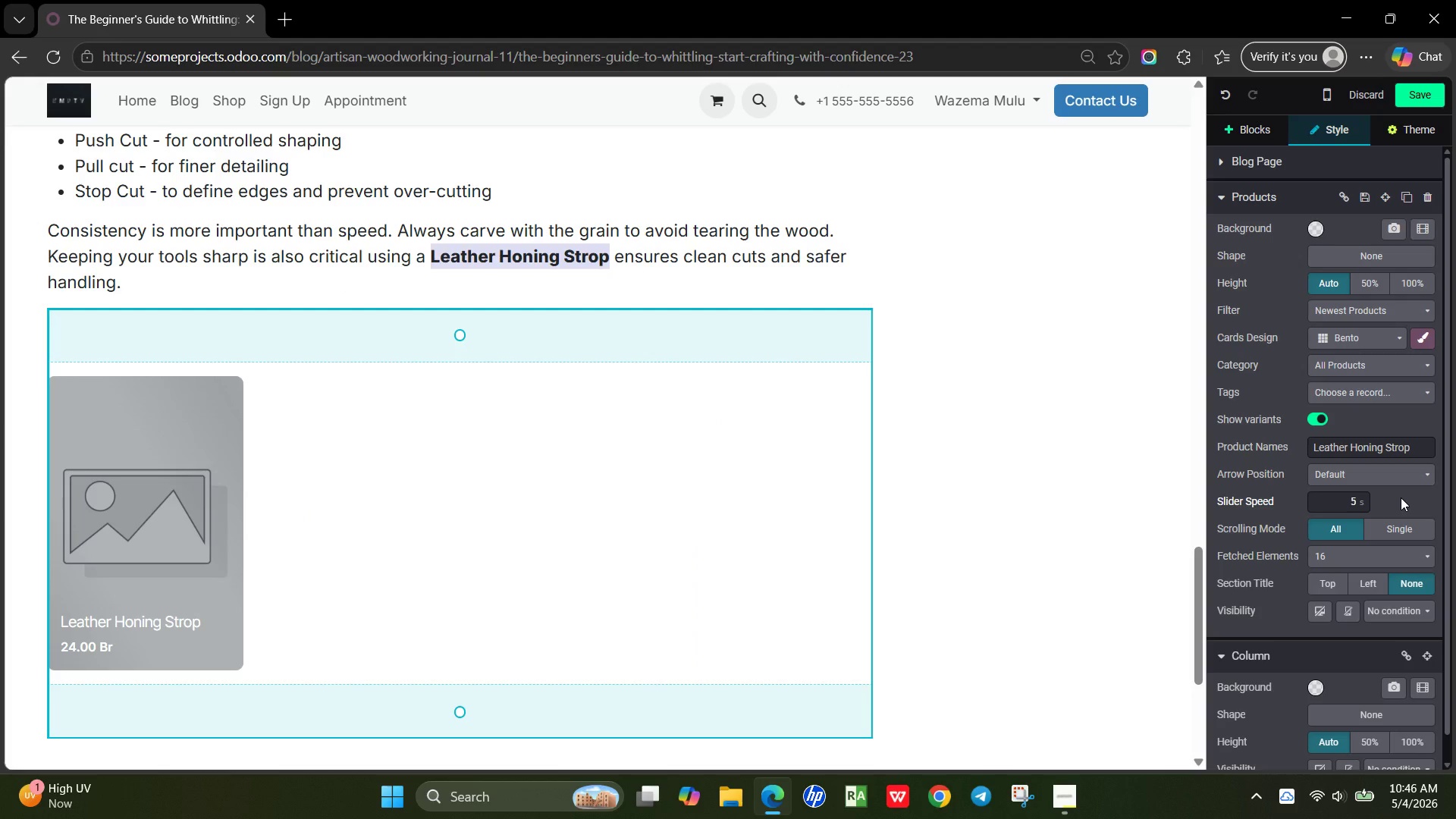 
wait(8.05)
 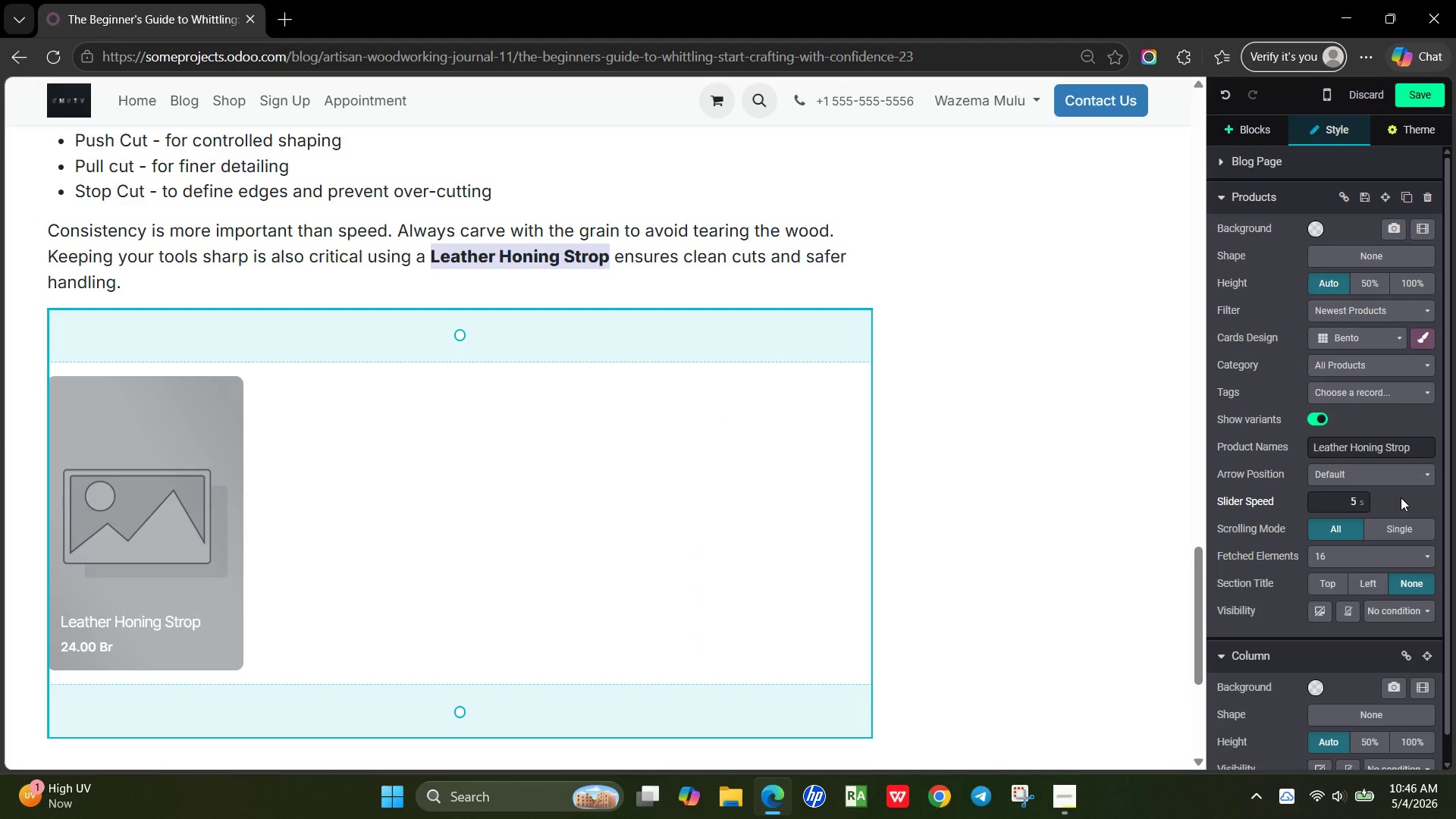 
left_click([818, 475])
 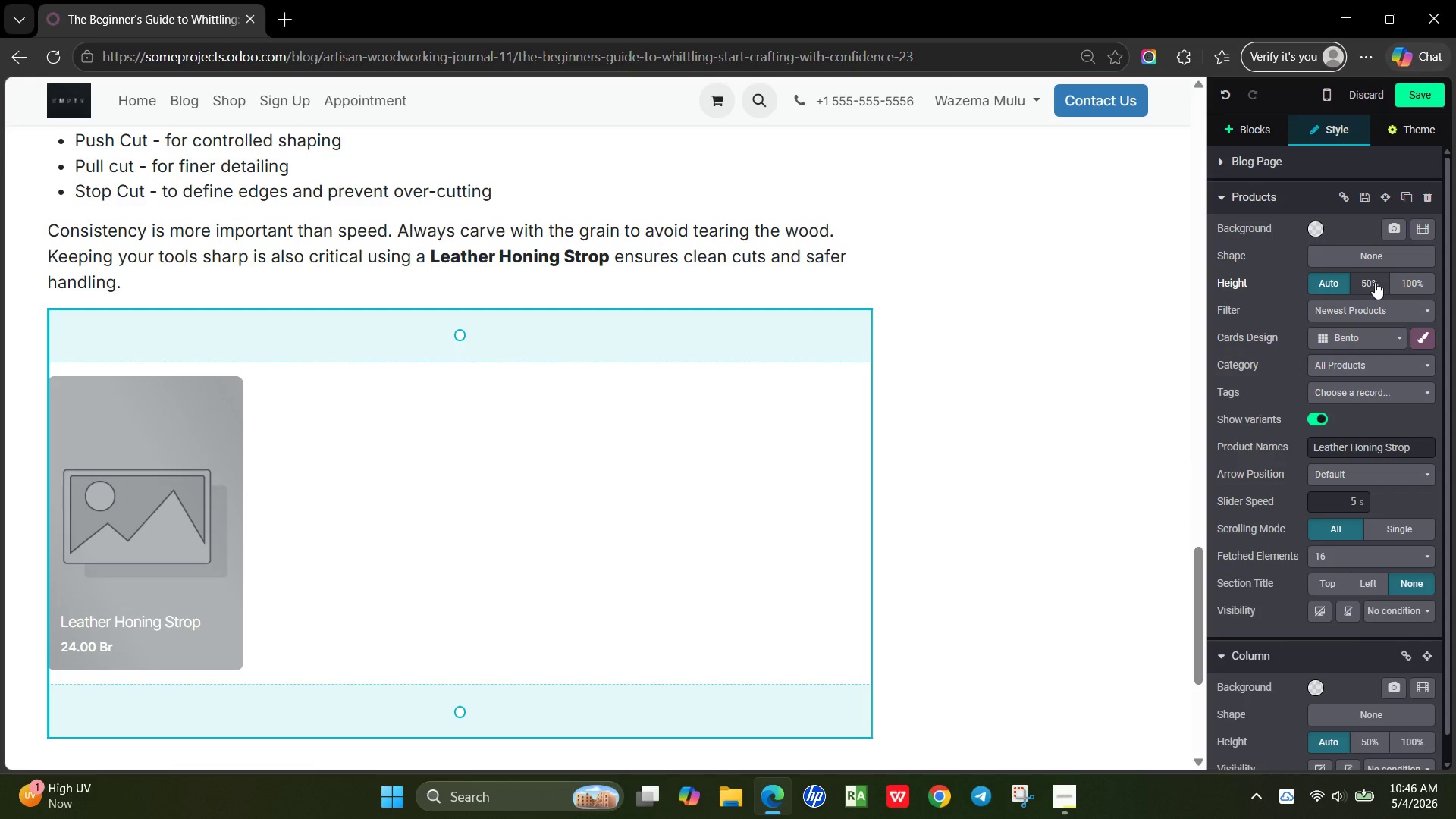 
left_click([1375, 282])
 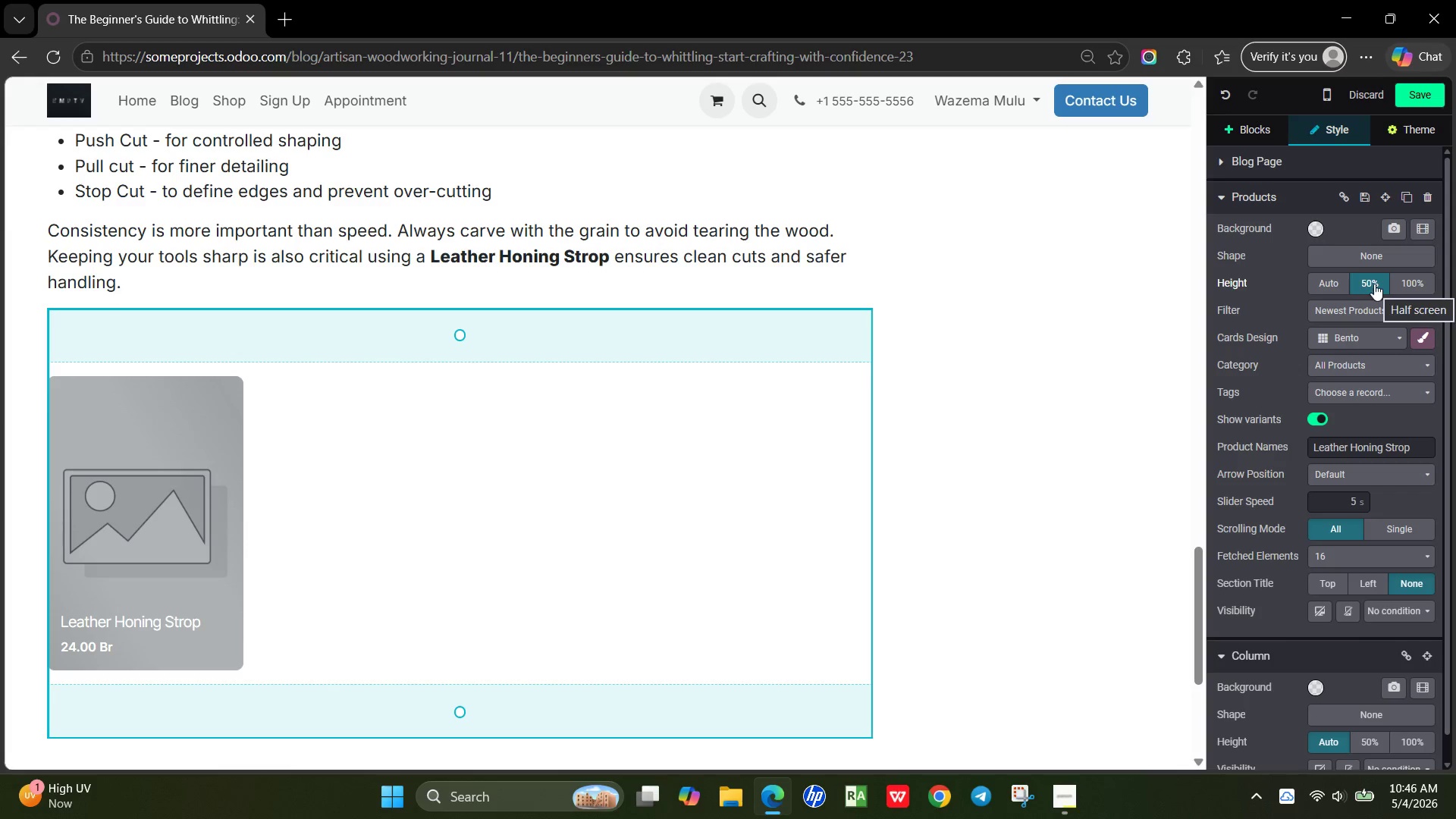 
left_click([1342, 282])
 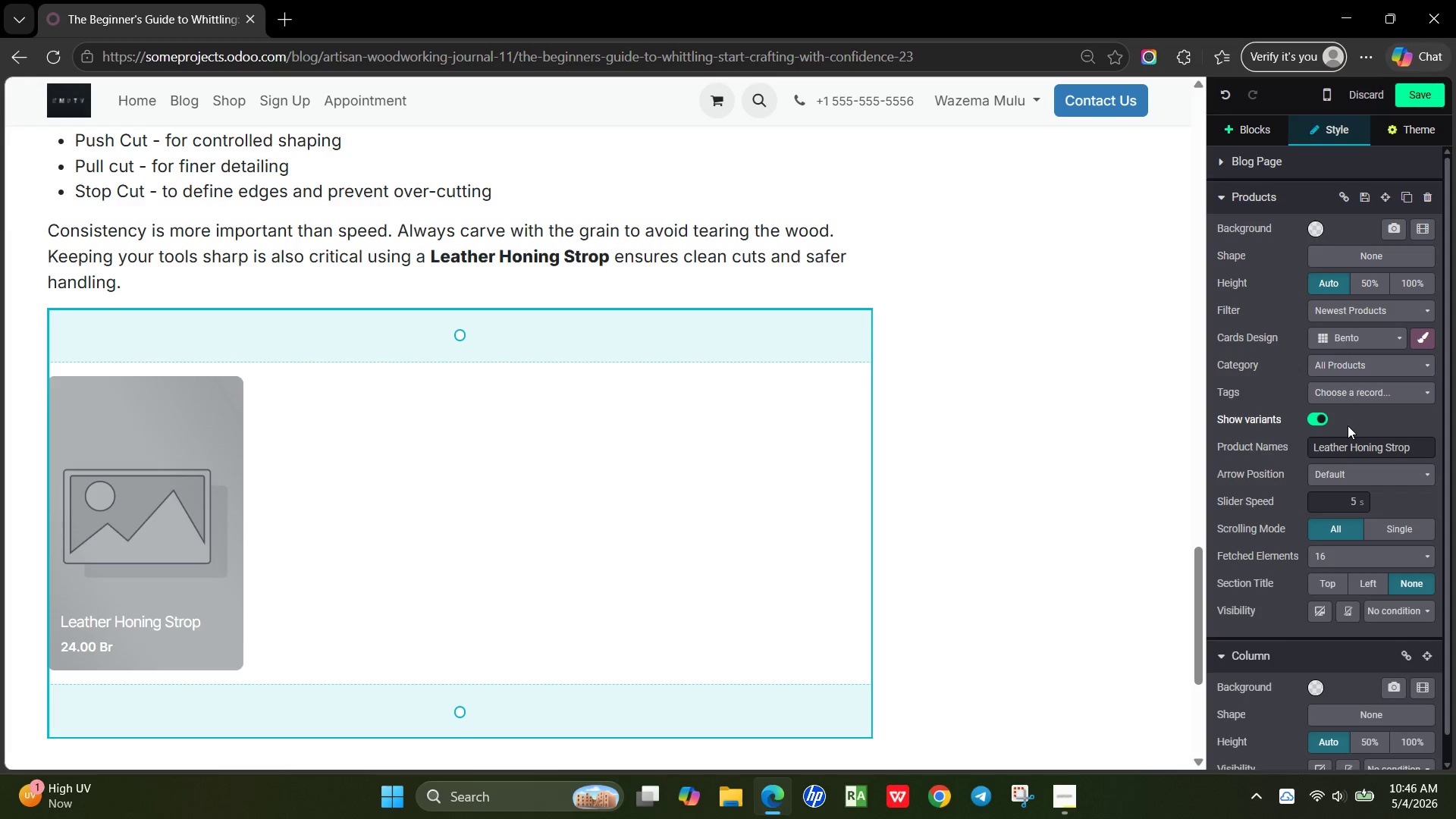 
wait(6.38)
 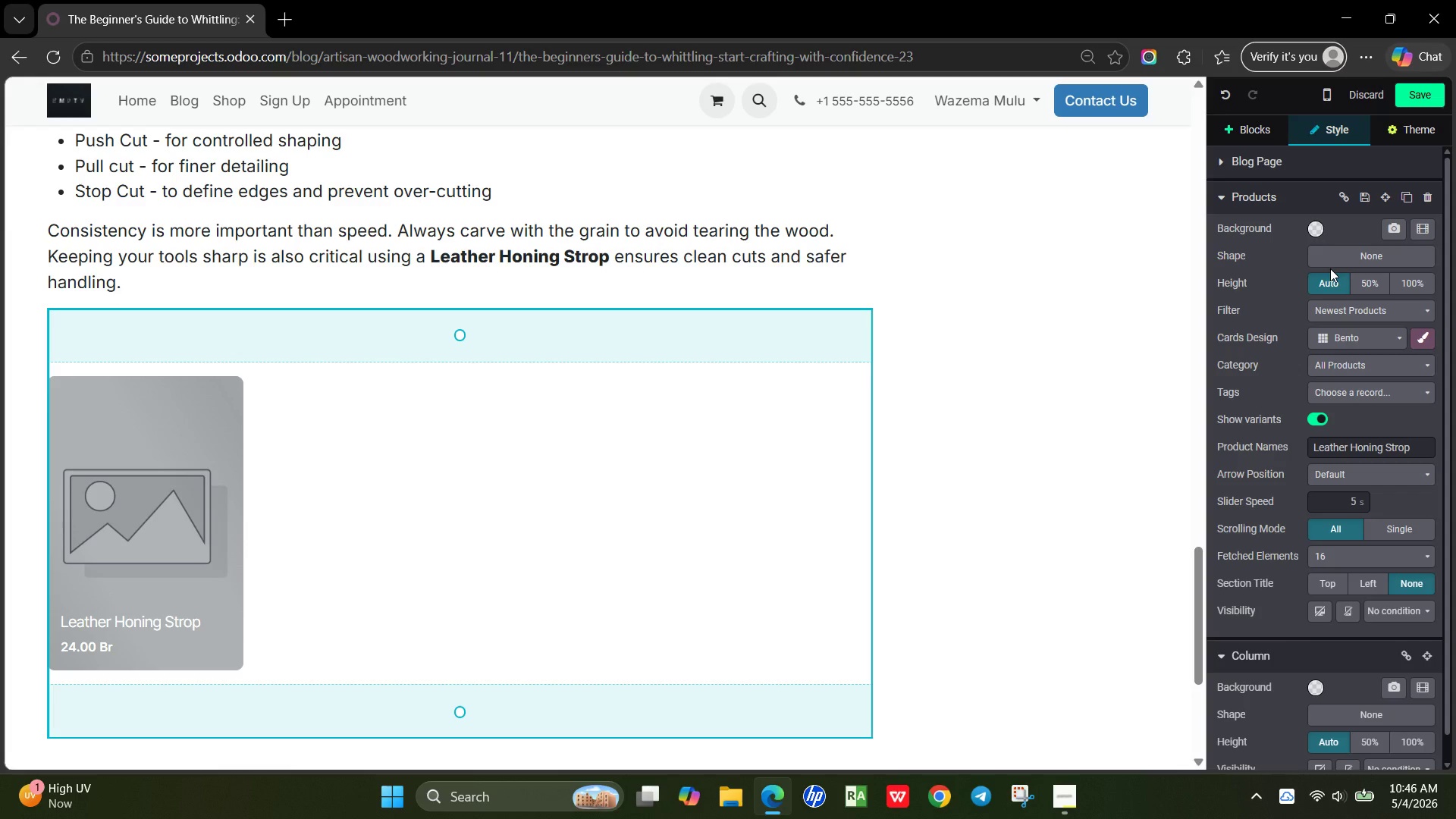 
left_click_drag(start_coordinate=[1318, 412], to_coordinate=[1318, 419])
 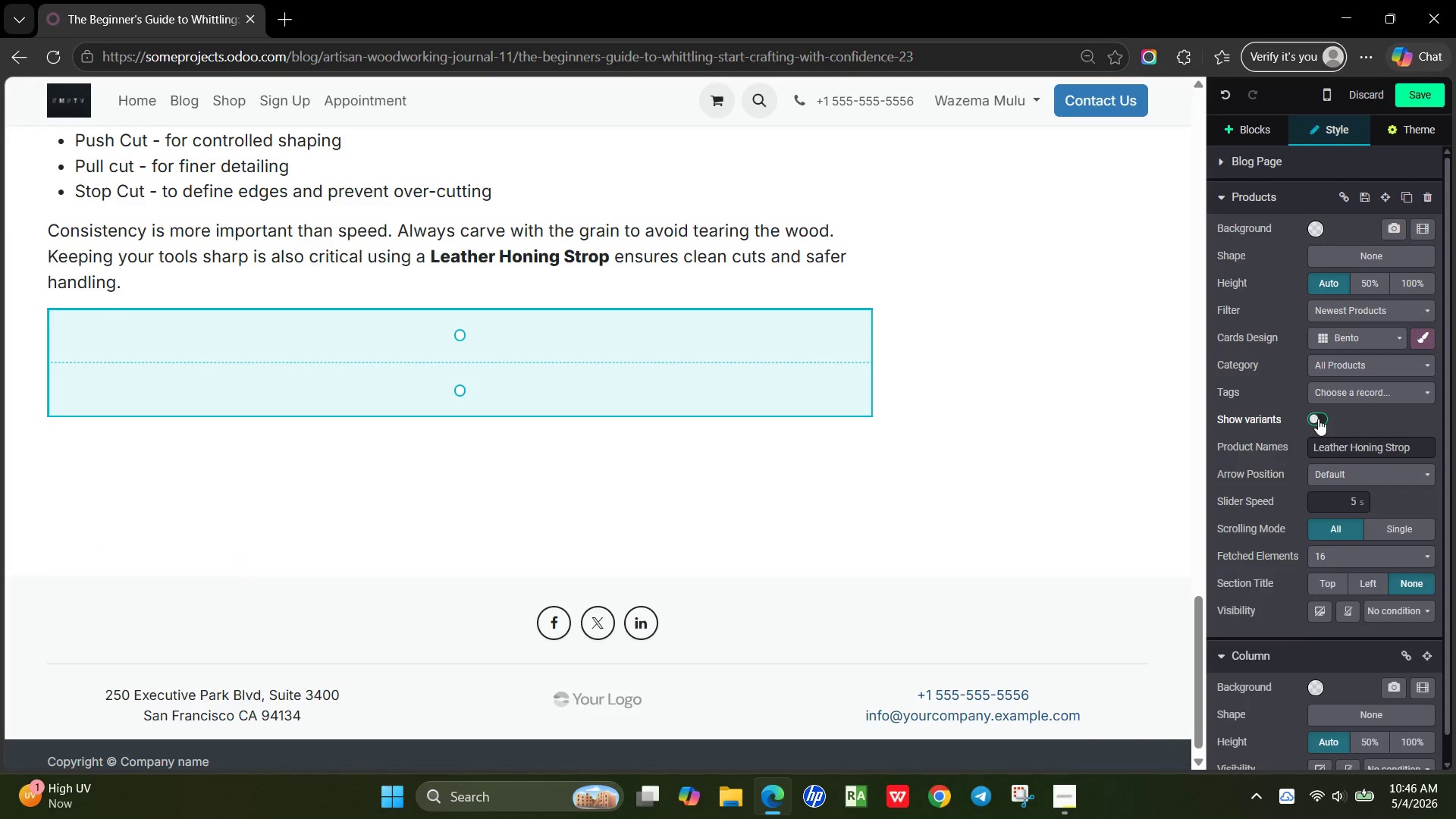 
left_click([1318, 419])
 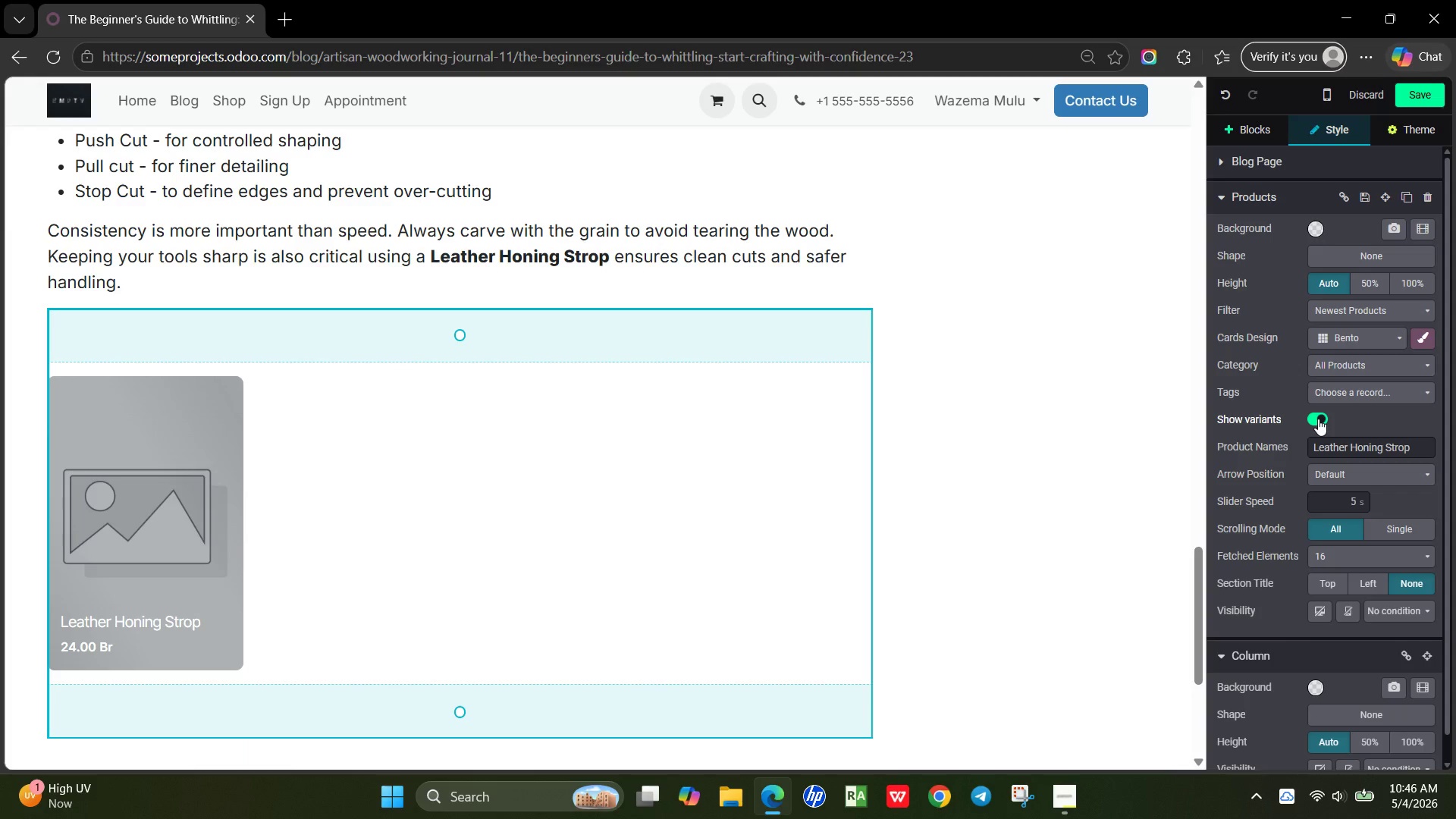 
left_click([1318, 419])
 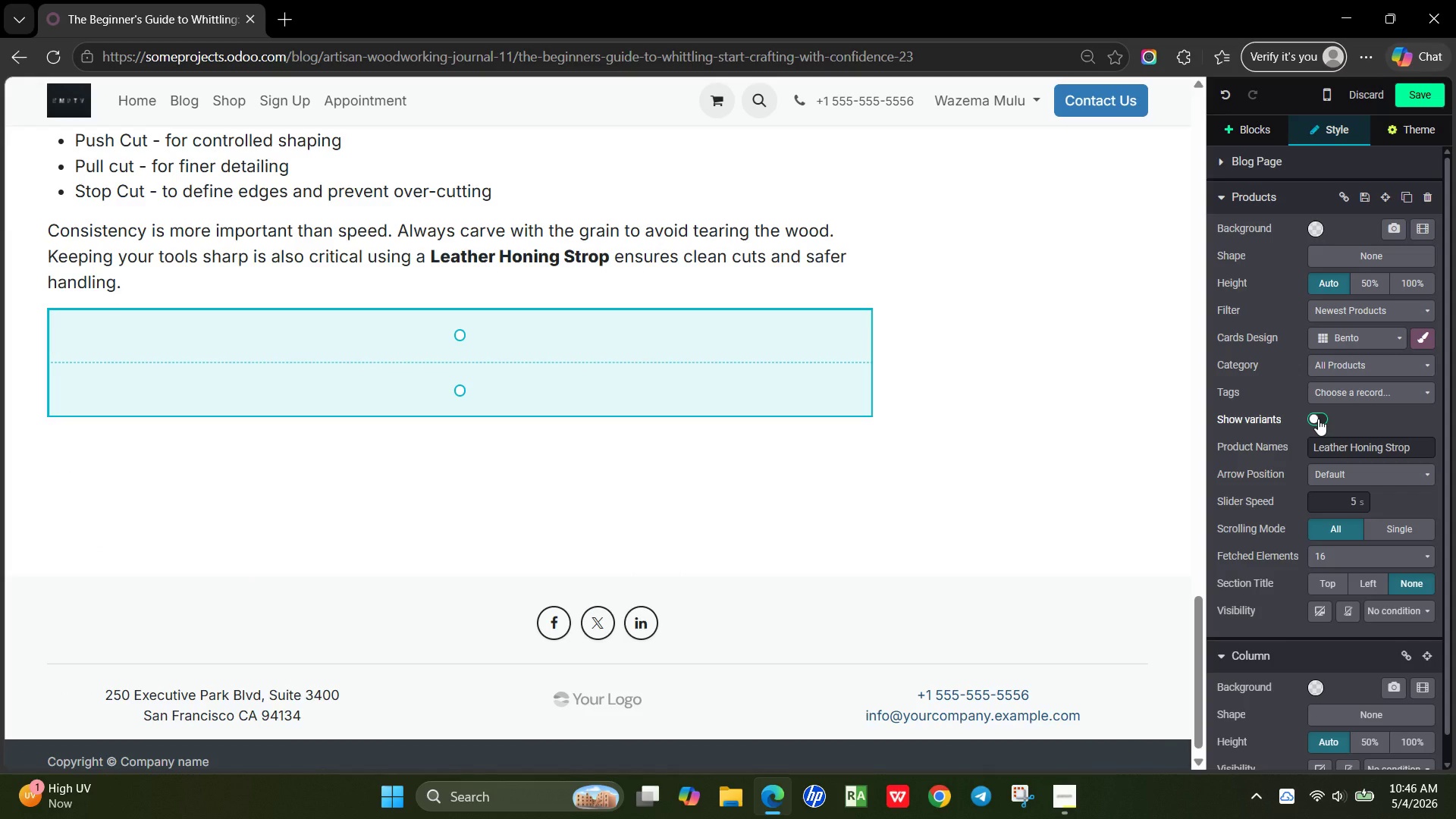 
left_click([1318, 419])
 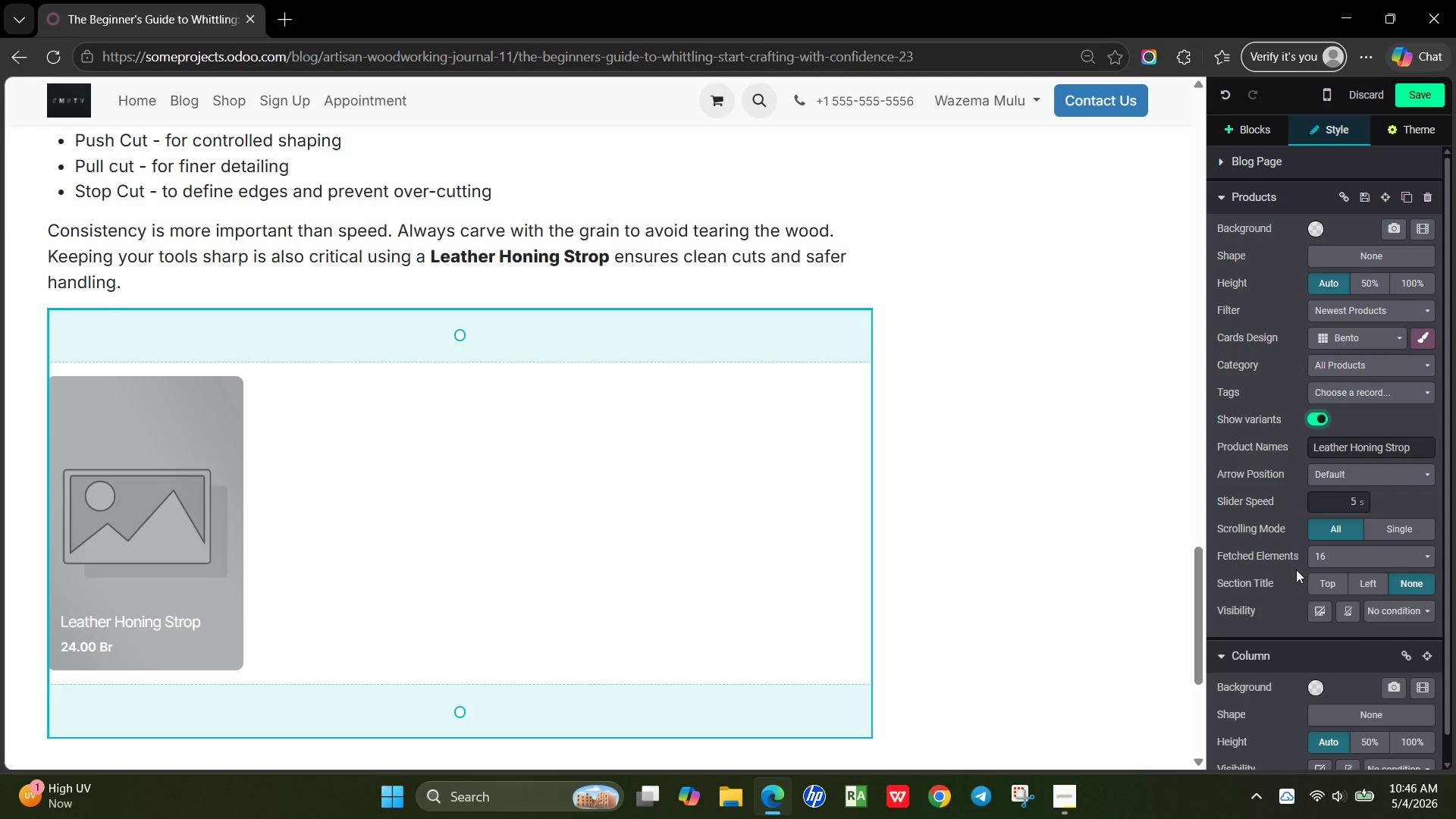 
wait(18.77)
 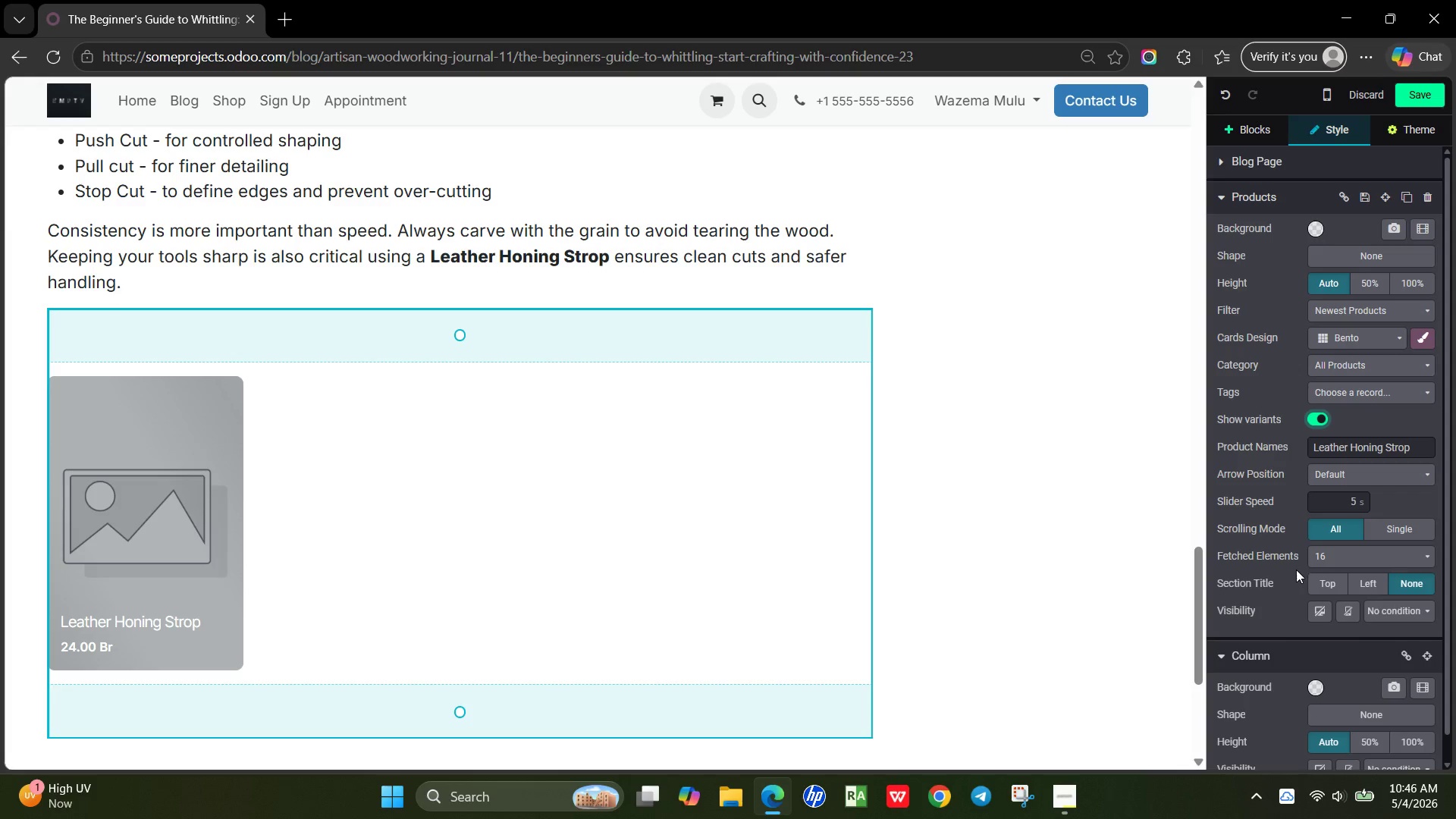 
left_click([314, 699])
 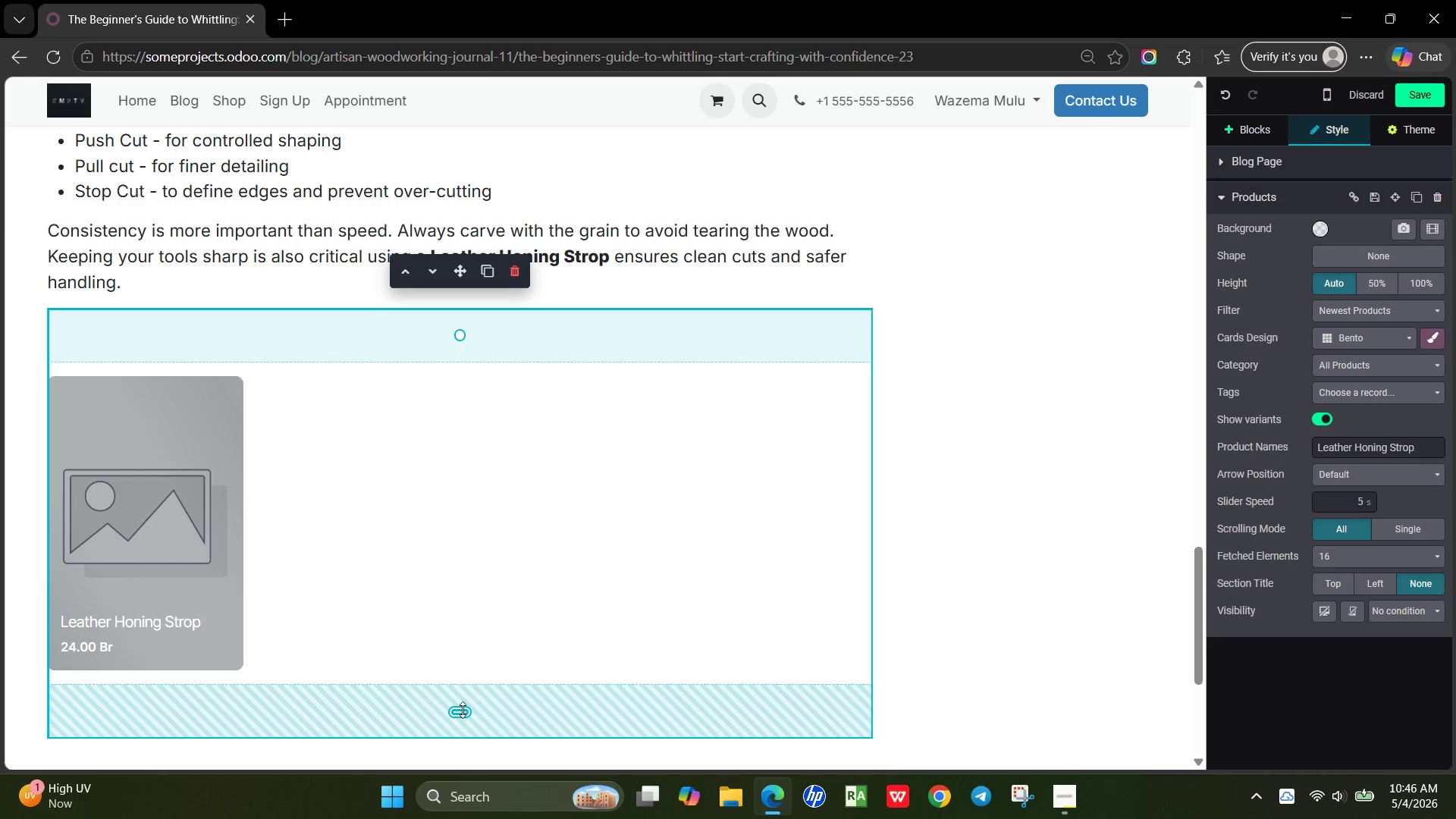 
left_click_drag(start_coordinate=[463, 710], to_coordinate=[472, 617])
 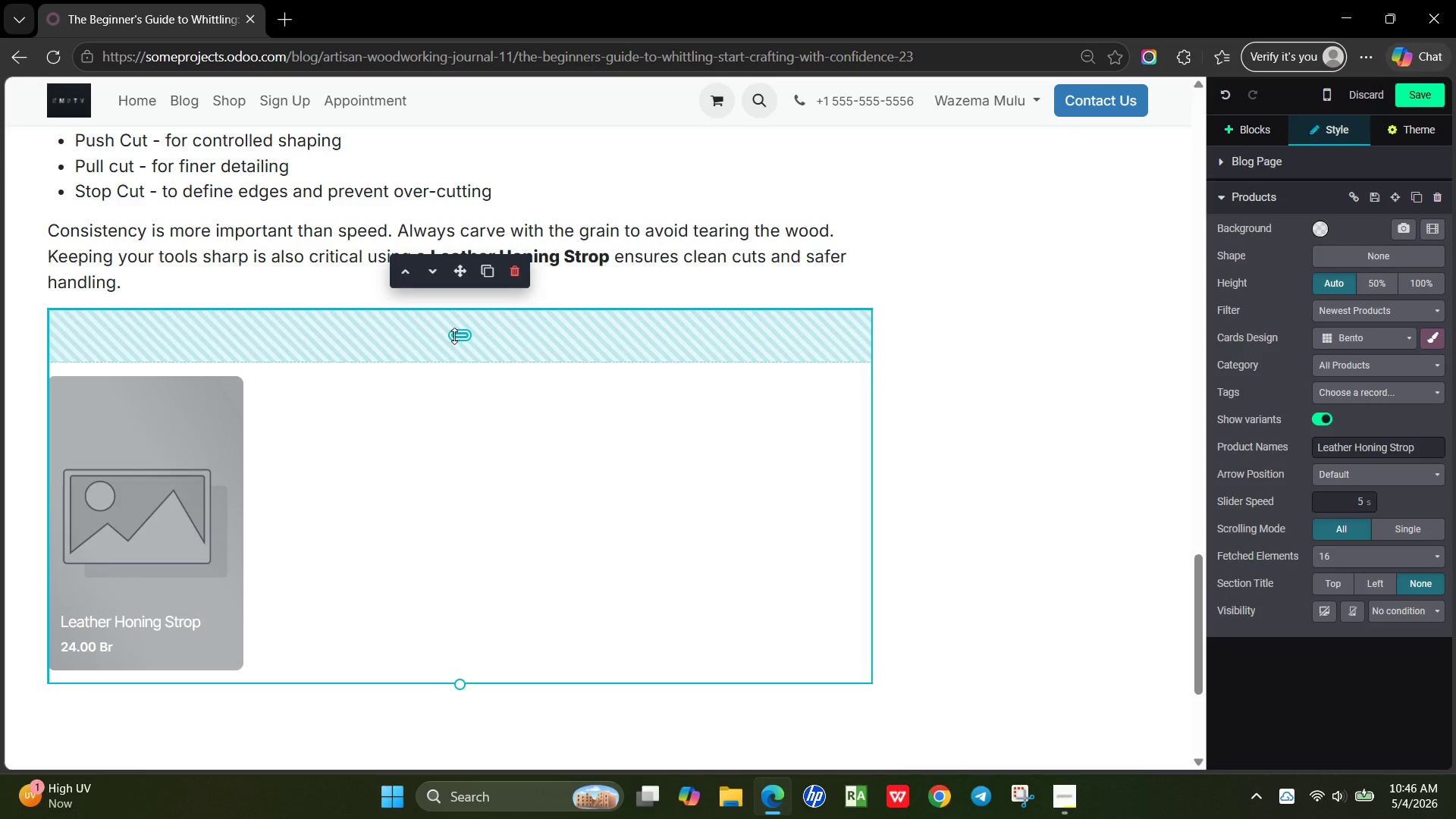 
left_click_drag(start_coordinate=[454, 336], to_coordinate=[472, 209])
 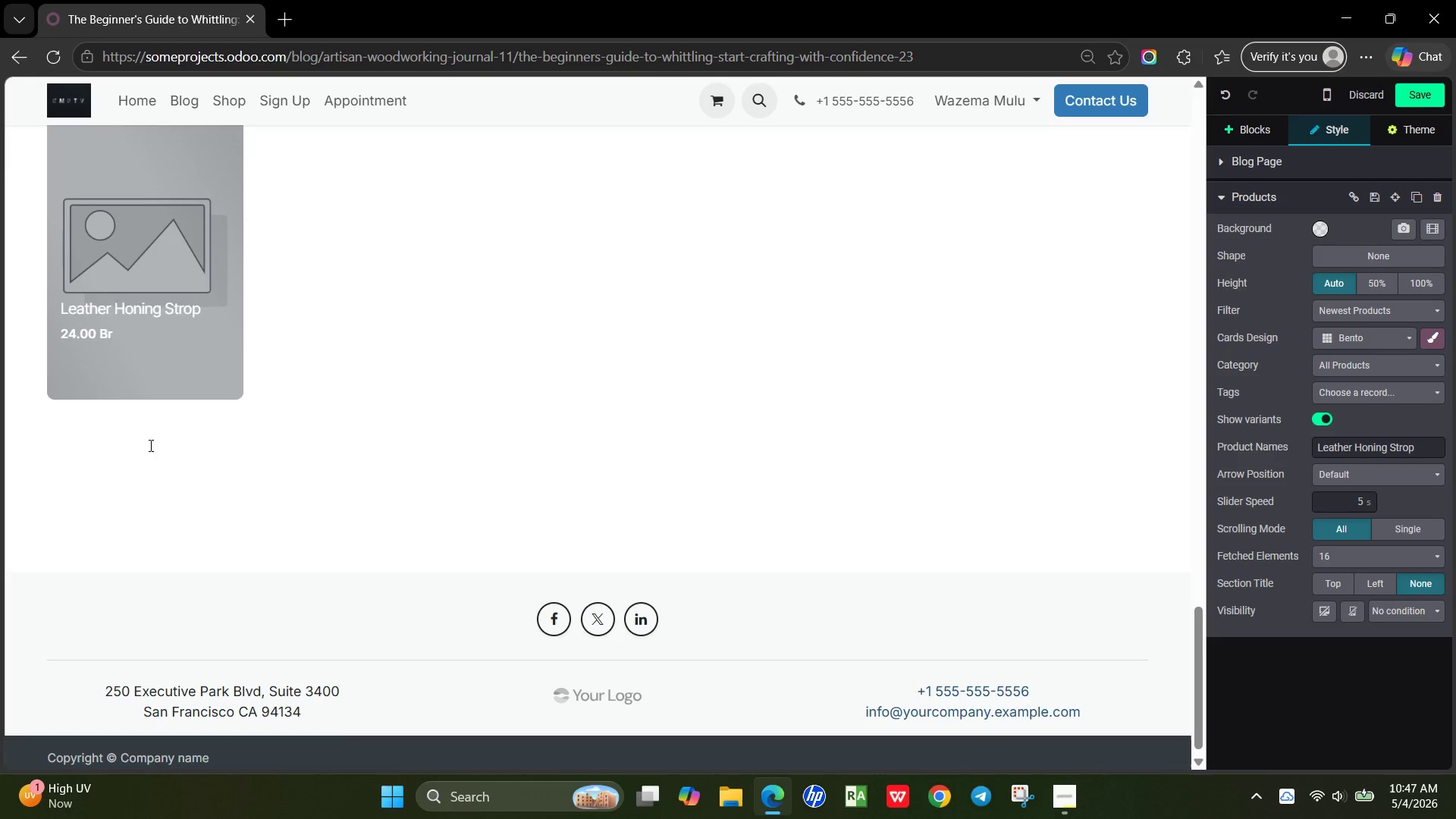 
left_click([102, 444])
 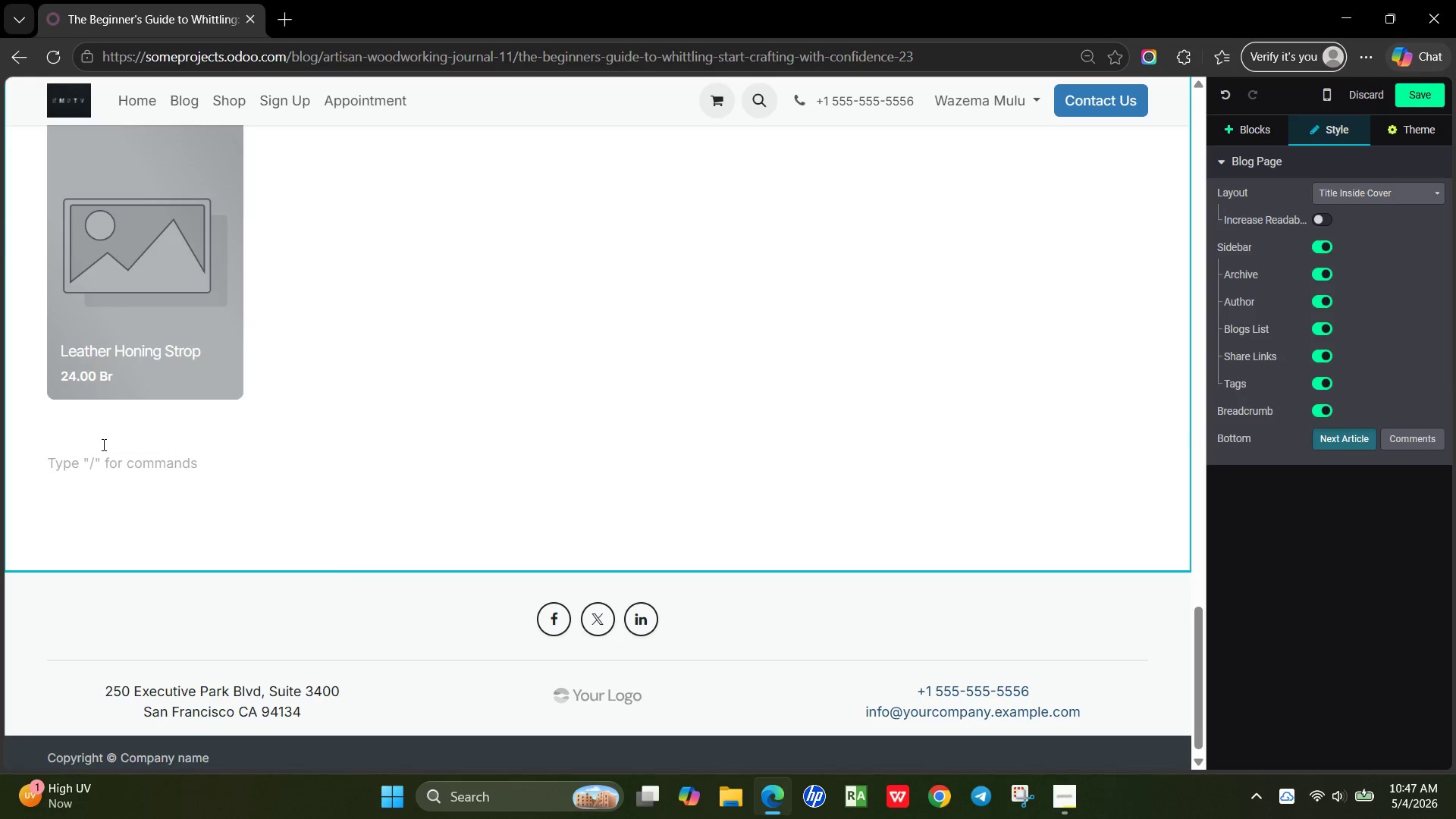 
key(ArrowUp)
 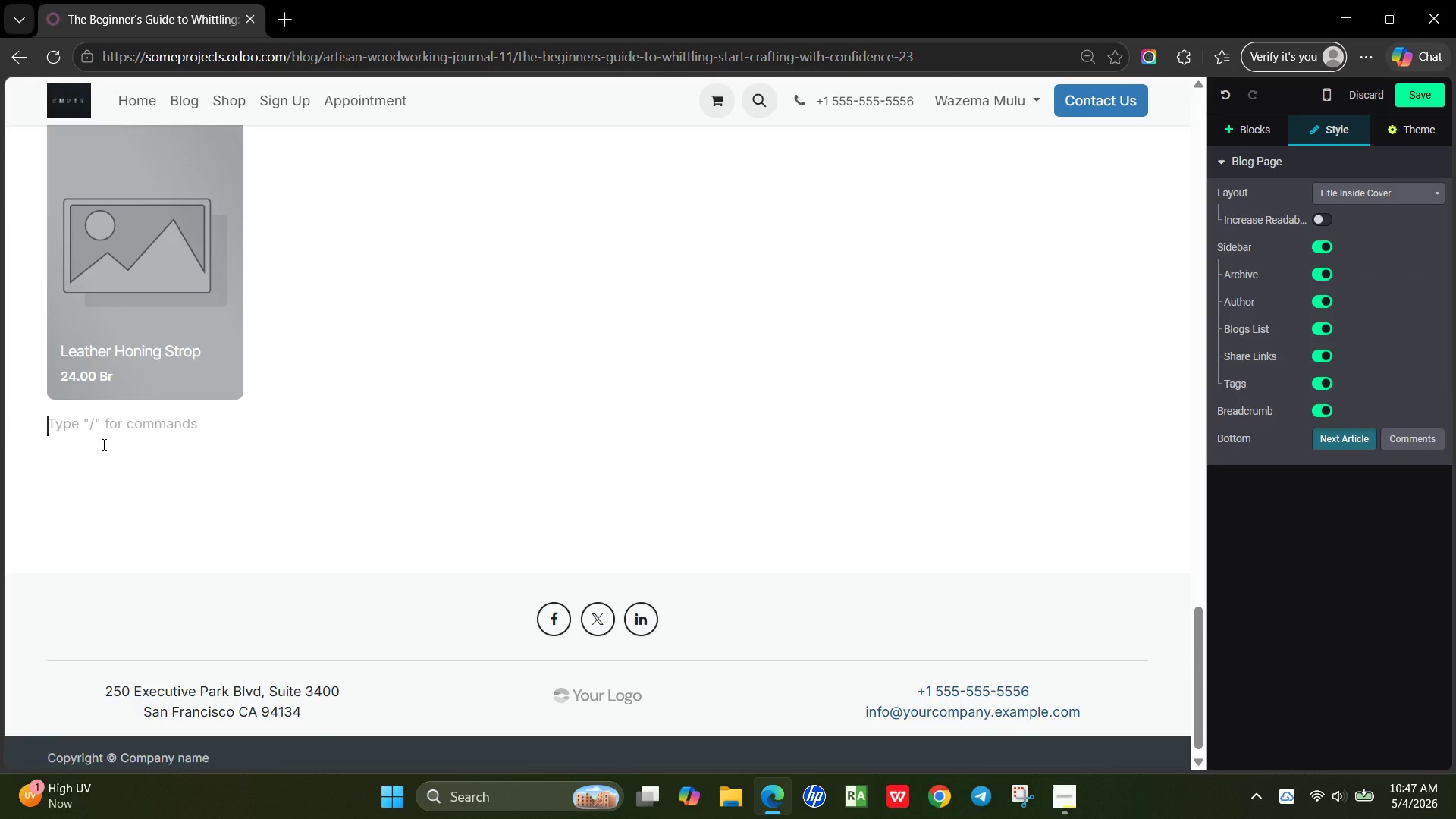 
type(/h2)
 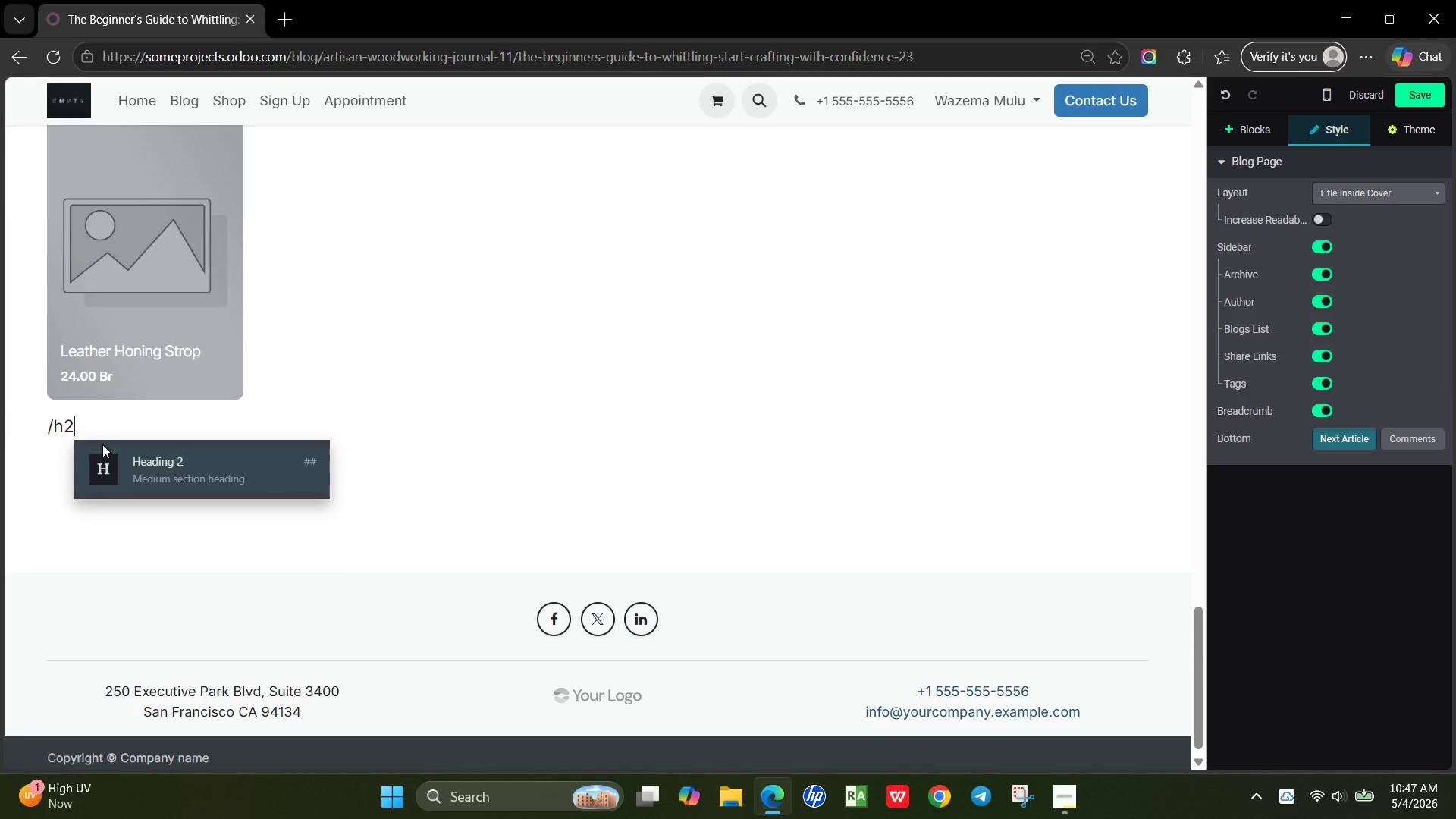 
key(Enter)
 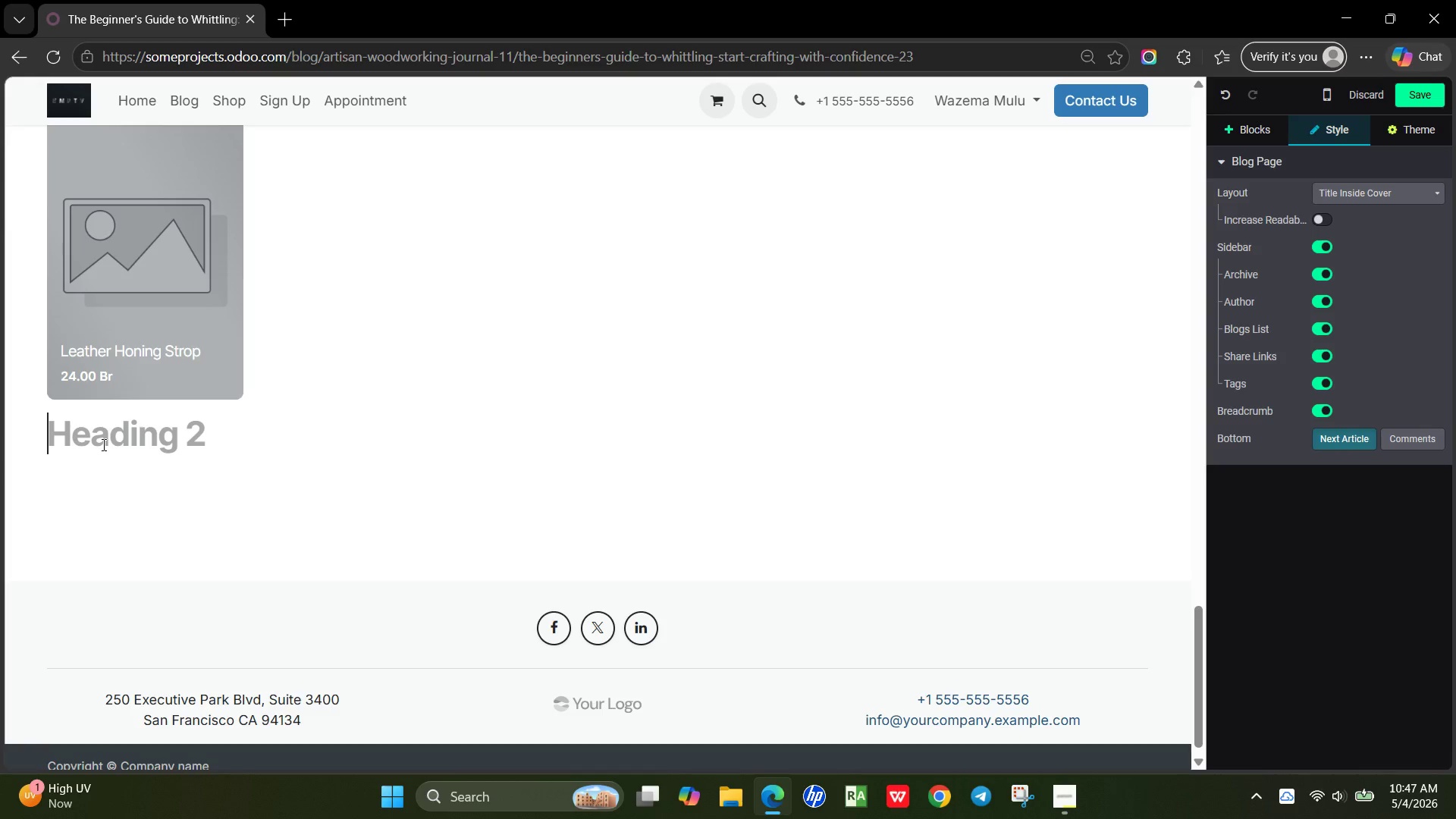 
wait(5.78)
 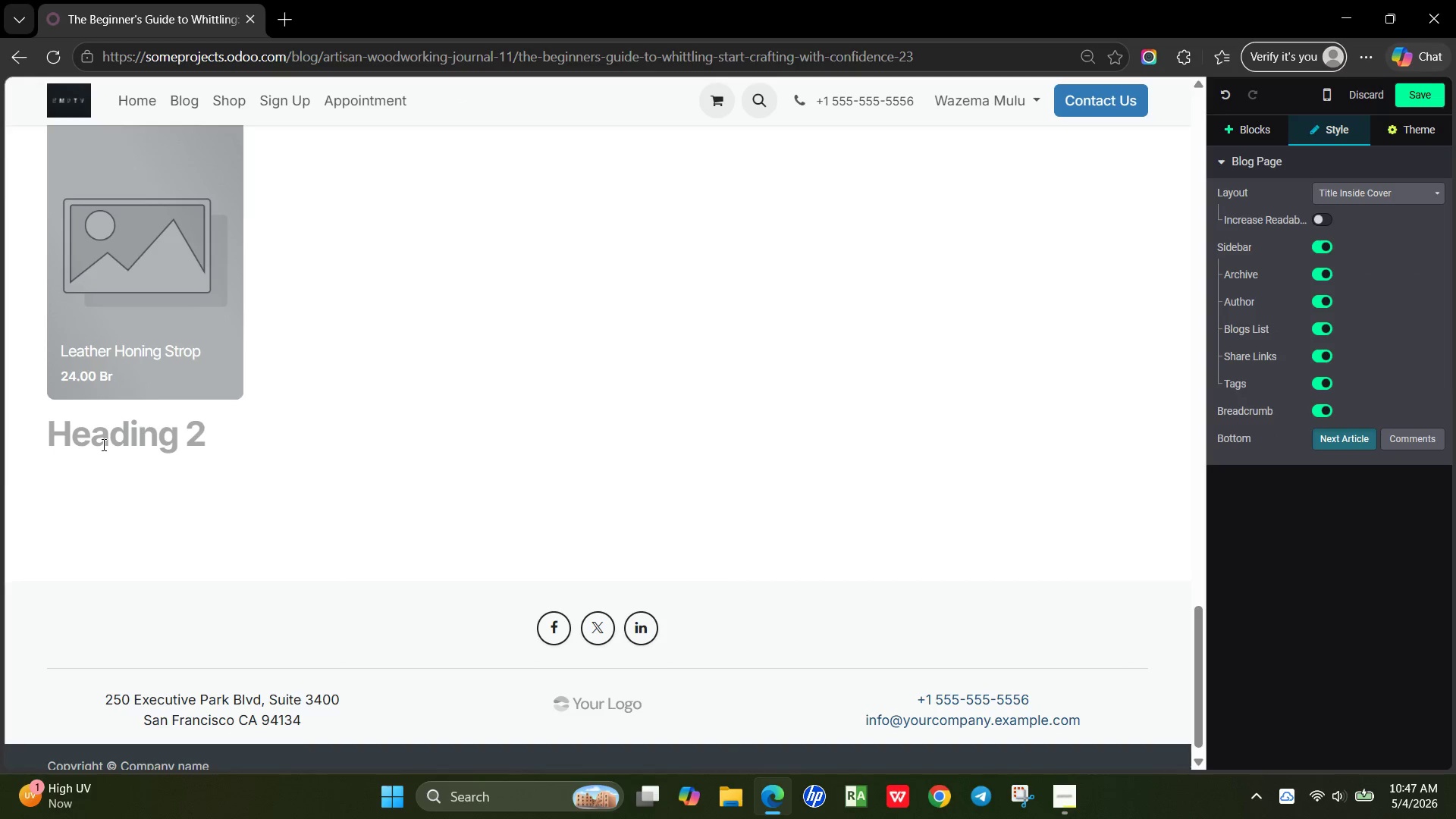 
type(Your First Project: Start s)
key(Backspace)
type(Simple)
 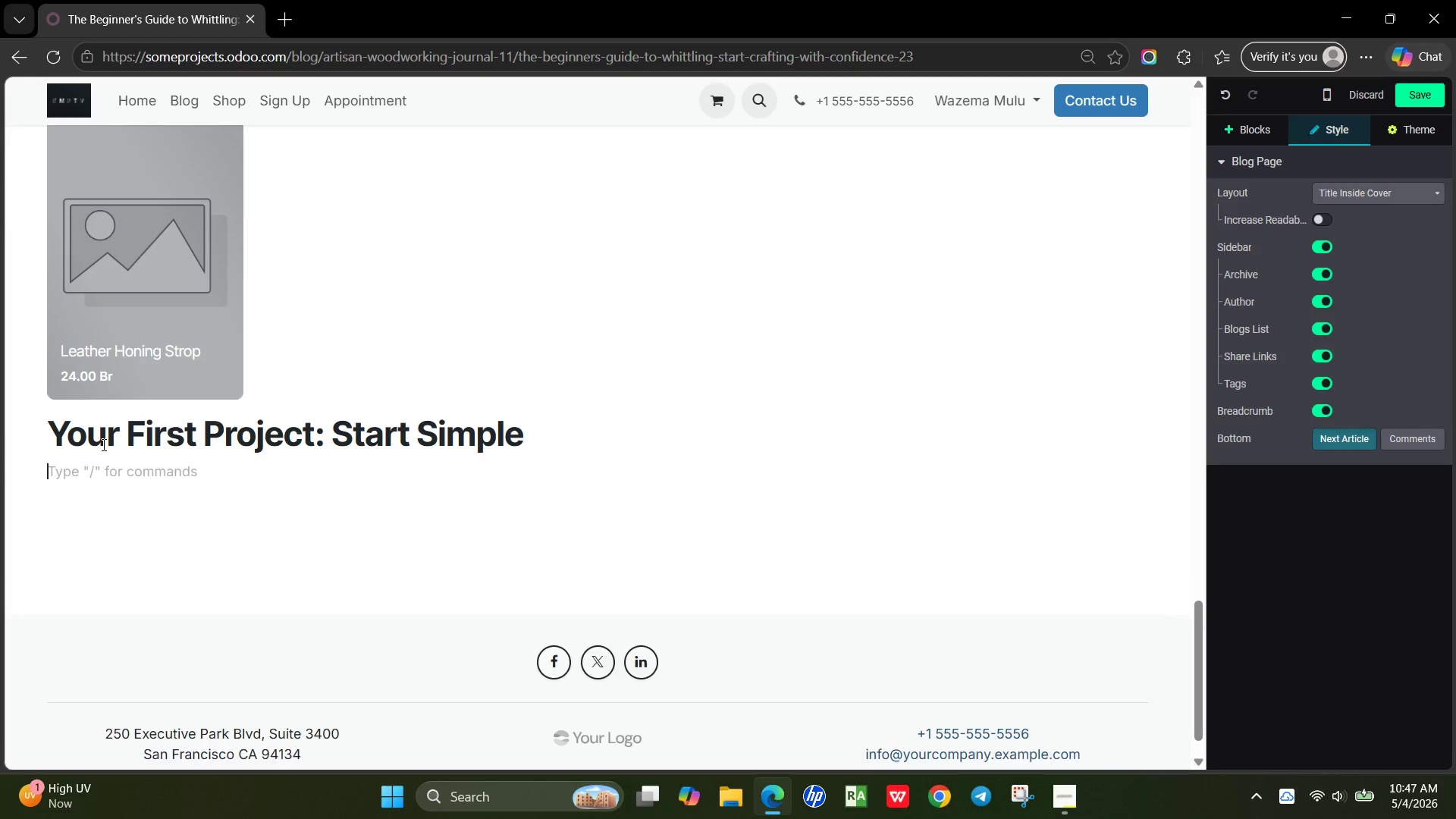 
key(Enter)
 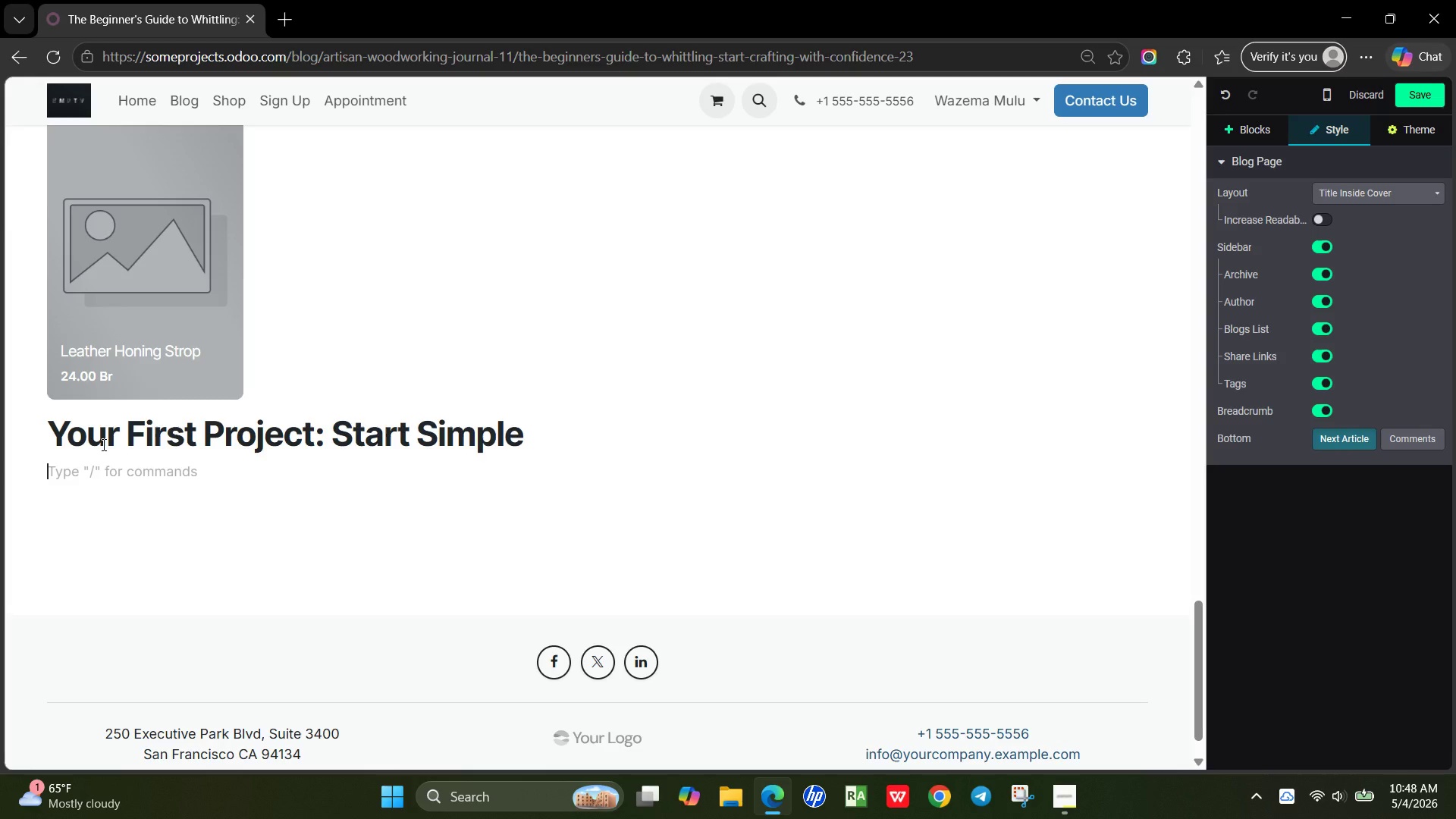 
wait(65.42)
 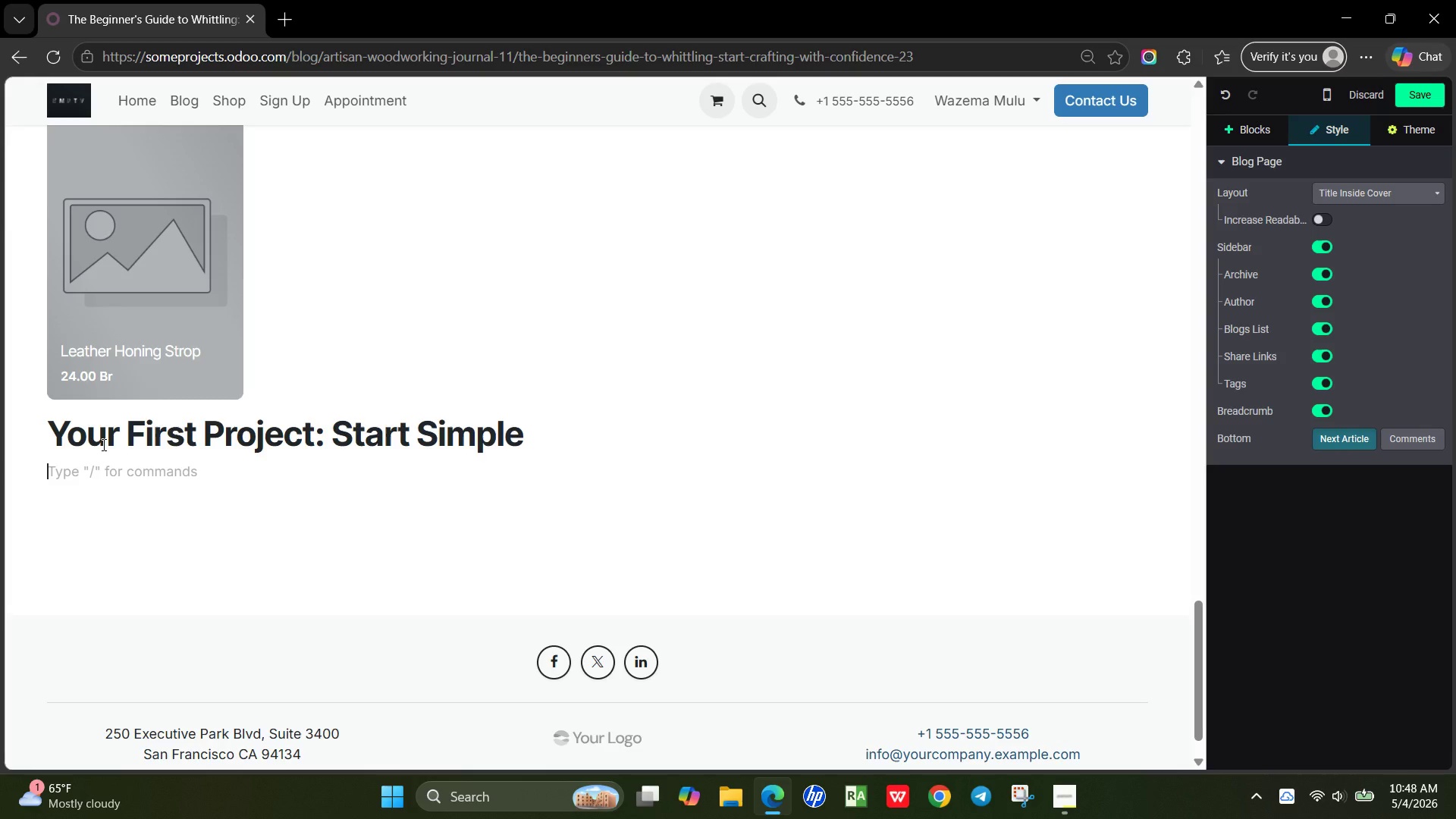 
type(Your)
 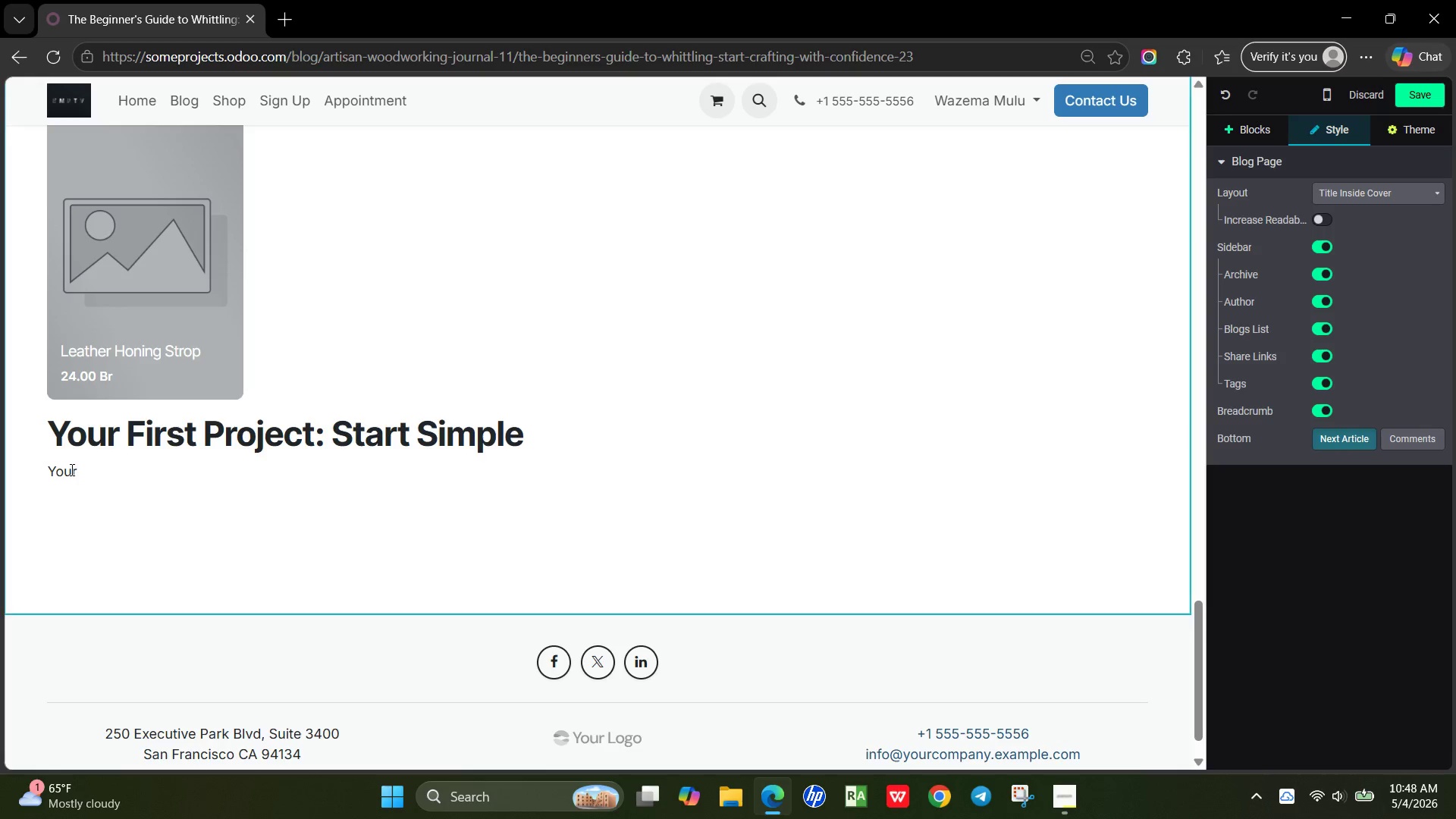 
double_click([71, 469])
 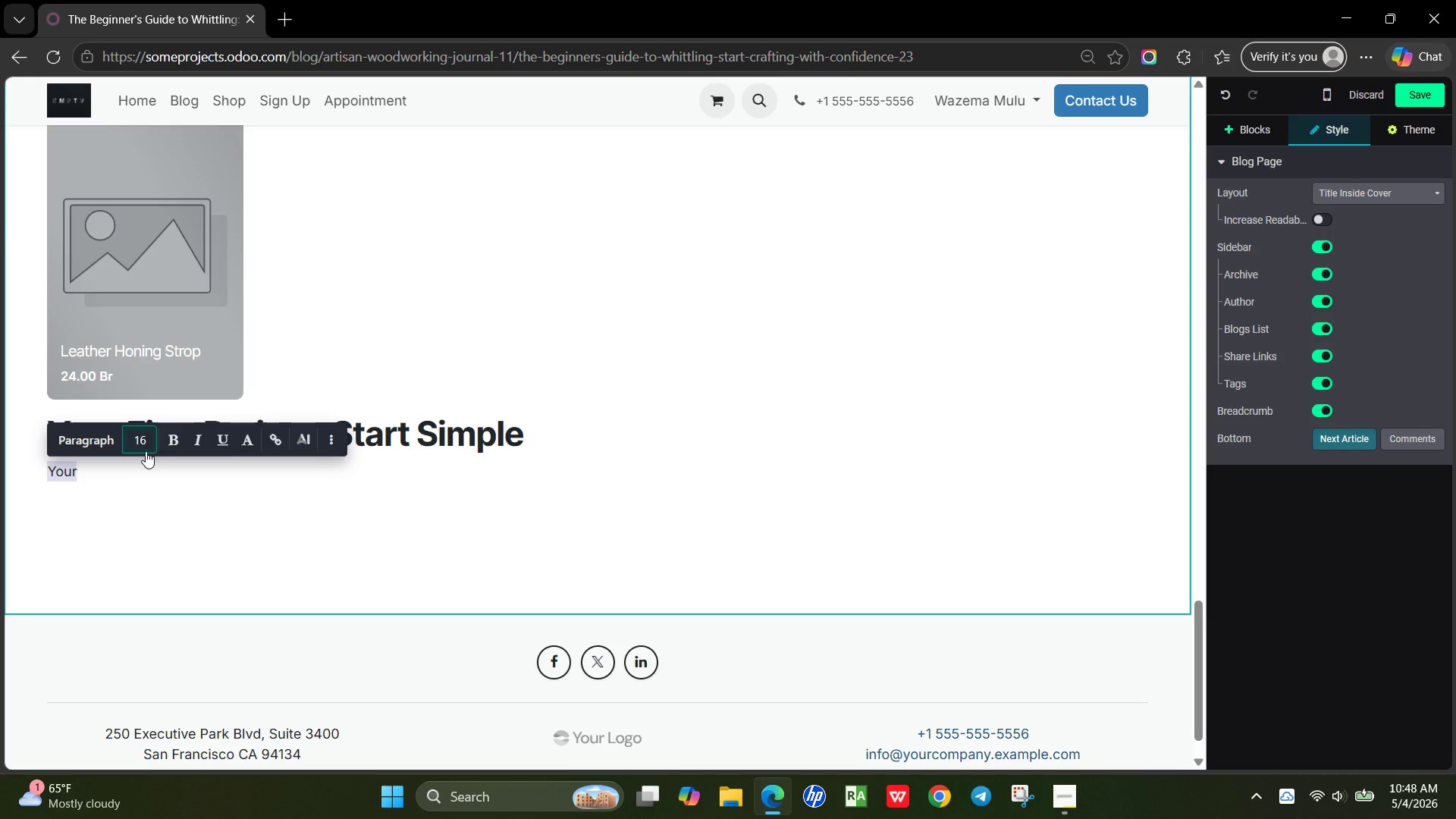 
left_click([146, 451])
 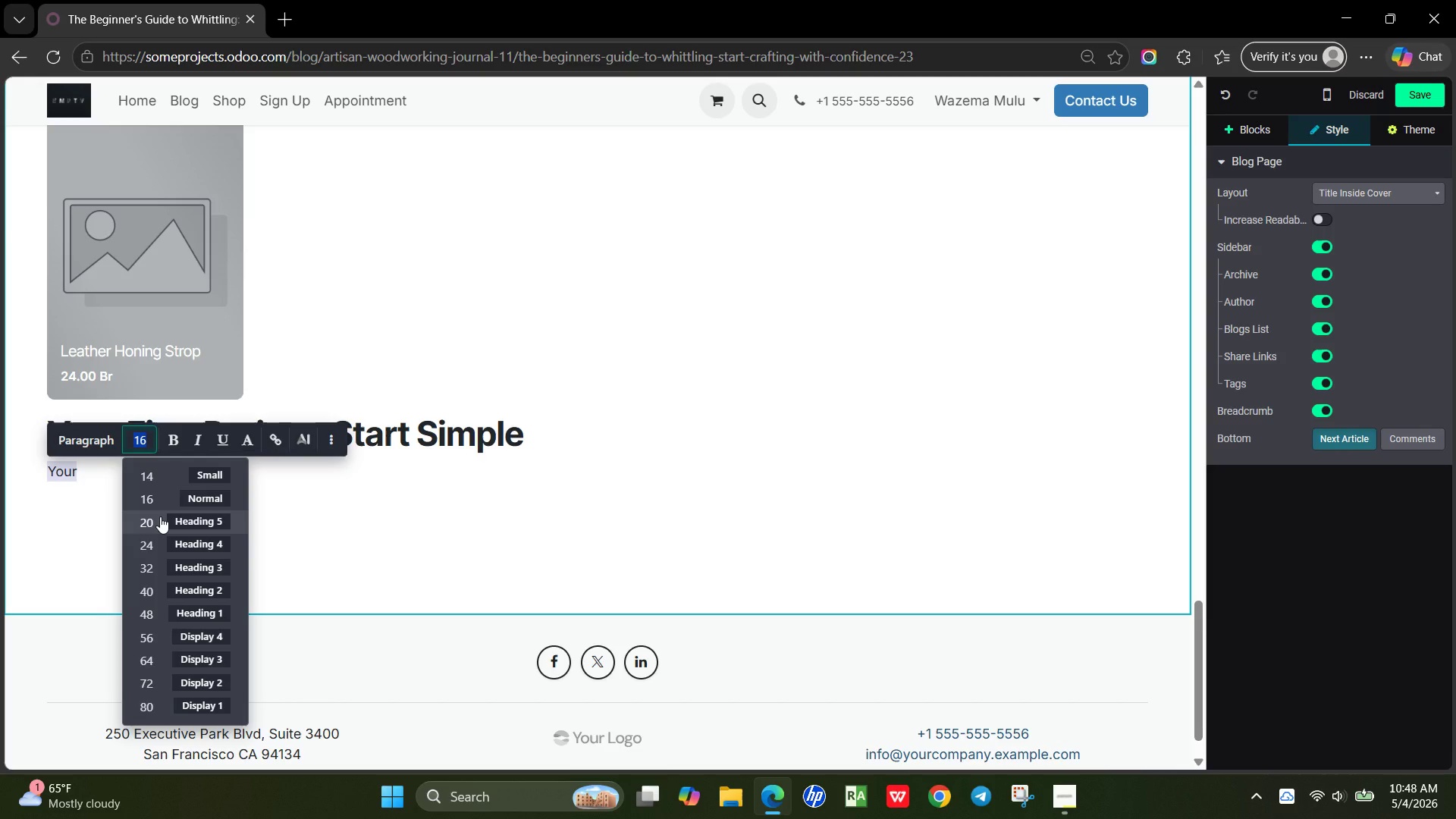 
left_click([160, 516])
 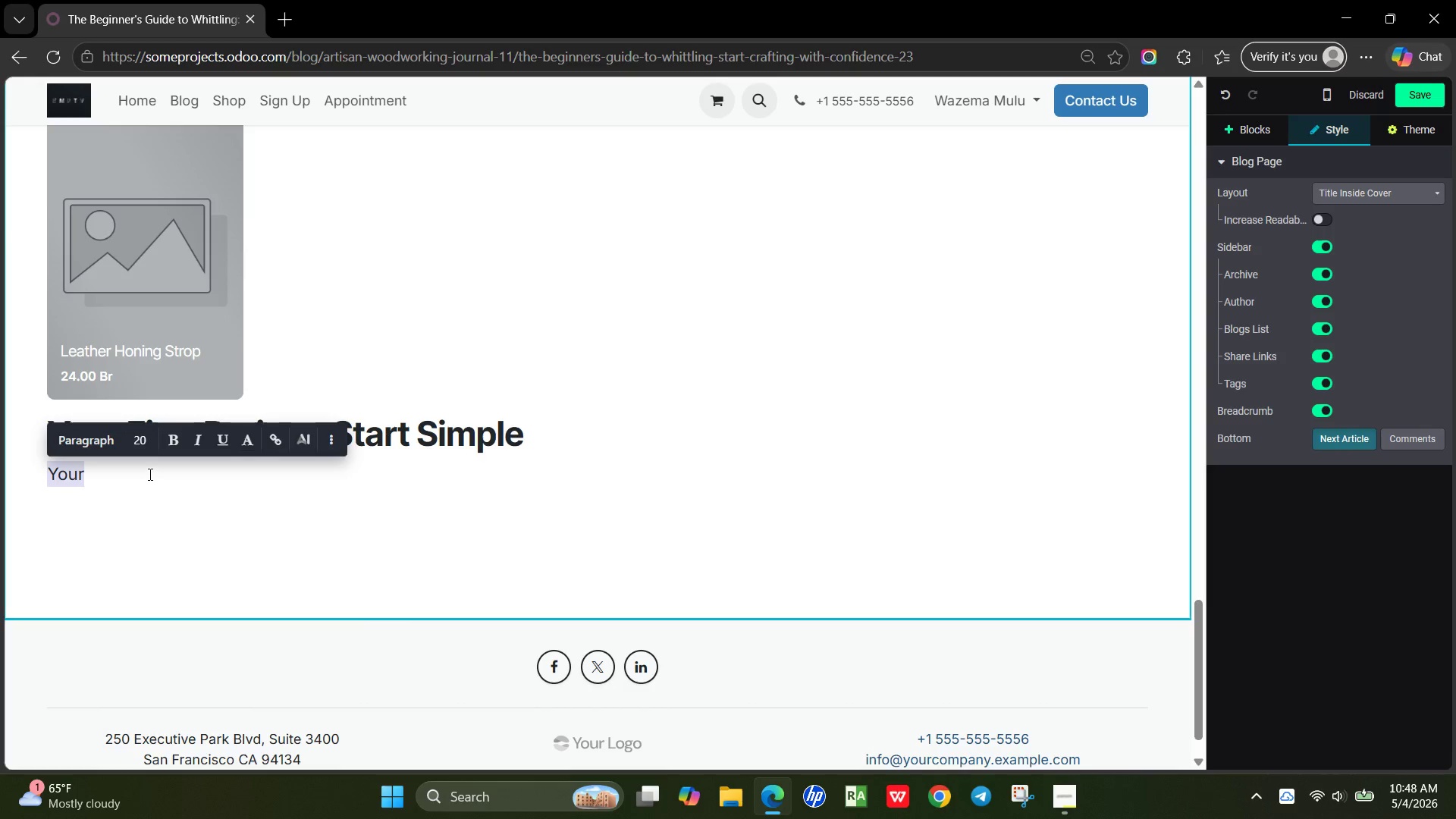 
left_click([149, 474])
 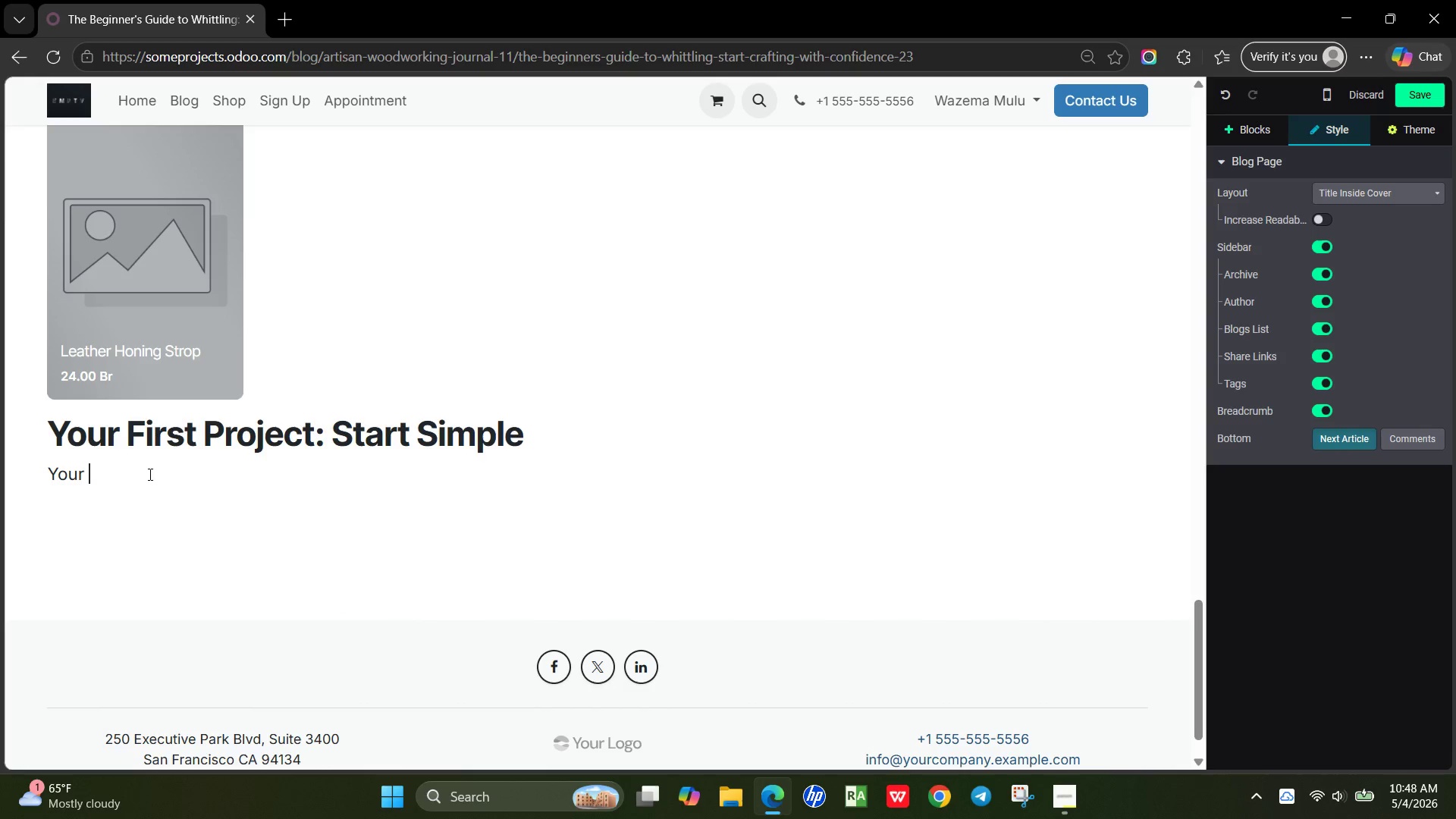 
type( first project should be)
 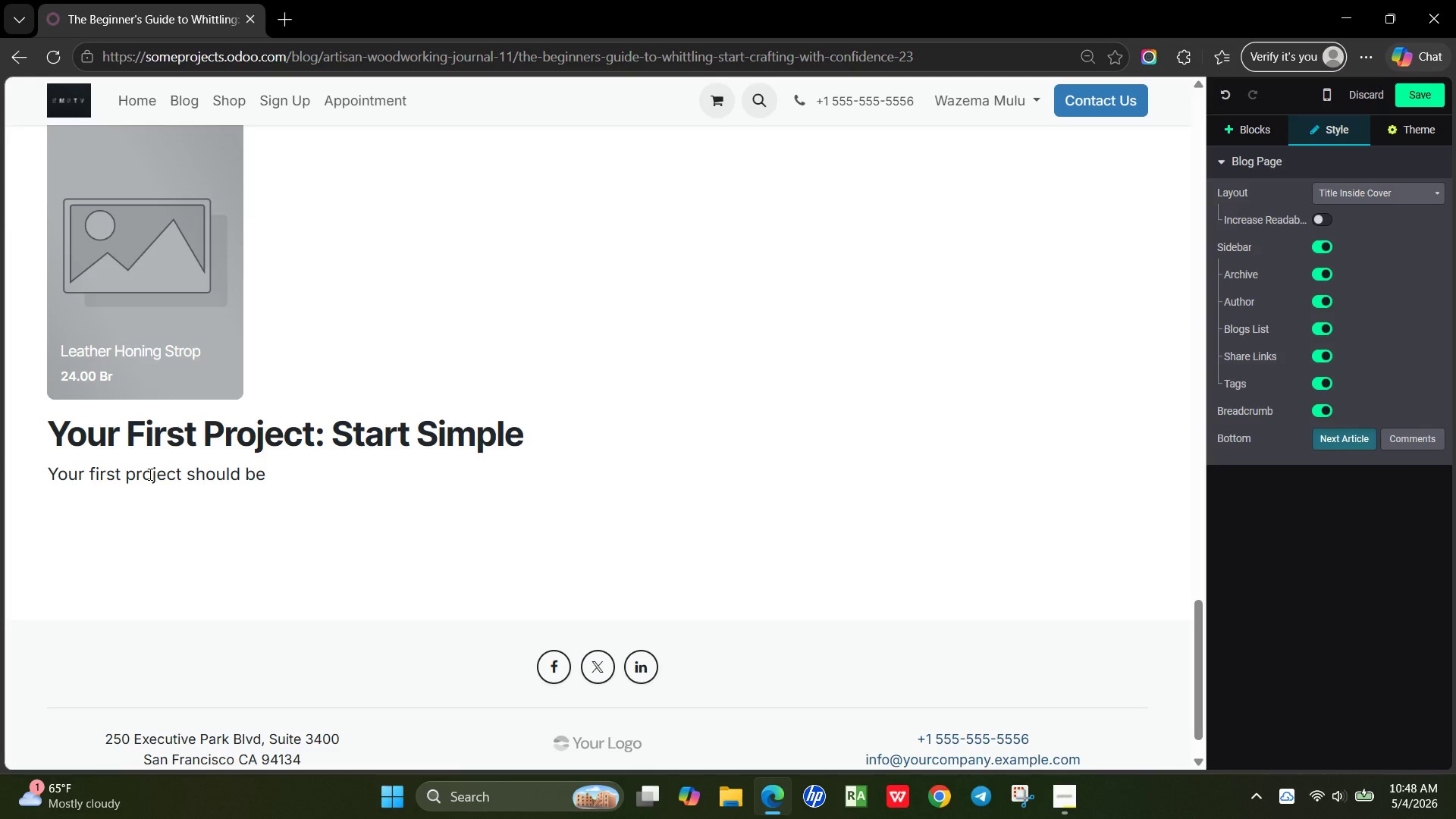 
type( small and a)
key(Backspace)
type(manageable)
 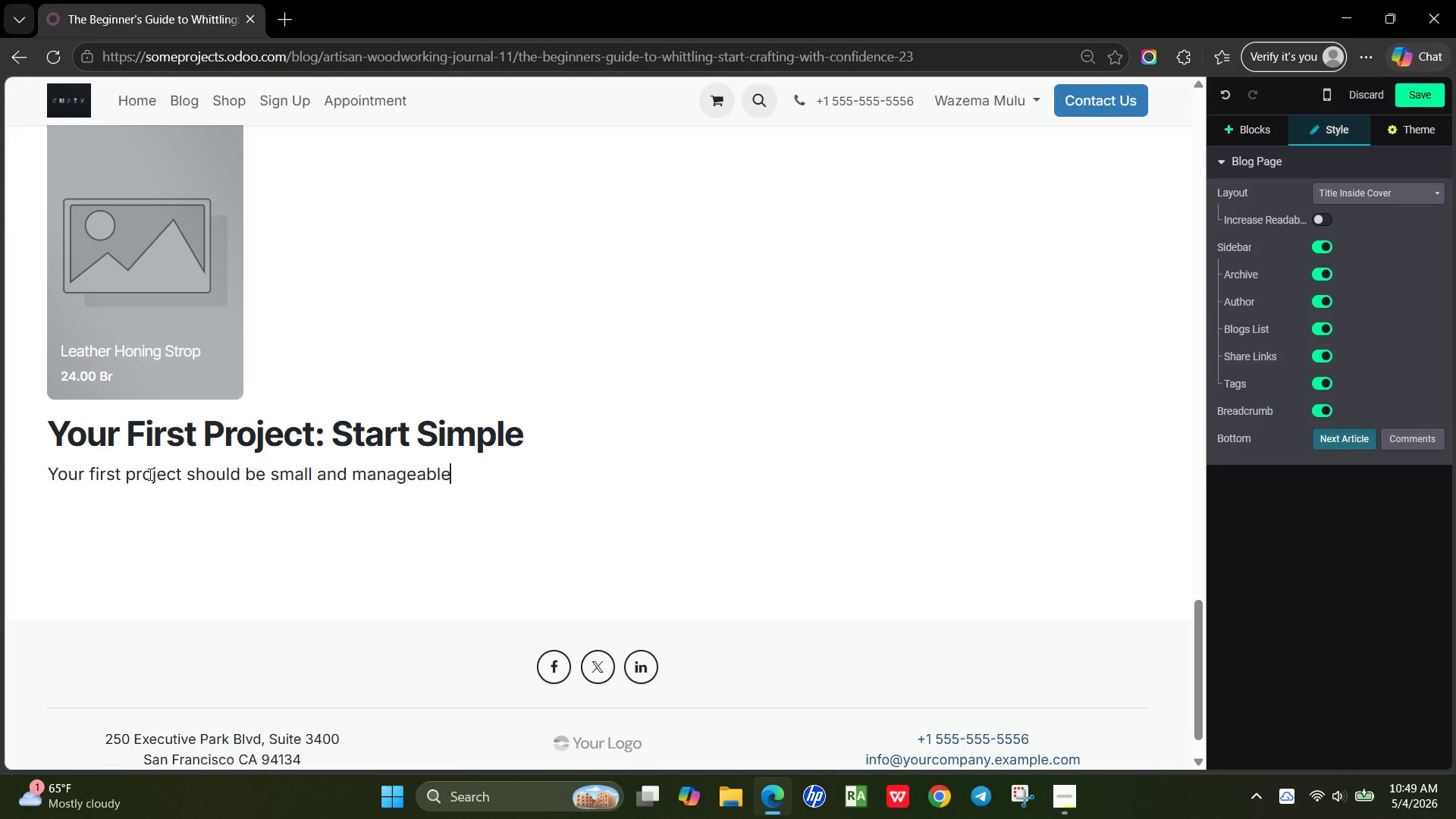 
type(. A wooden spp)
key(Backspace)
type(oon or a simple figurine is ideal. Usng a Walnut Sp)
 